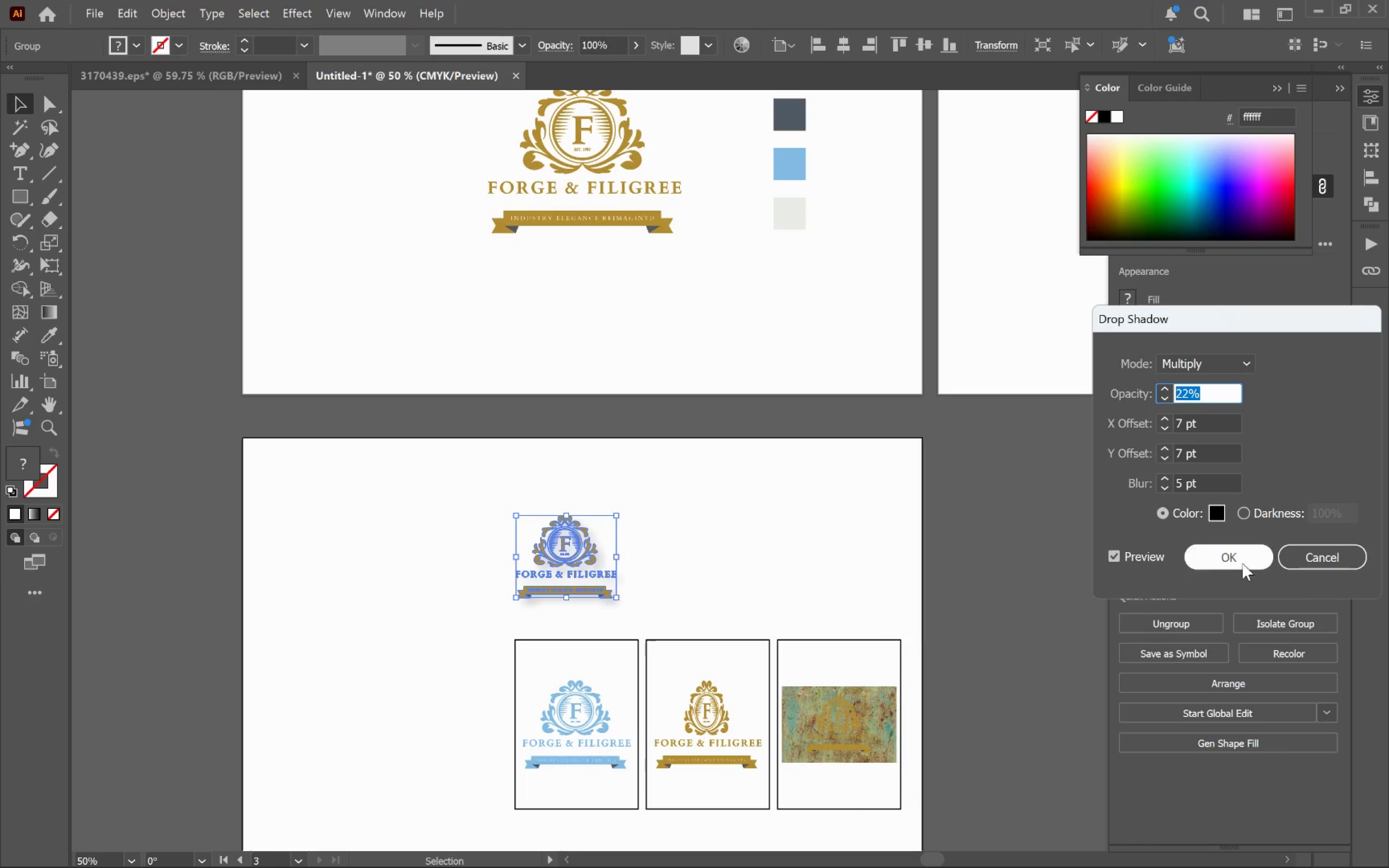 
left_click([1242, 559])
 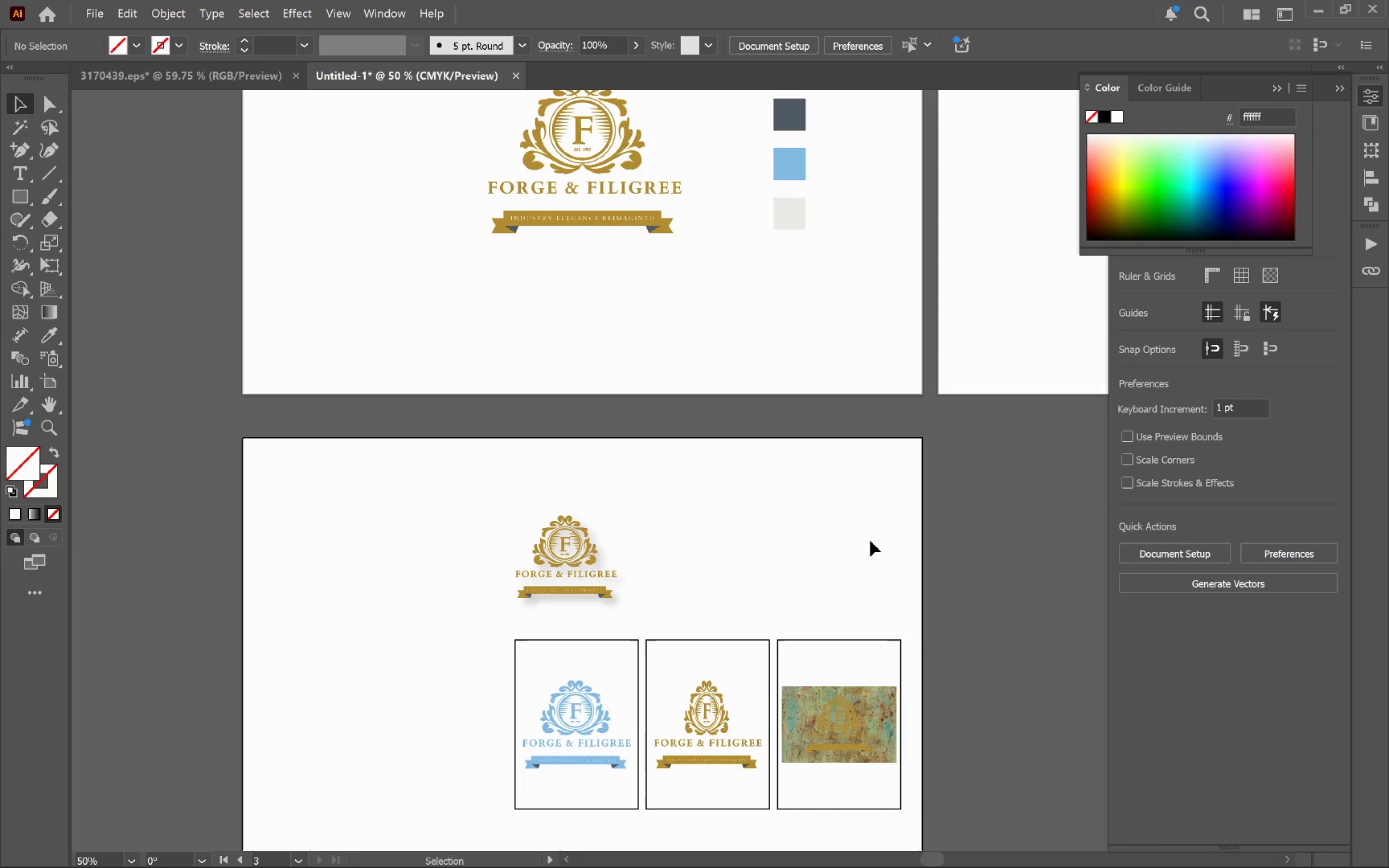 
type(wwv)
 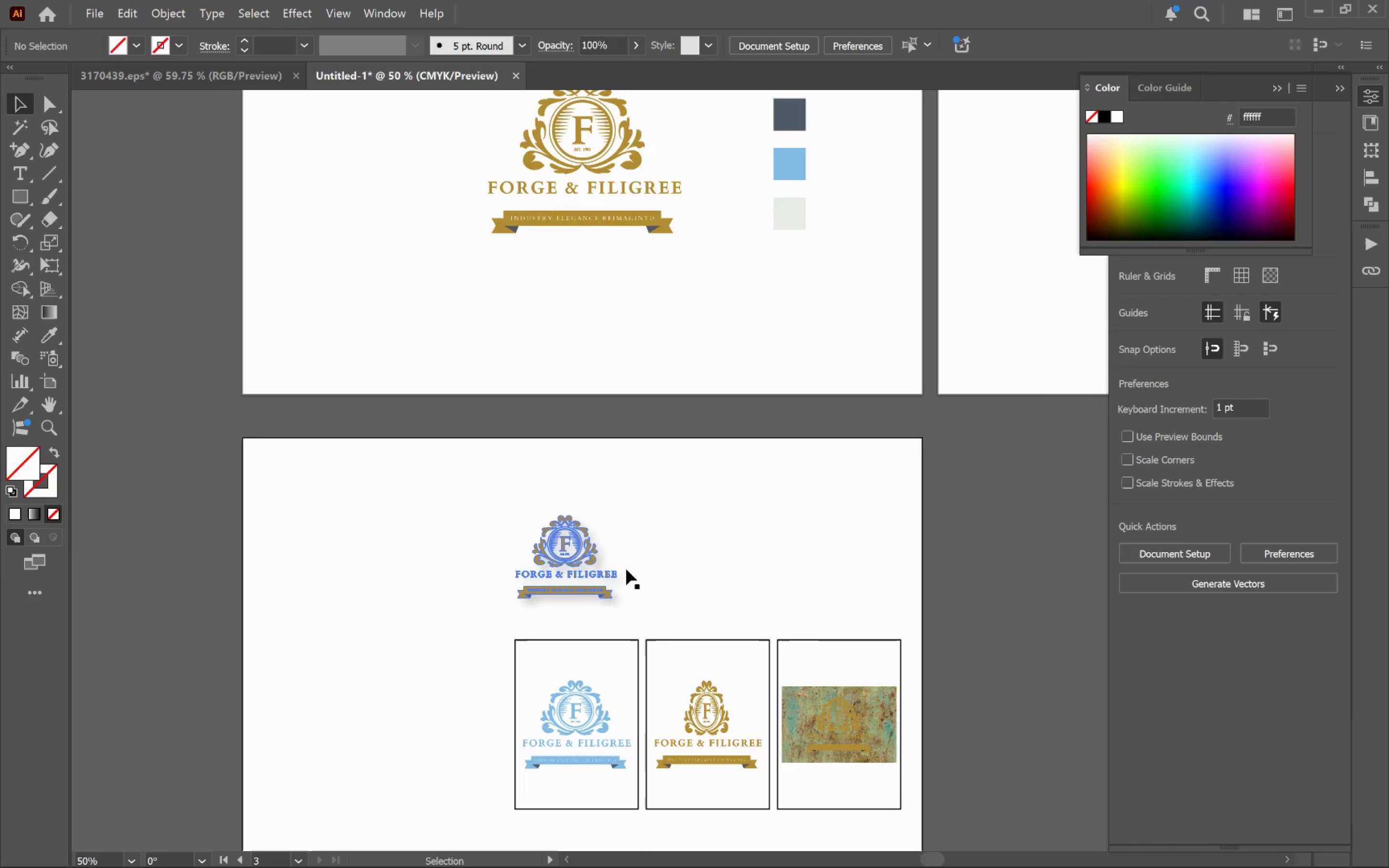 
hold_key(key=AltLeft, duration=0.73)
scroll: coordinate [626, 571], scroll_direction: up, amount: 5.0
 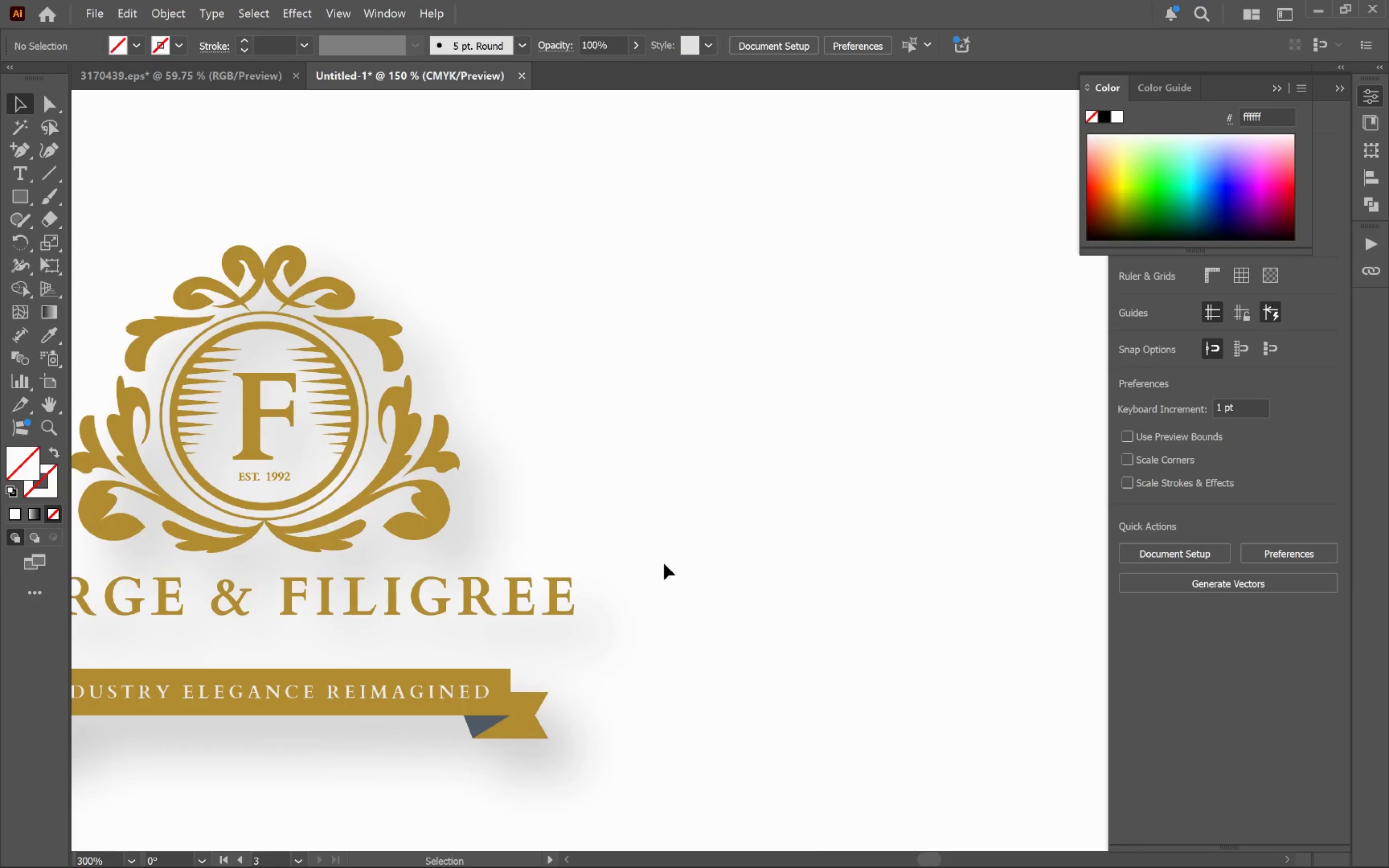 
hold_key(key=AltLeft, duration=0.53)
scroll: coordinate [697, 563], scroll_direction: down, amount: 2.0
 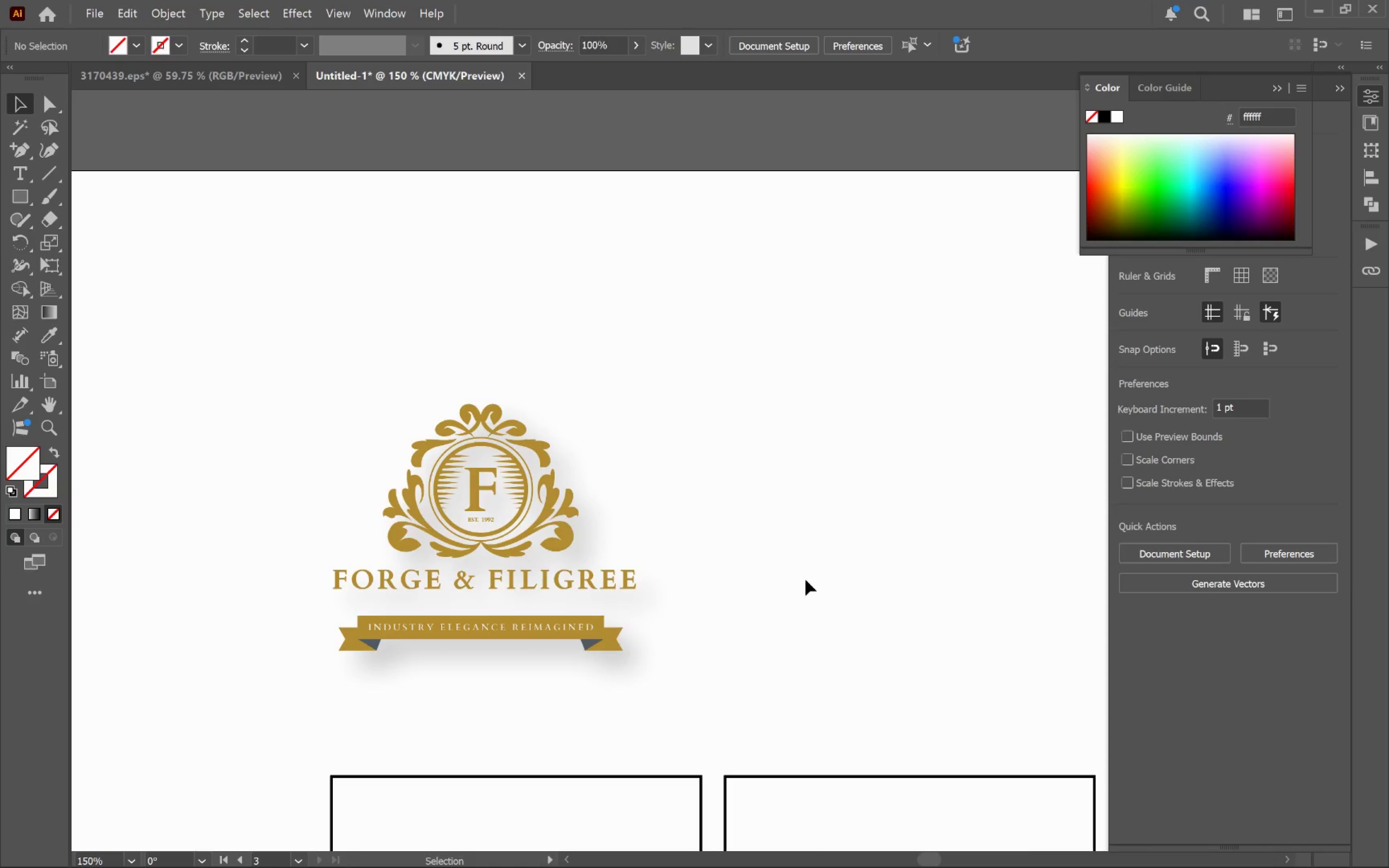 
left_click([816, 582])
 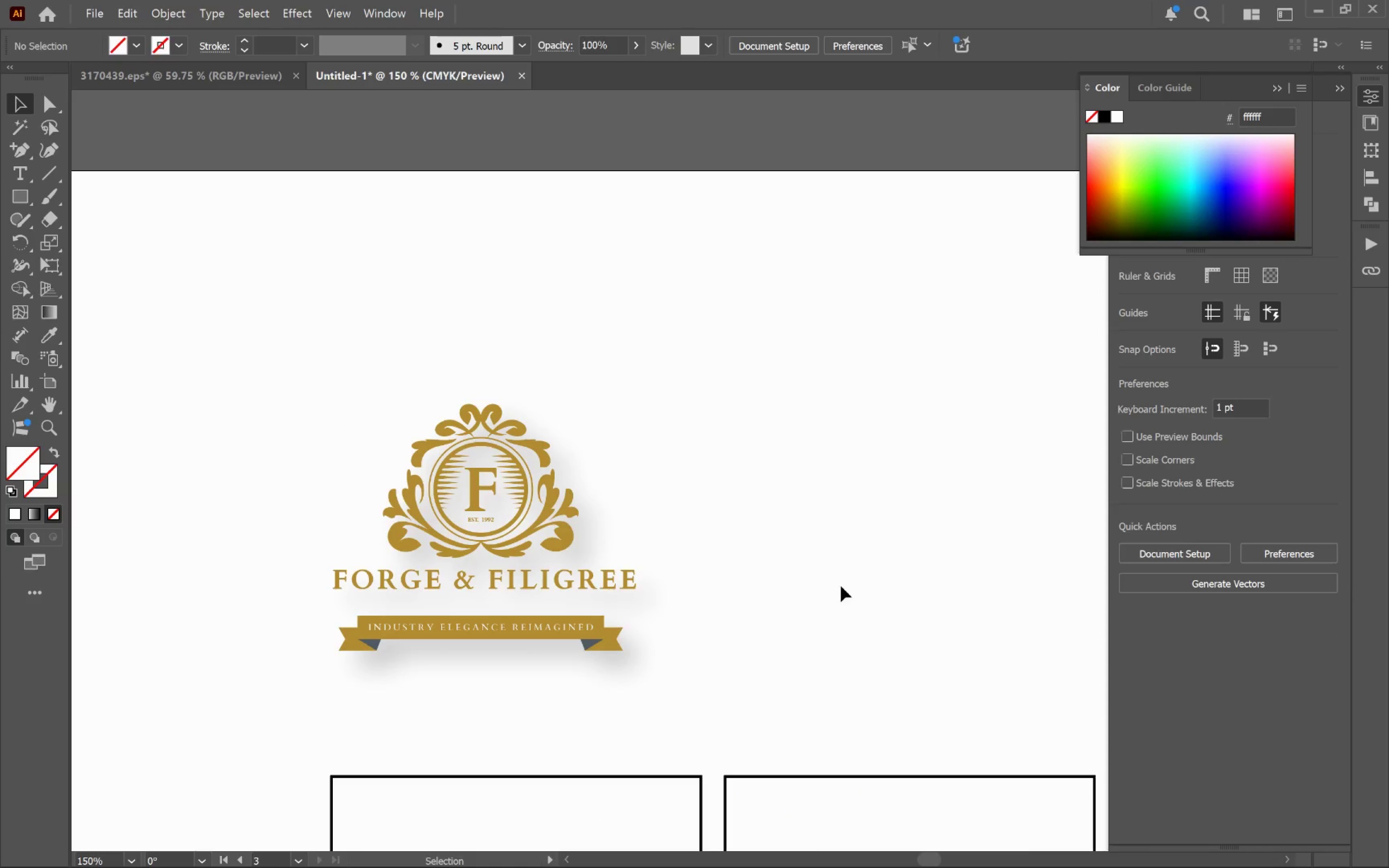 
hold_key(key=Space, duration=1.14)
 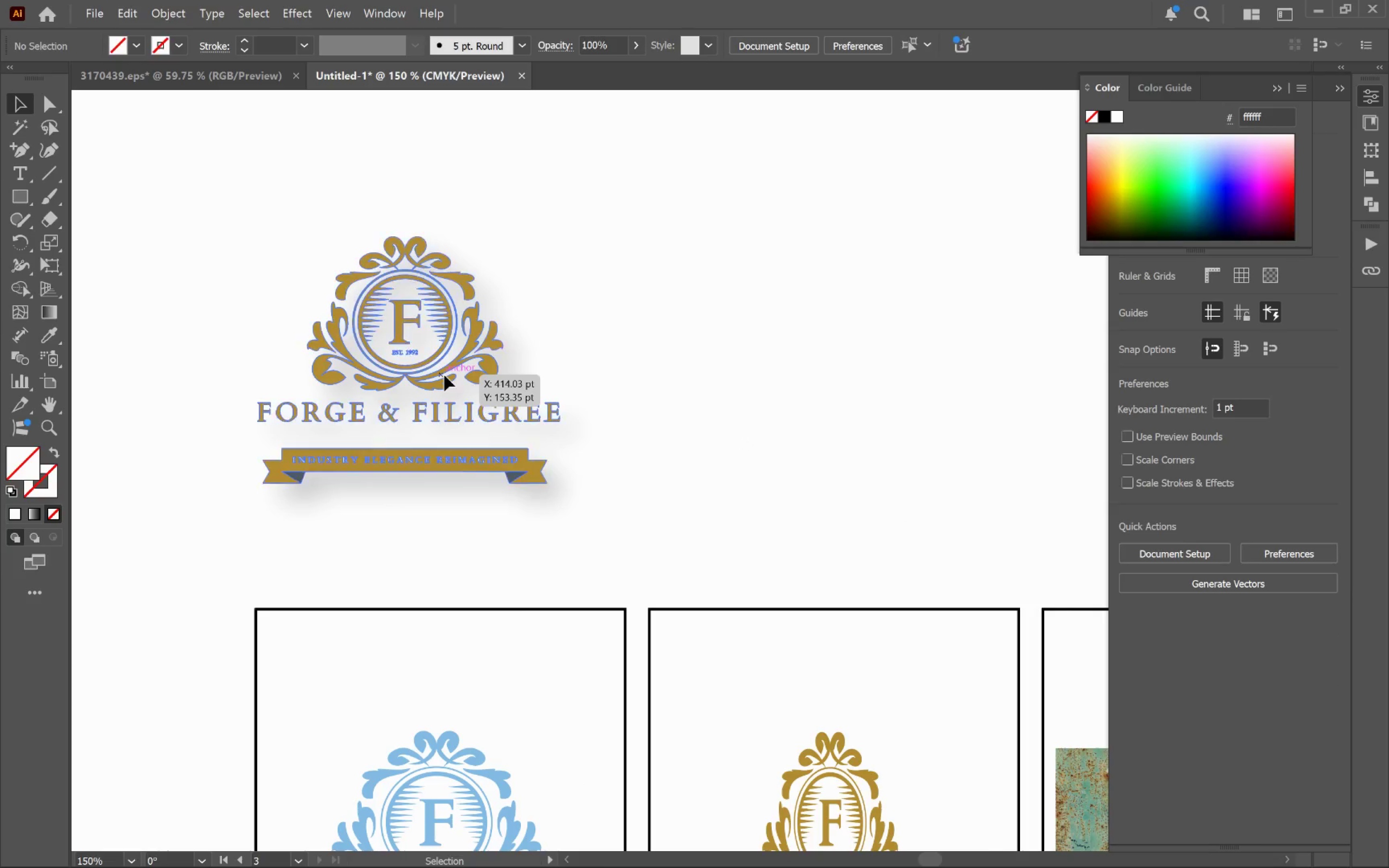 
left_click_drag(start_coordinate=[821, 610], to_coordinate=[745, 443])
 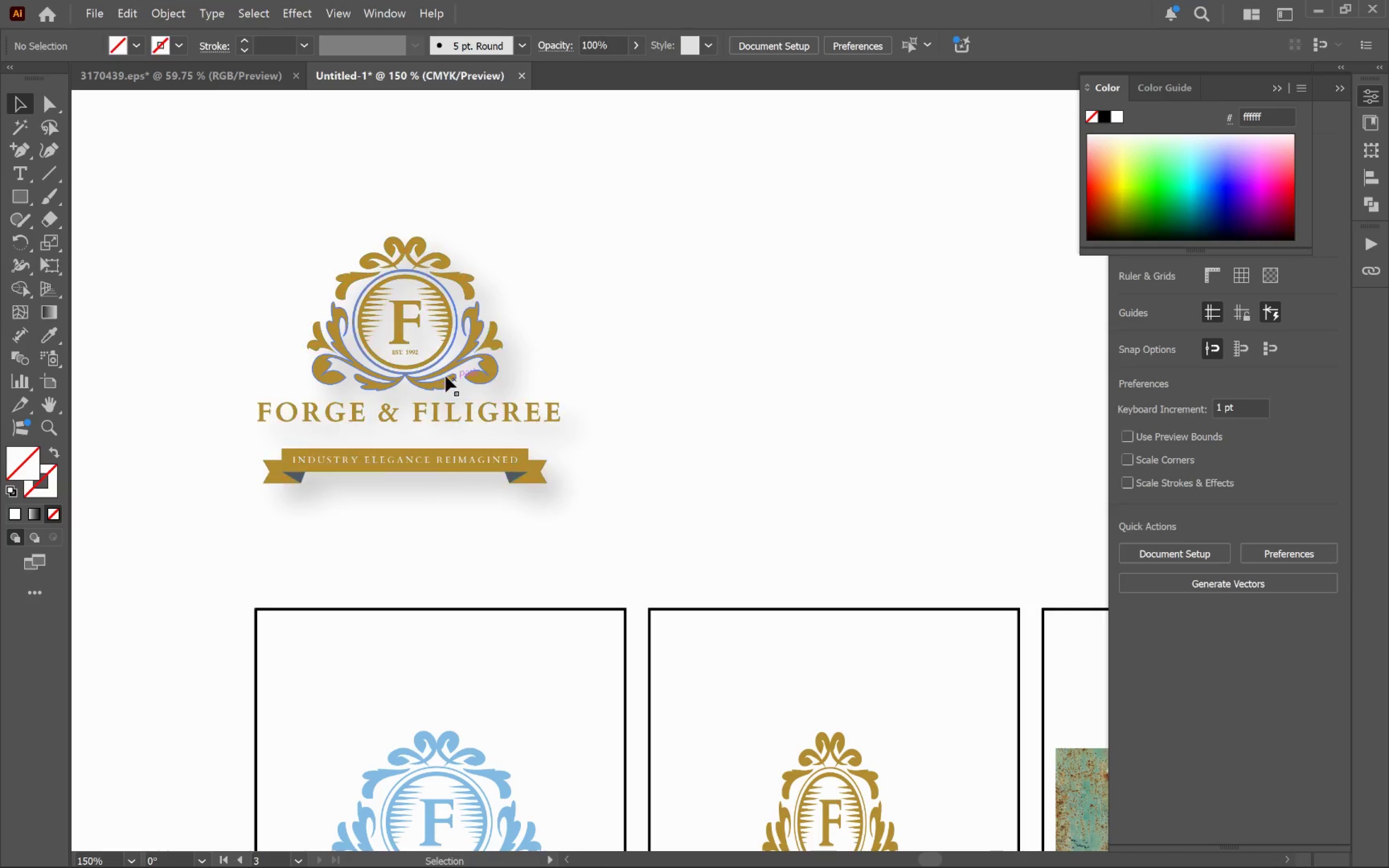 
left_click([444, 375])
 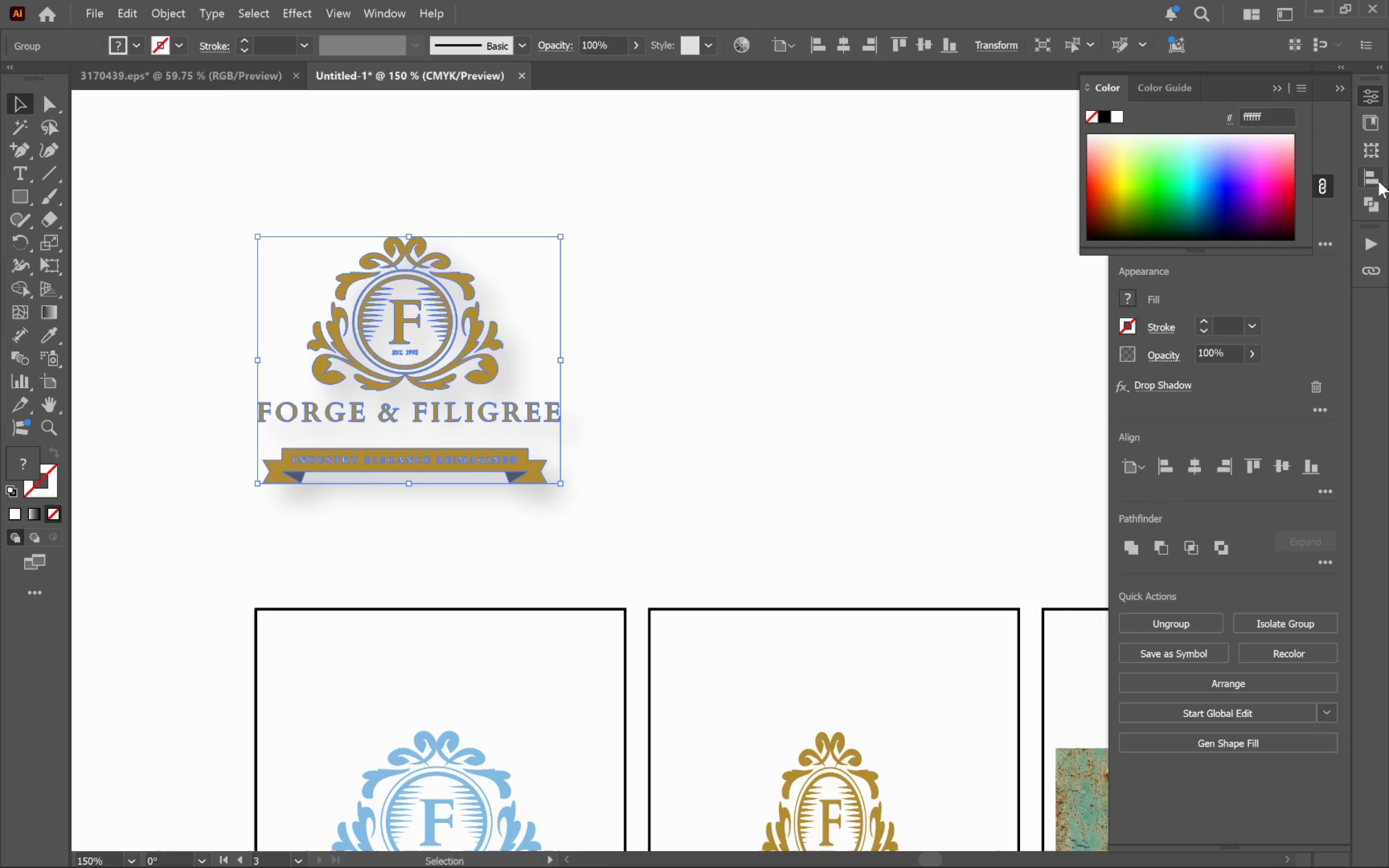 
left_click([1375, 90])
 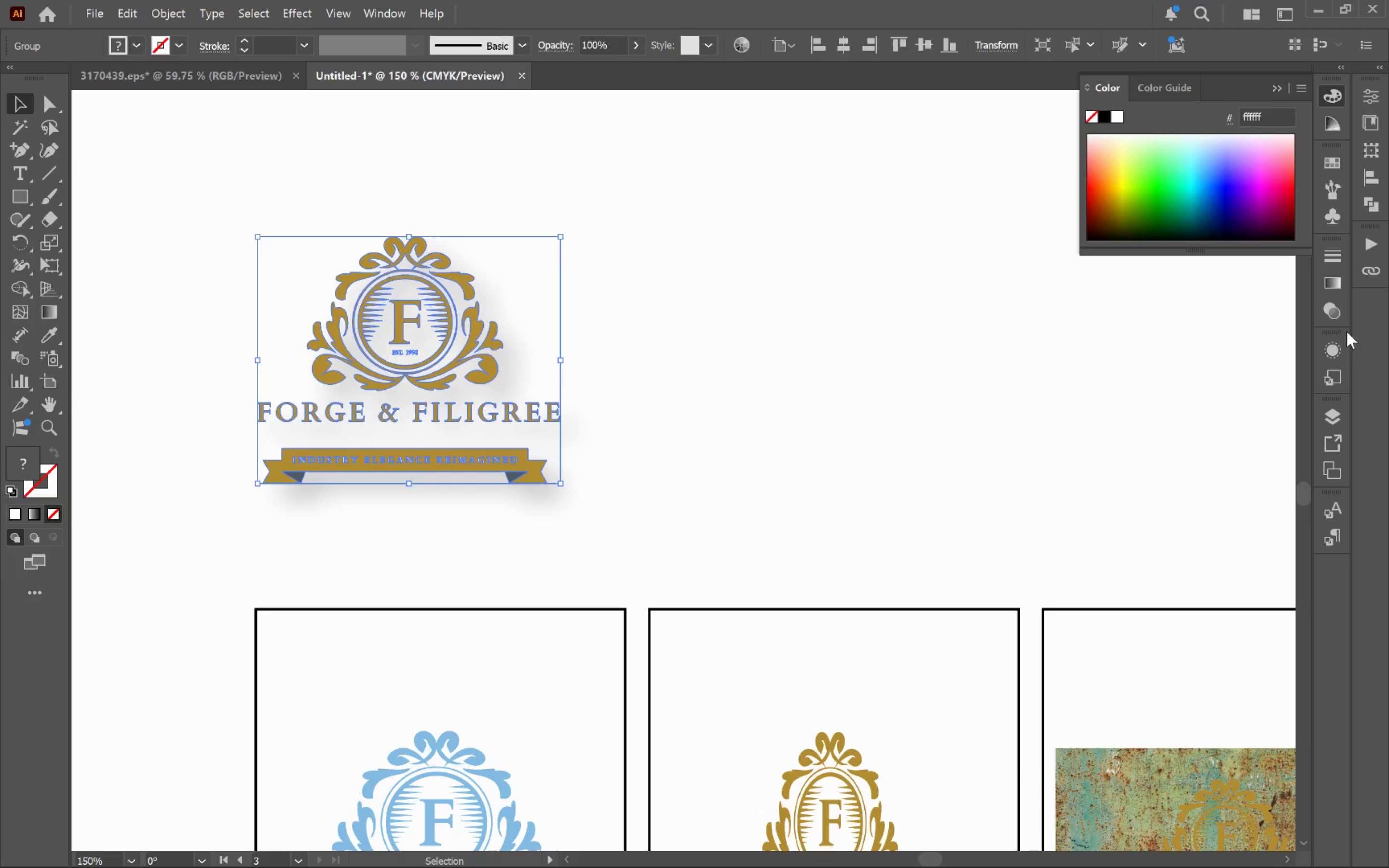 
left_click([1336, 350])
 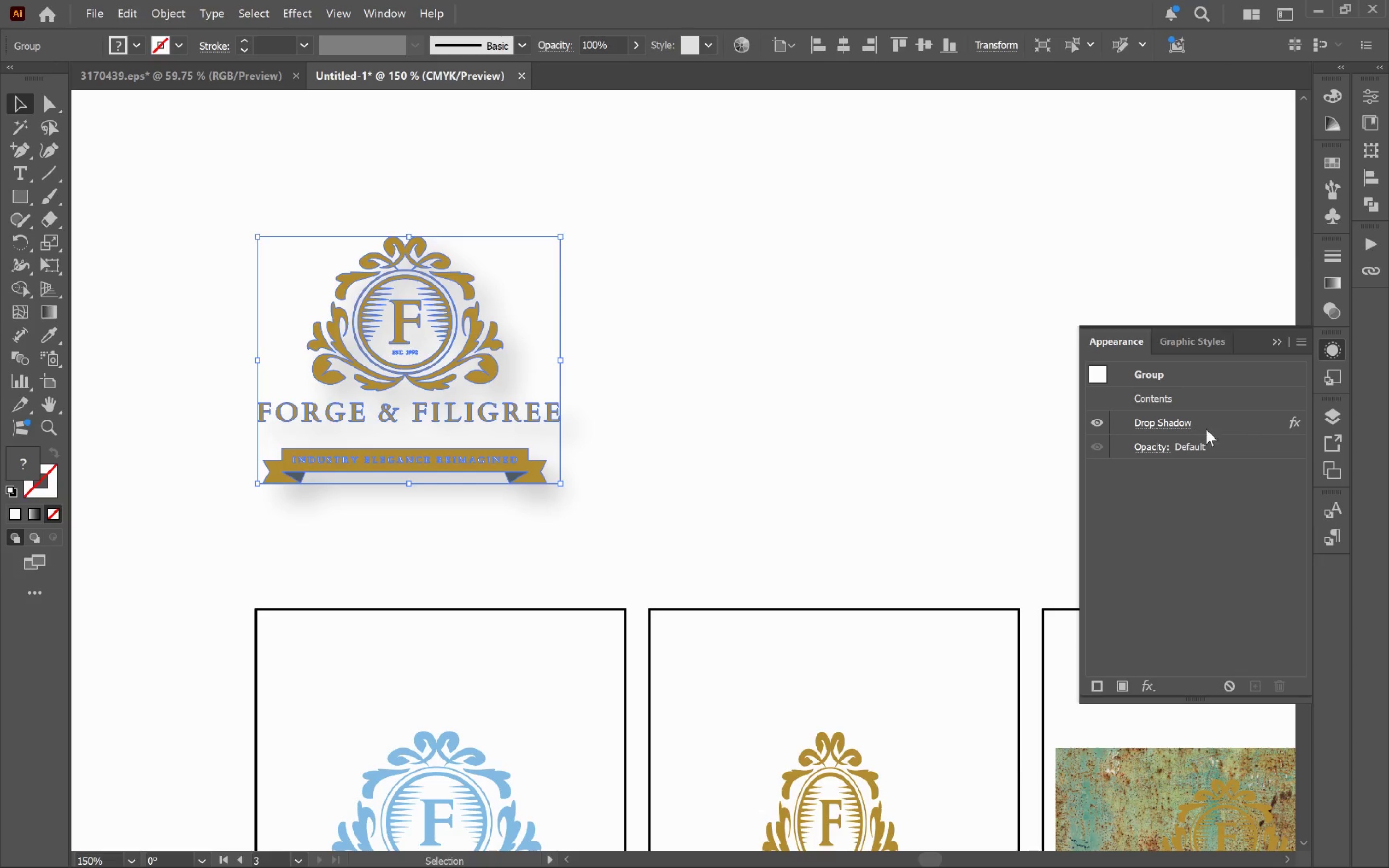 
left_click([1174, 428])
 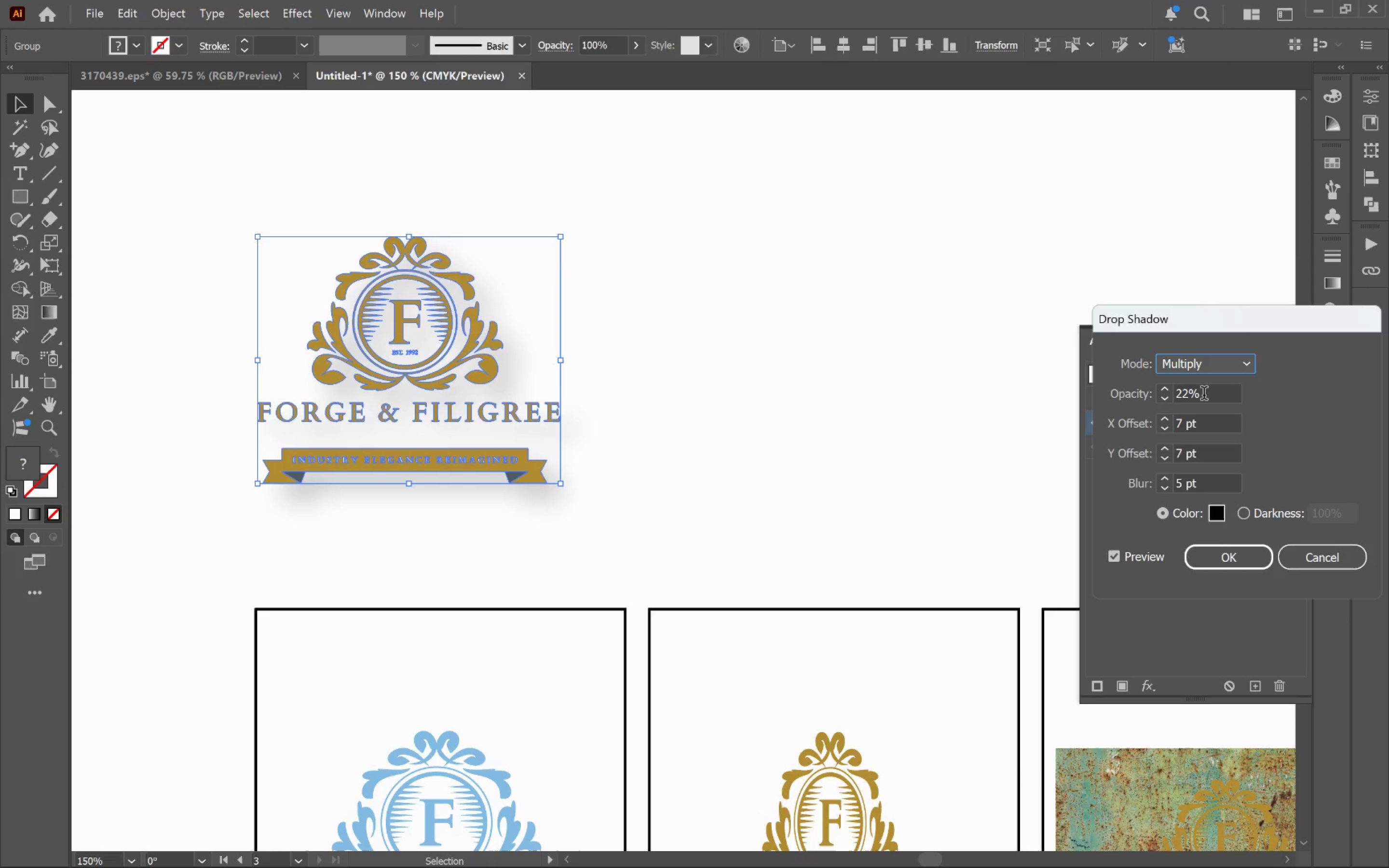 
hold_key(key=ShiftLeft, duration=1.58)
double_click([1168, 390])
 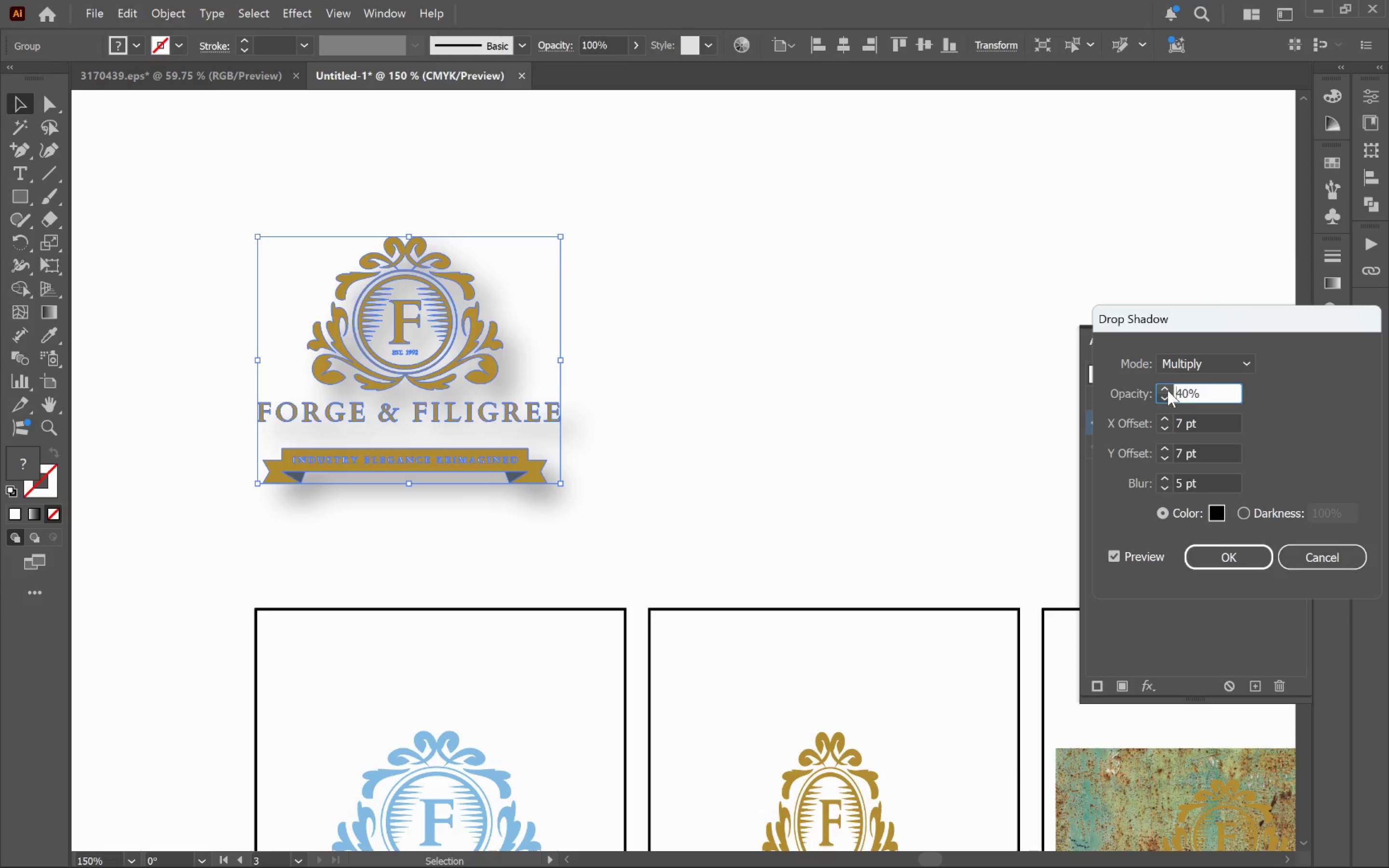 
triple_click([1168, 390])
 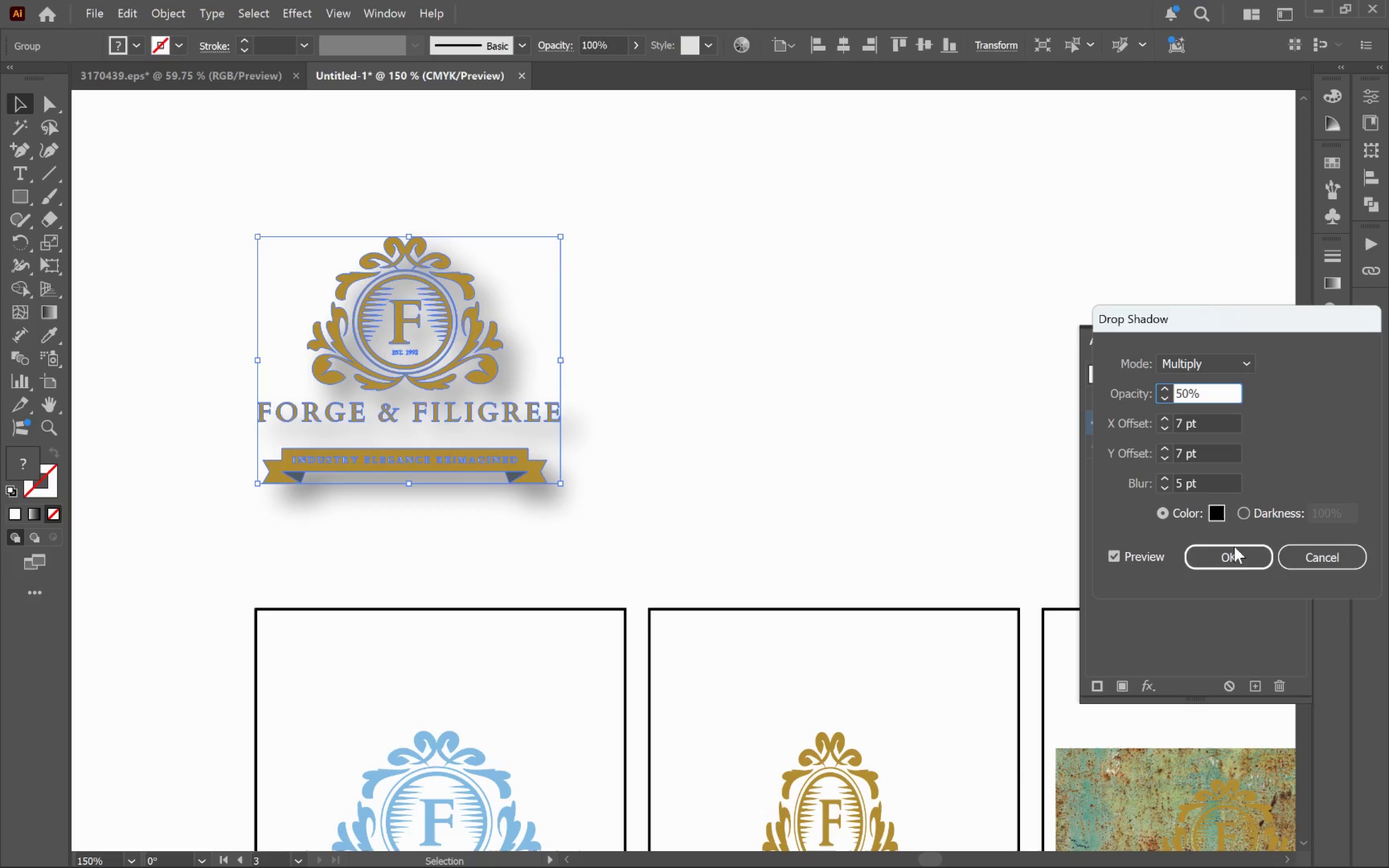 
left_click([1238, 563])
 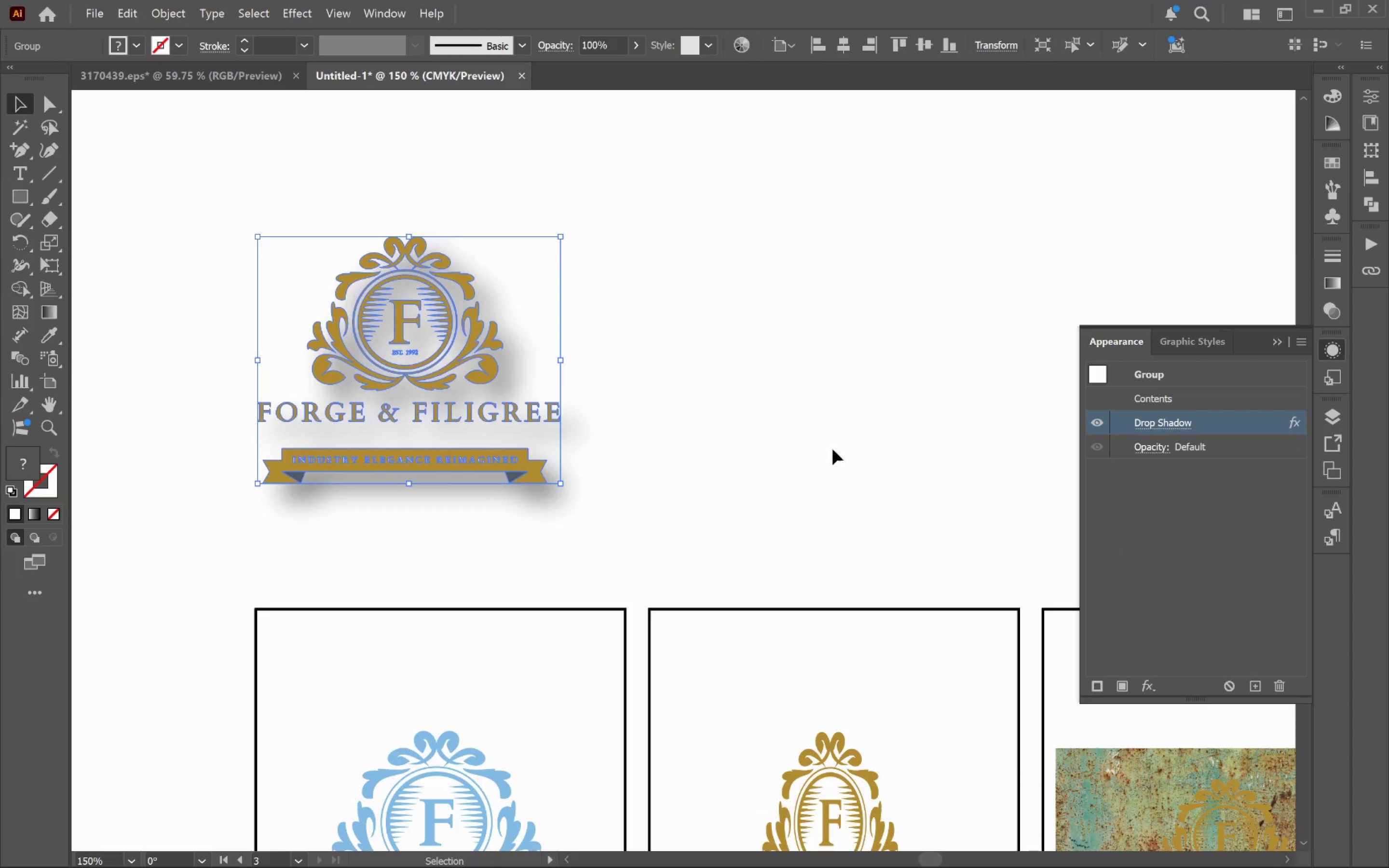 
left_click([788, 429])
 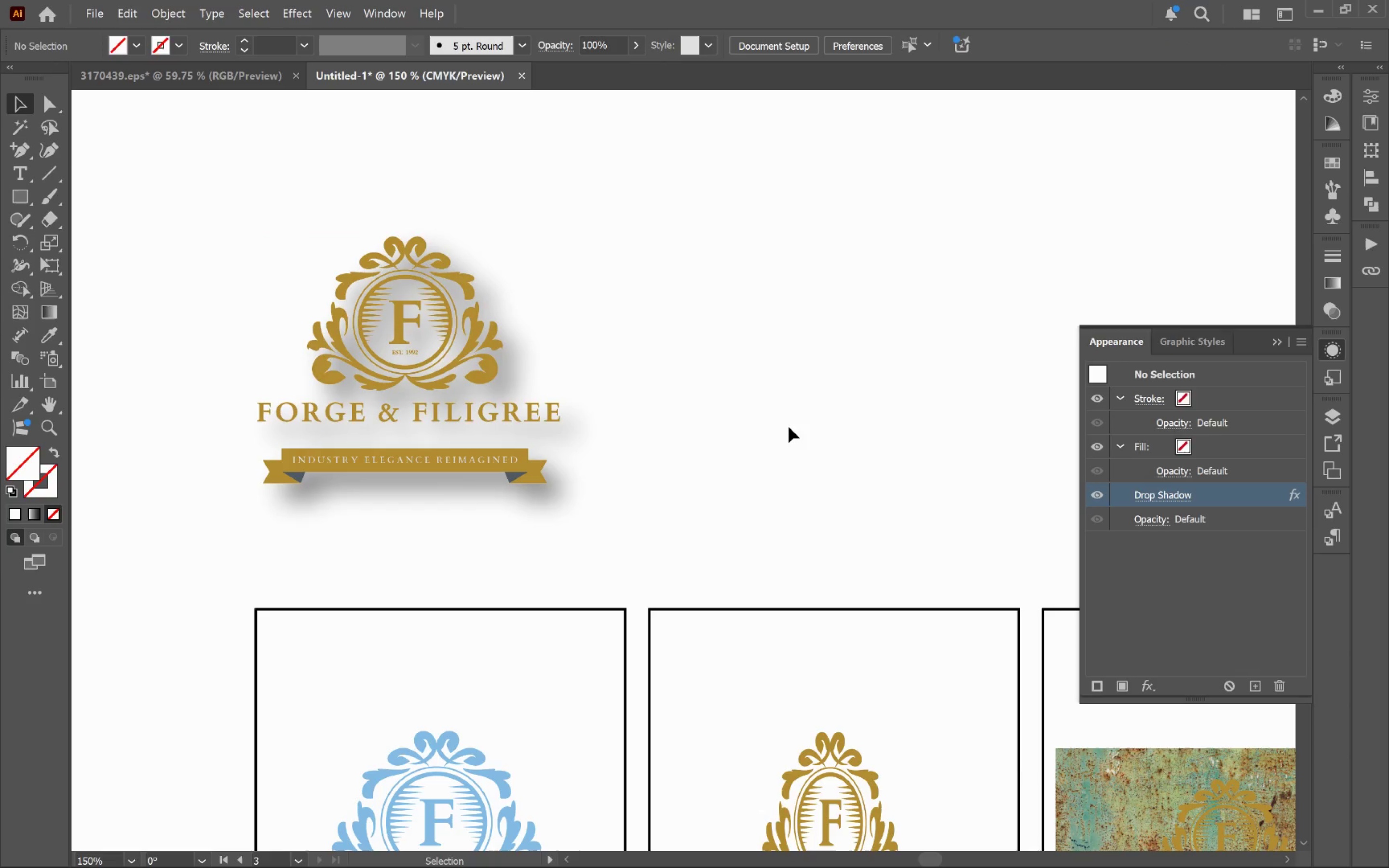 
hold_key(key=AltLeft, duration=0.57)
 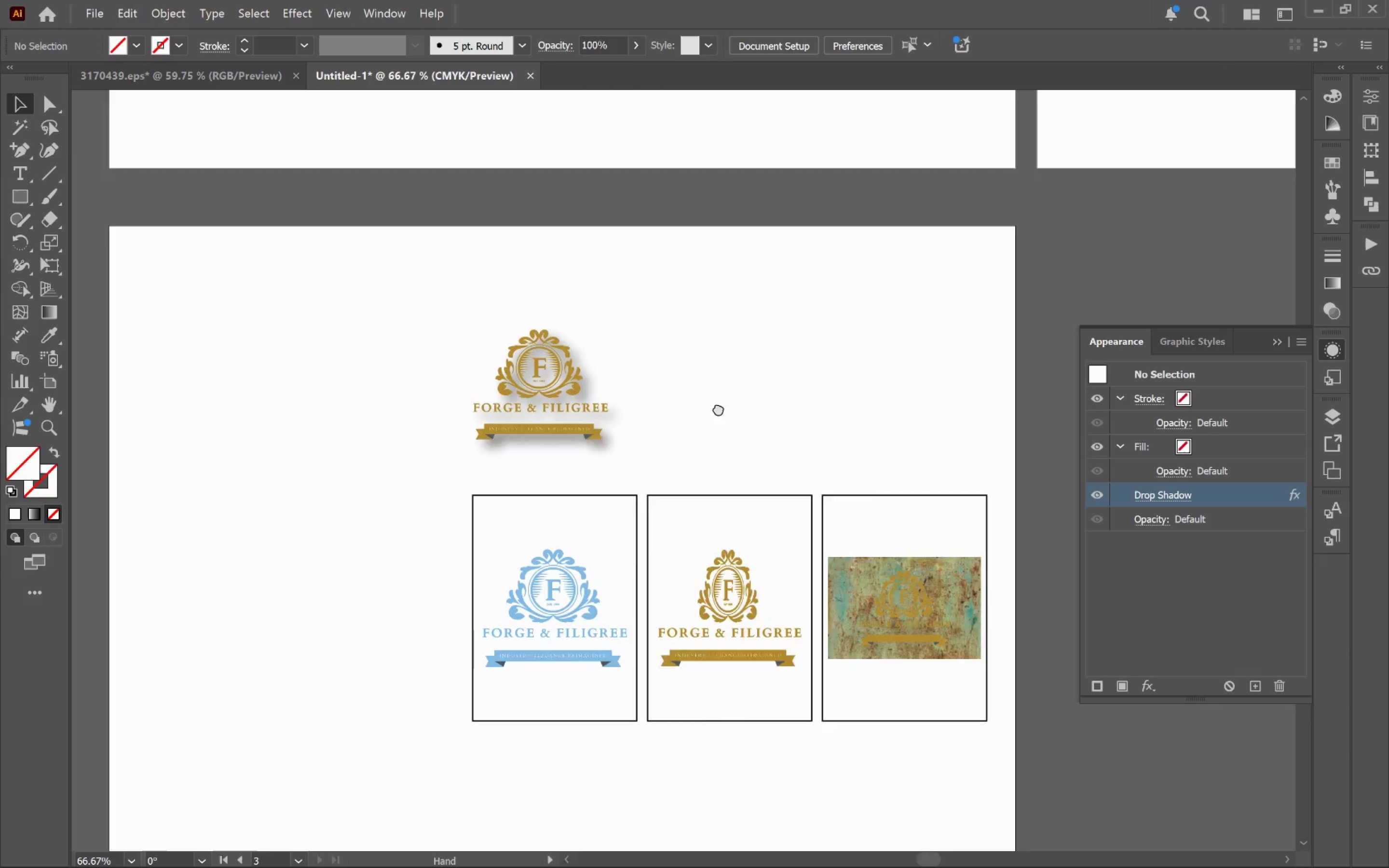 
hold_key(key=Space, duration=0.81)
 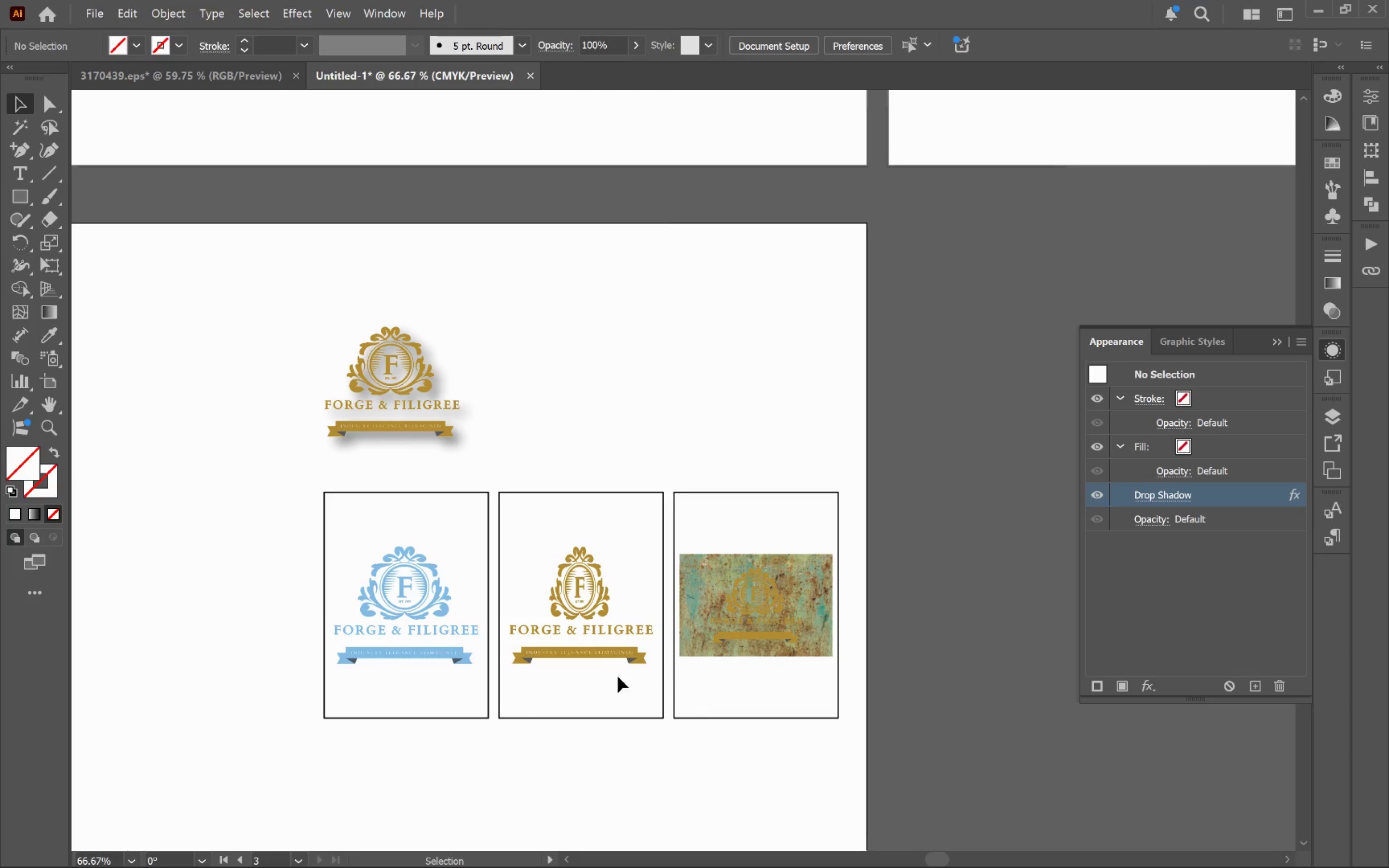 
scroll: coordinate [794, 426], scroll_direction: down, amount: 2.0
 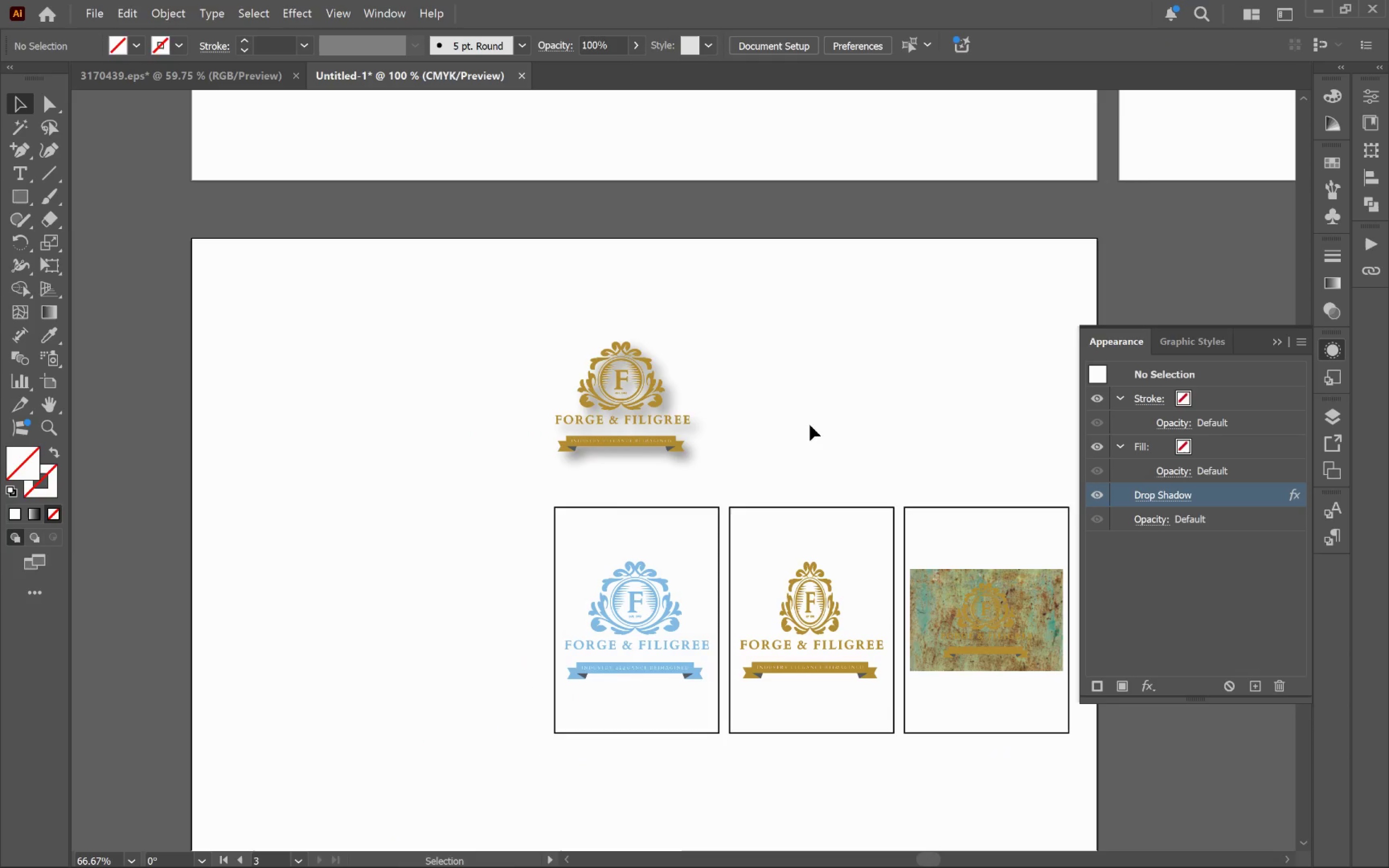 
left_click_drag(start_coordinate=[841, 427], to_coordinate=[610, 412])
 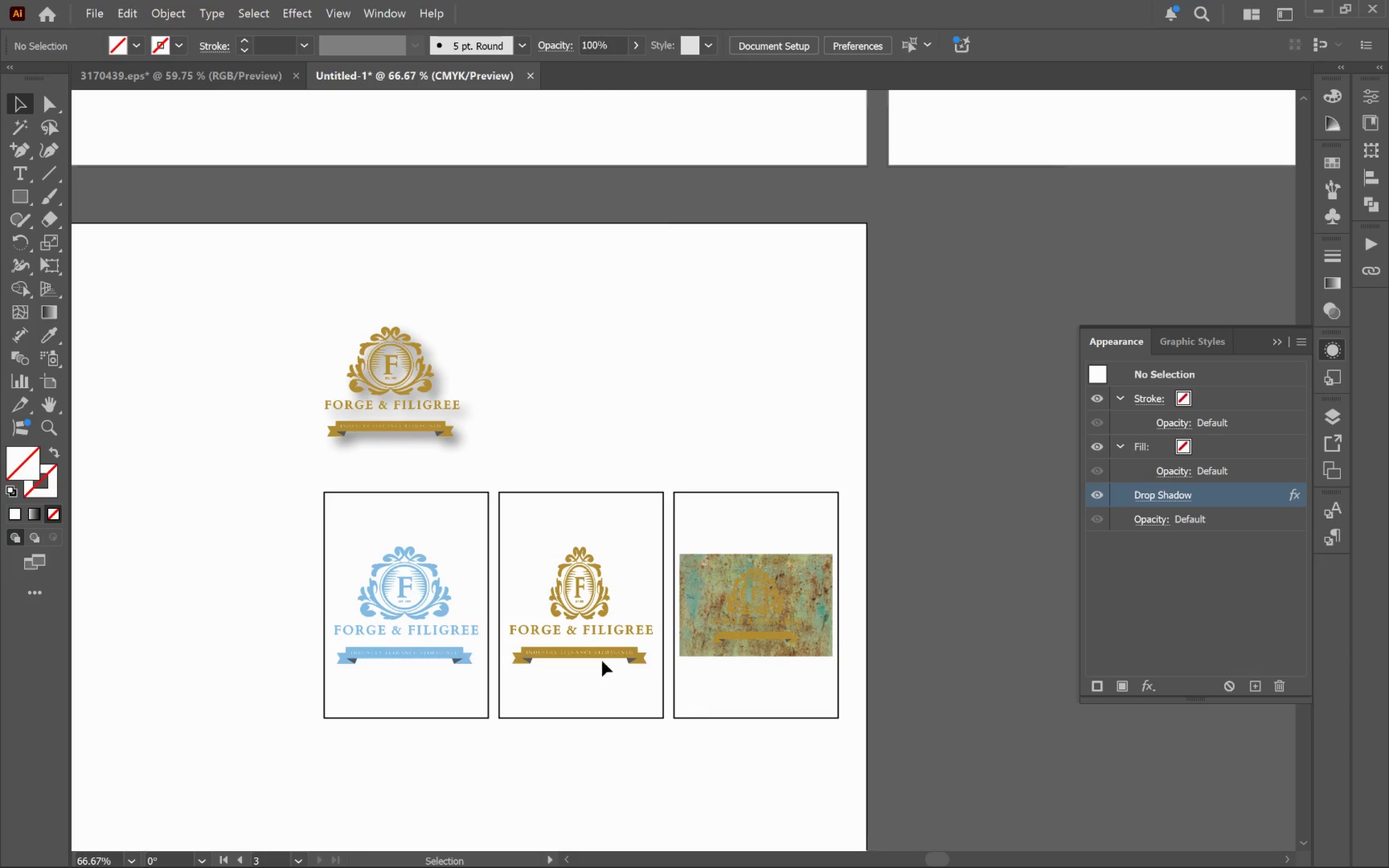 
left_click([580, 625])
 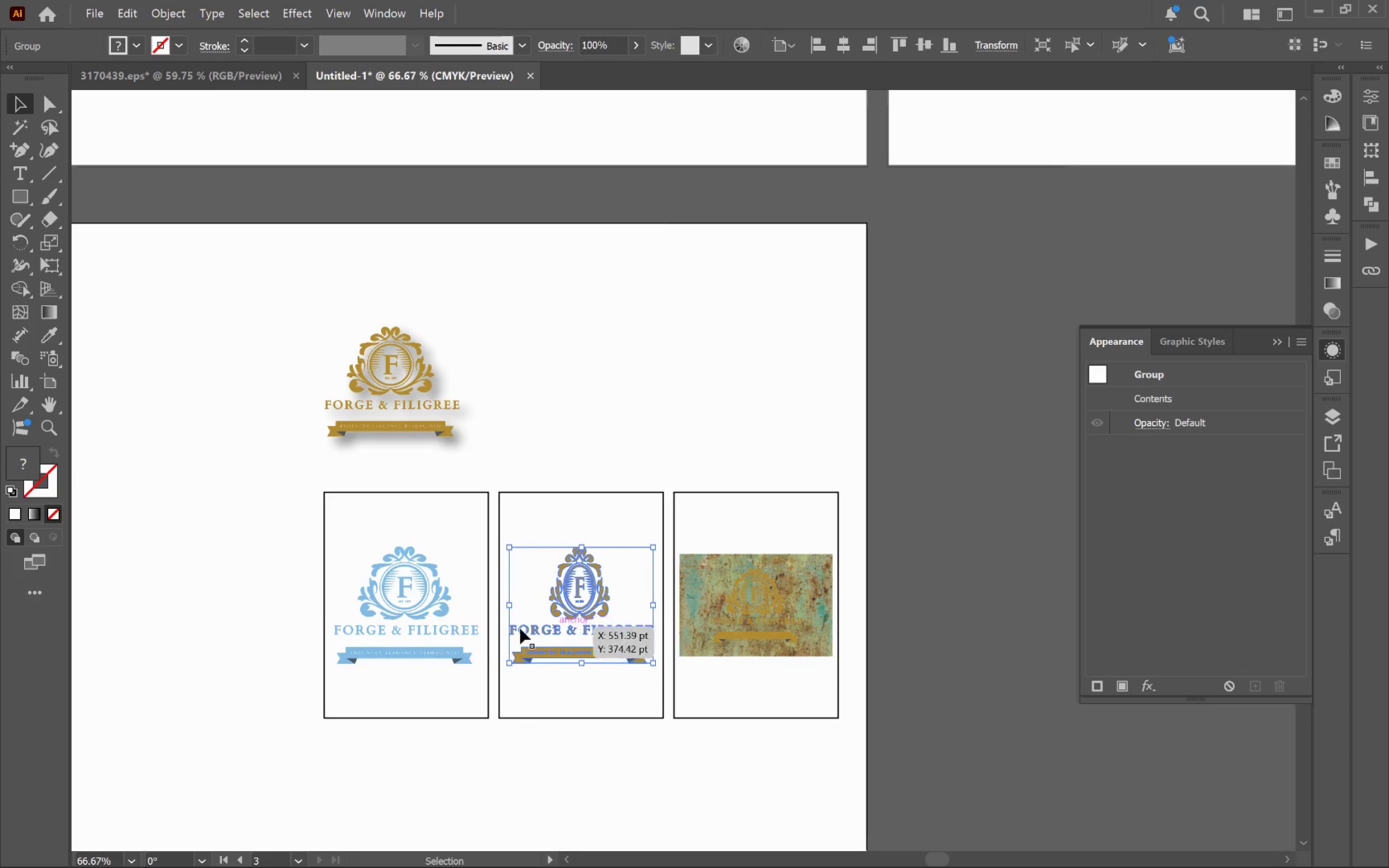 
hold_key(key=ShiftLeft, duration=1.24)
left_click([409, 629])
 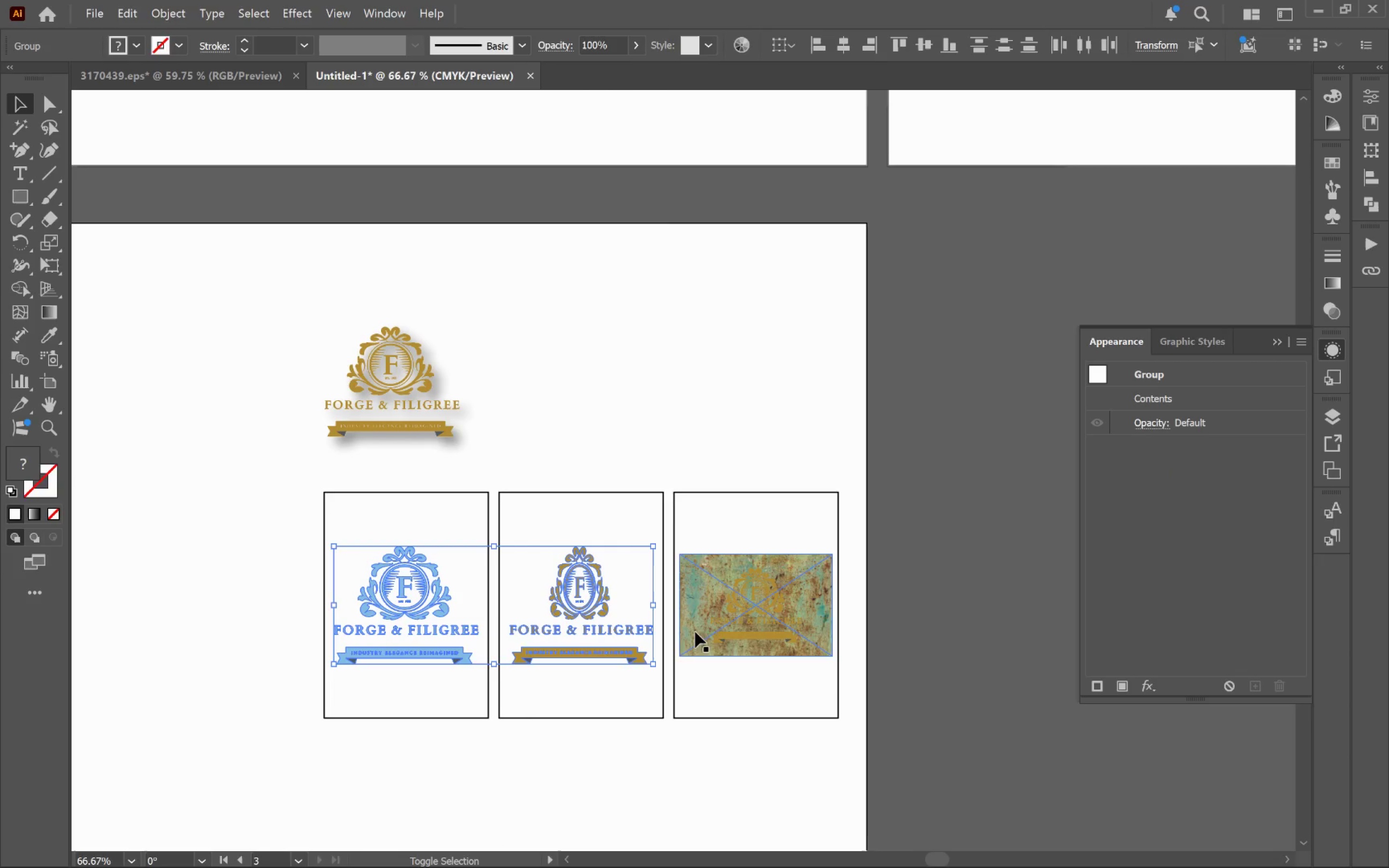 
left_click([723, 631])
 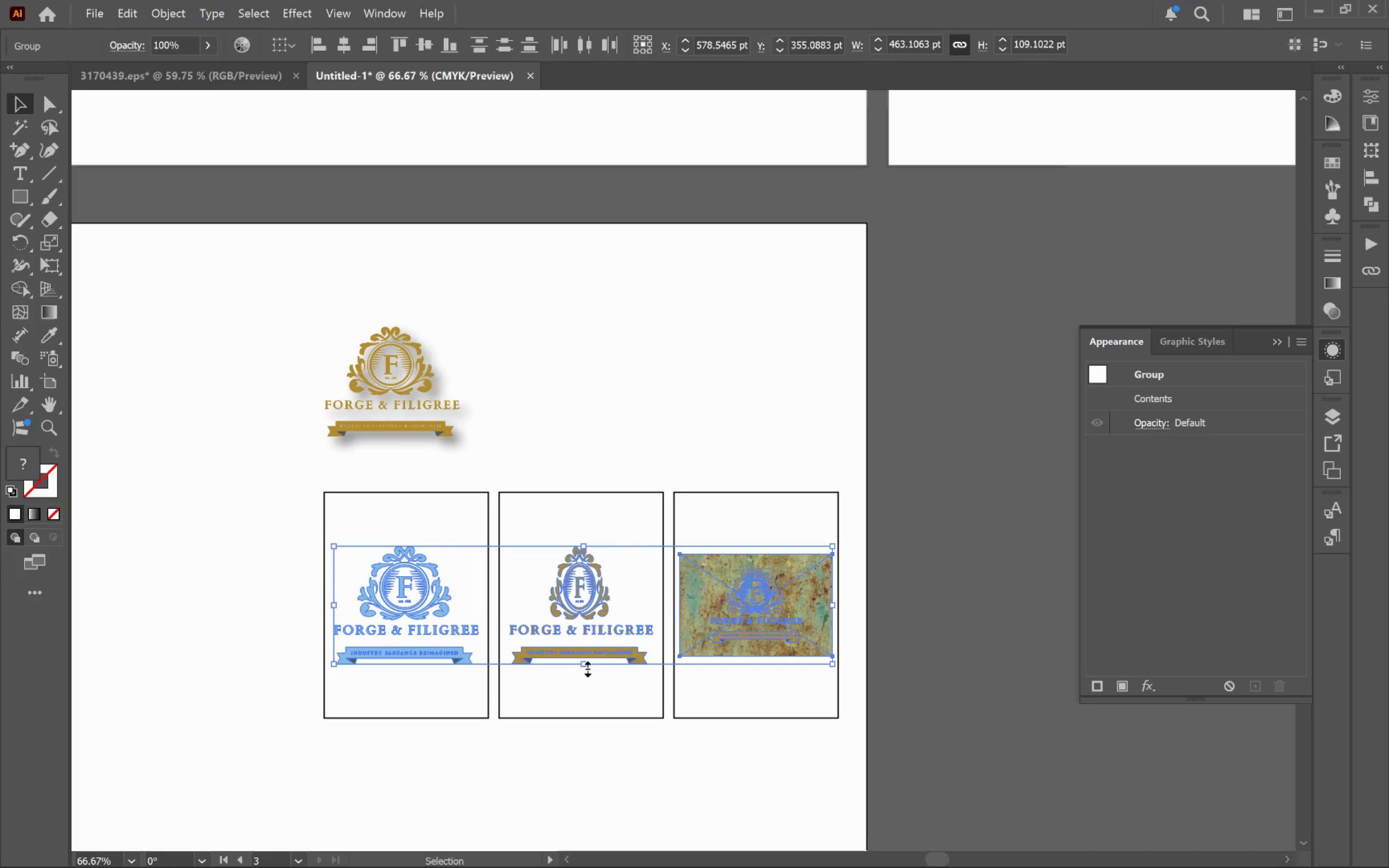 
left_click_drag(start_coordinate=[585, 666], to_coordinate=[589, 643])
 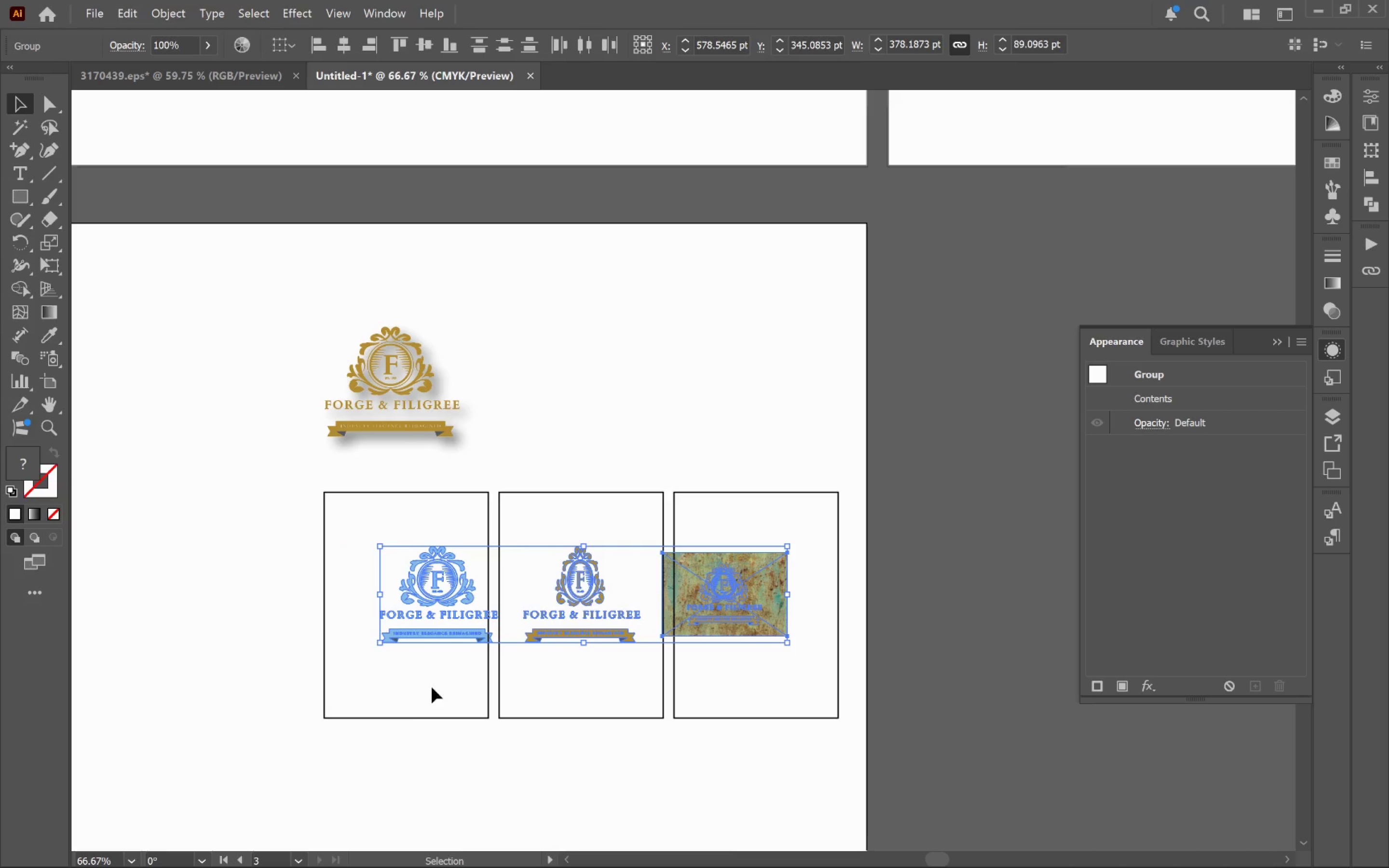 
hold_key(key=ShiftLeft, duration=2.17)
 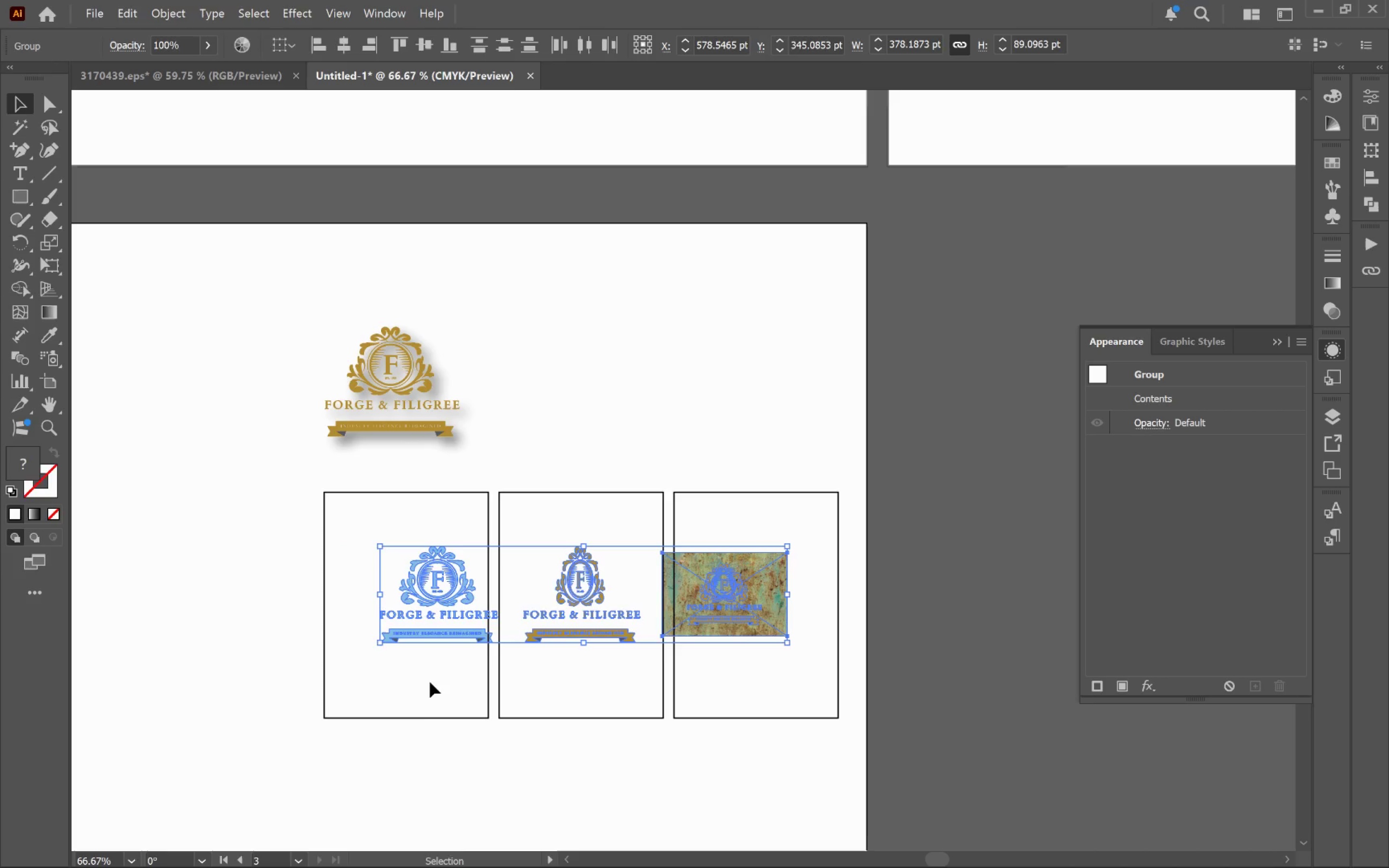 
left_click([430, 681])
 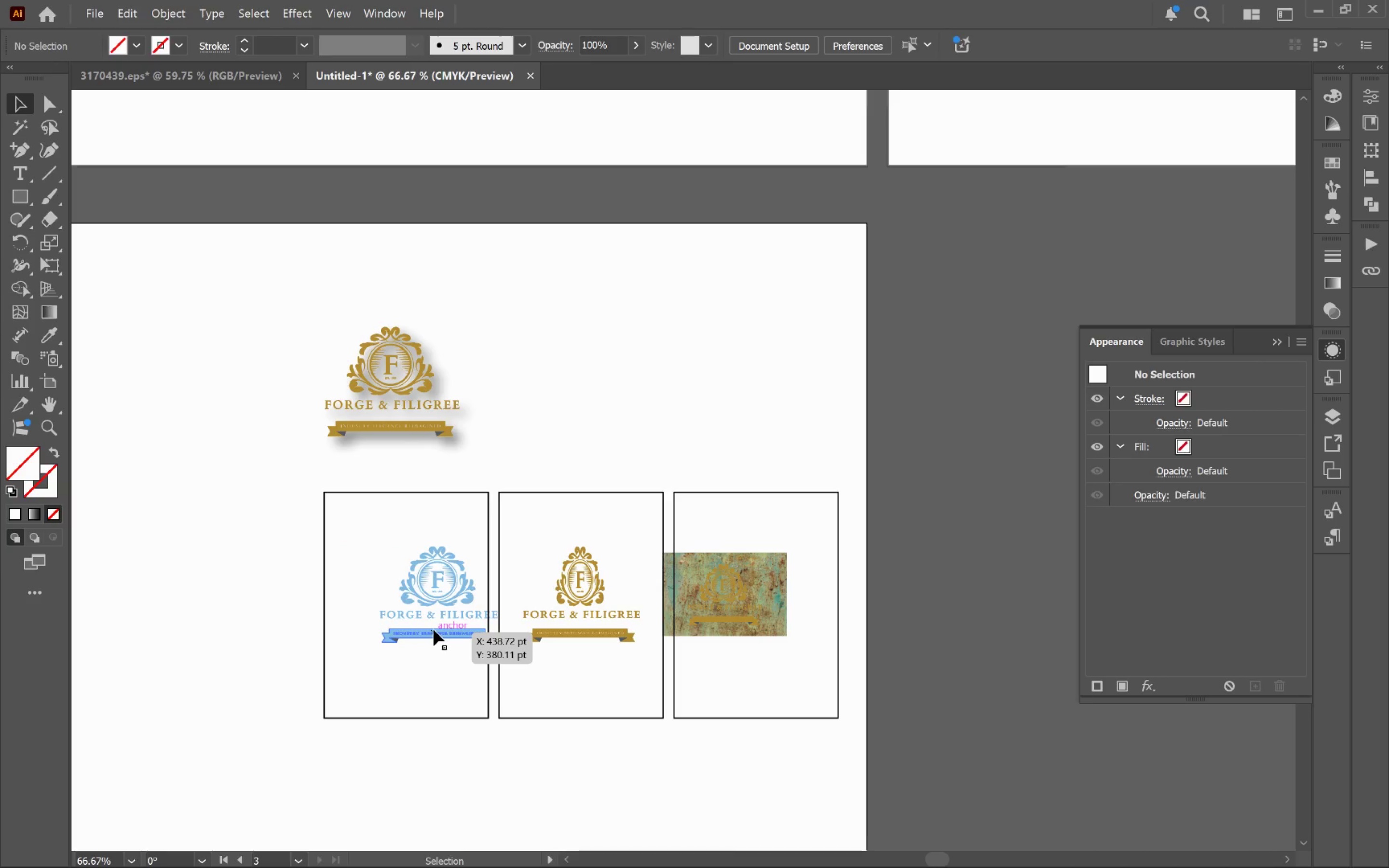 
left_click_drag(start_coordinate=[434, 630], to_coordinate=[402, 592])
 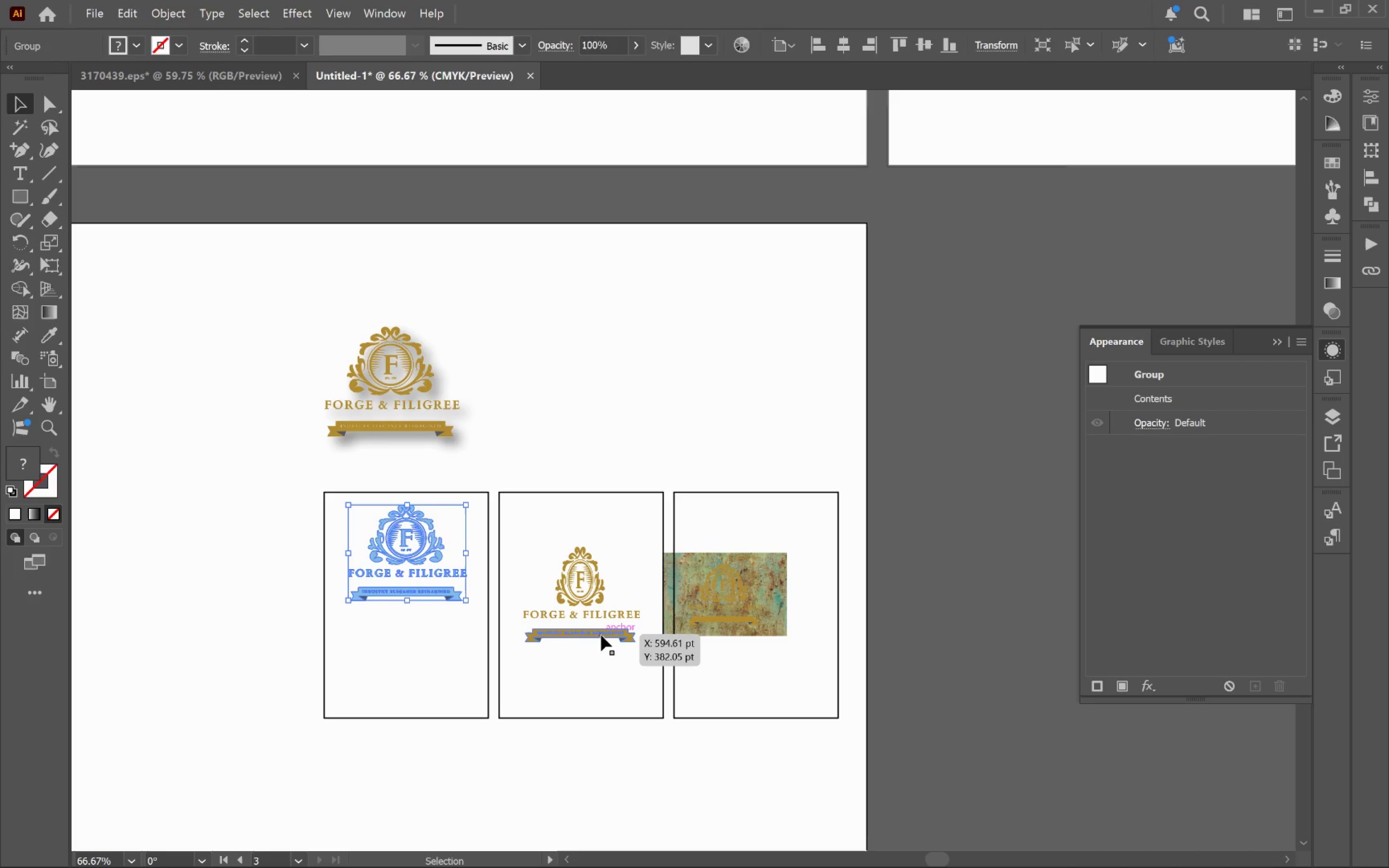 
hold_key(key=ShiftLeft, duration=1.09)
double_click([752, 587])
 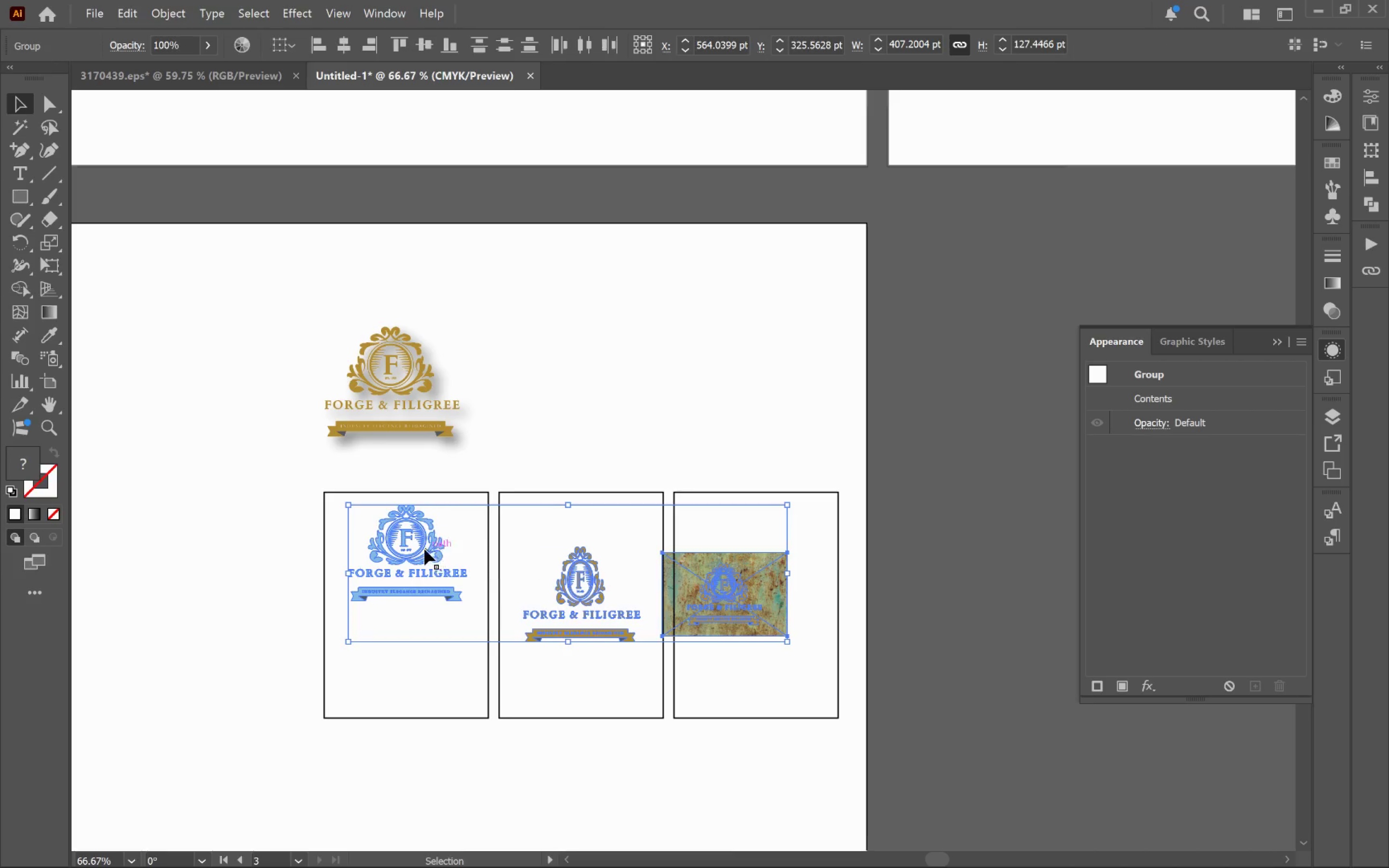 
left_click([420, 550])
 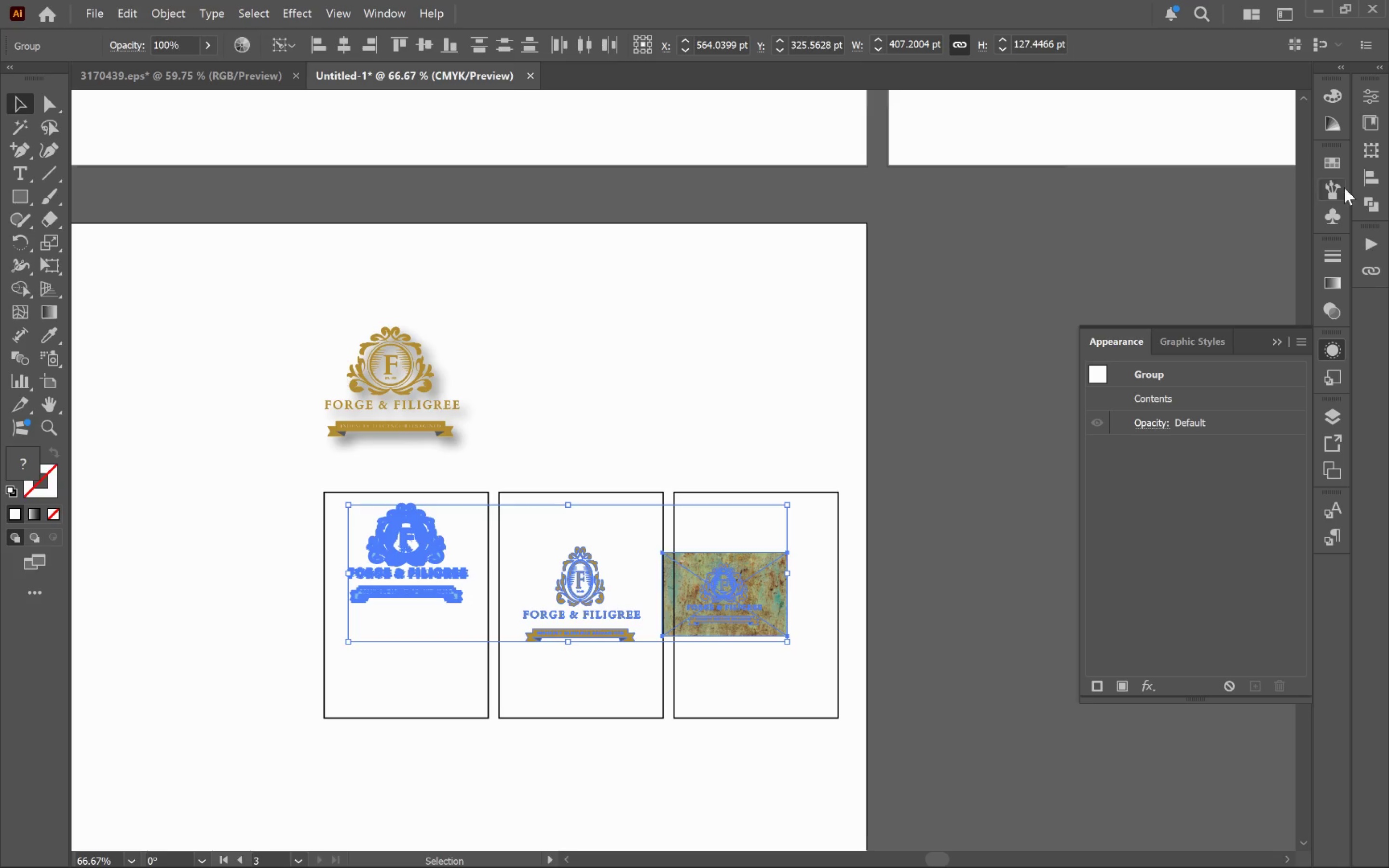 
left_click([1367, 172])
 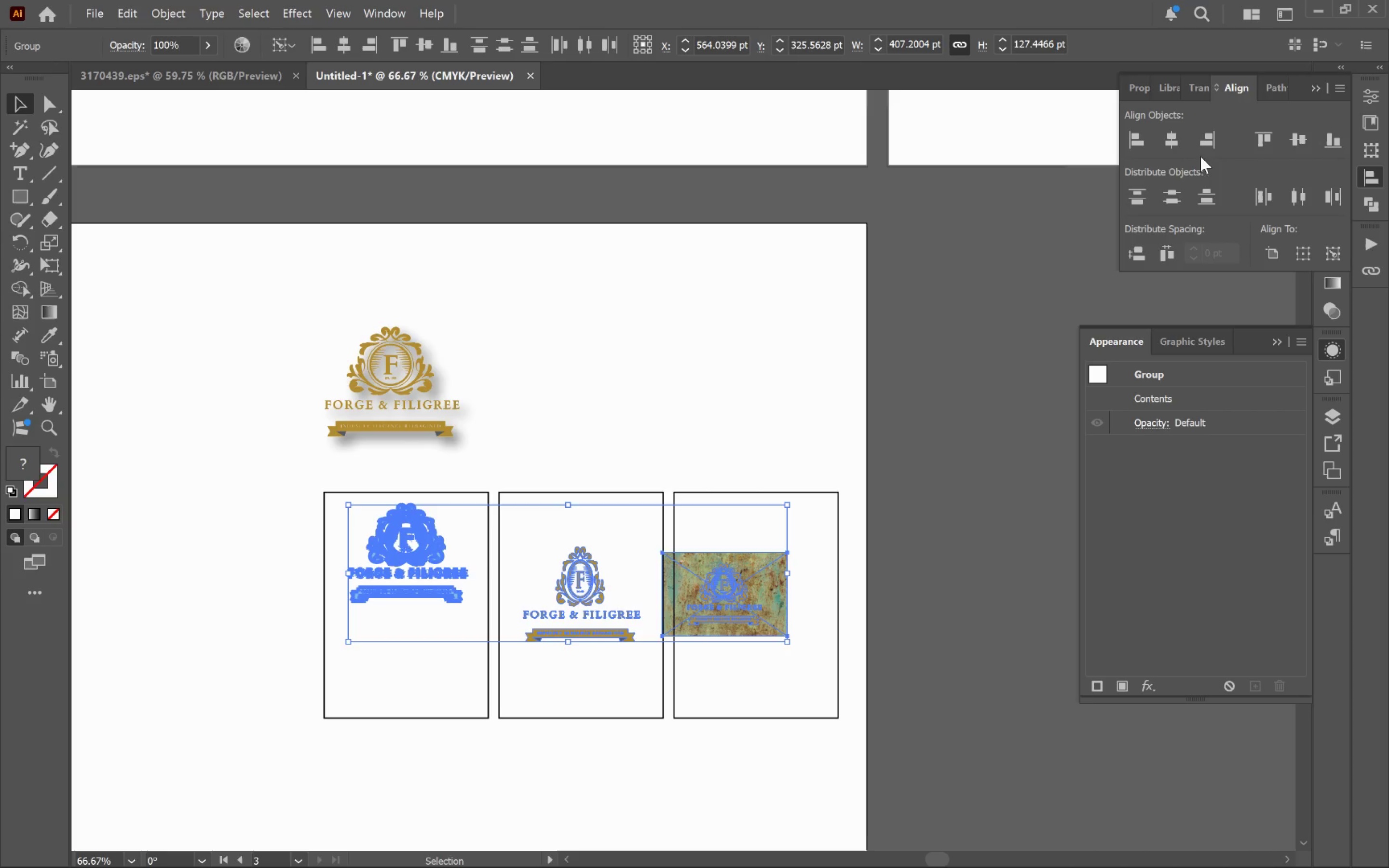 
left_click([1292, 142])
 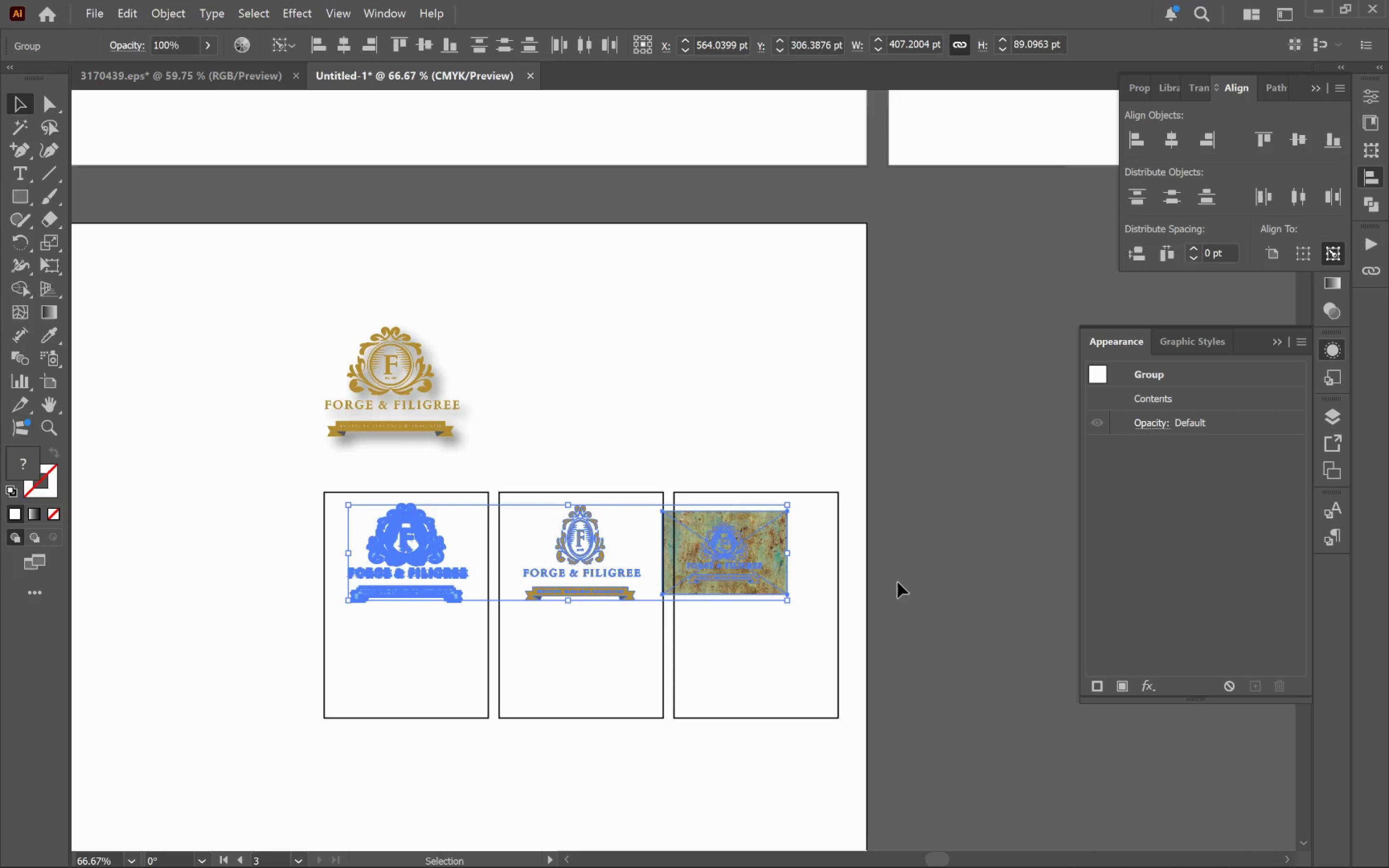 
left_click([942, 572])
 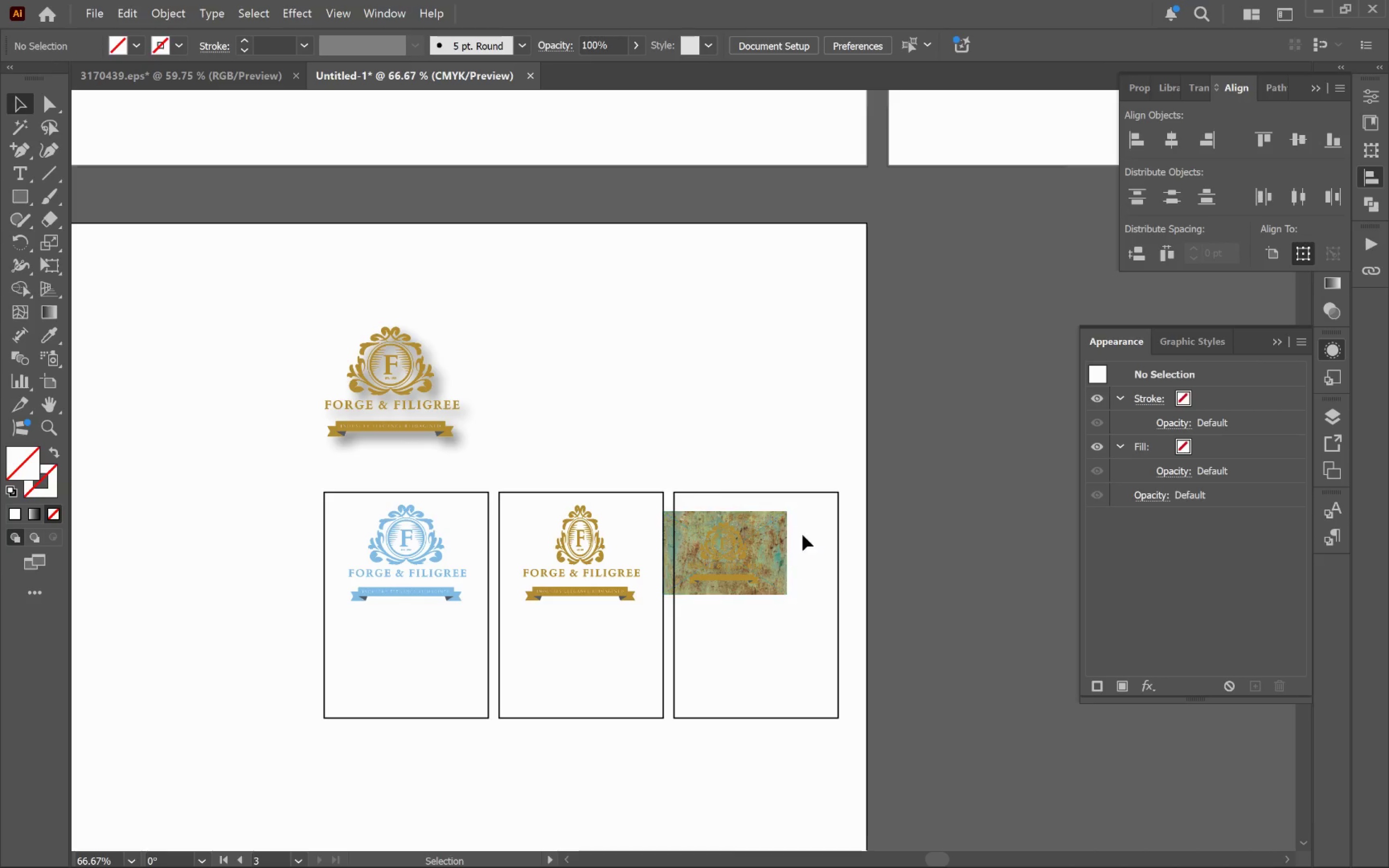 
left_click_drag(start_coordinate=[784, 427], to_coordinate=[755, 563])
 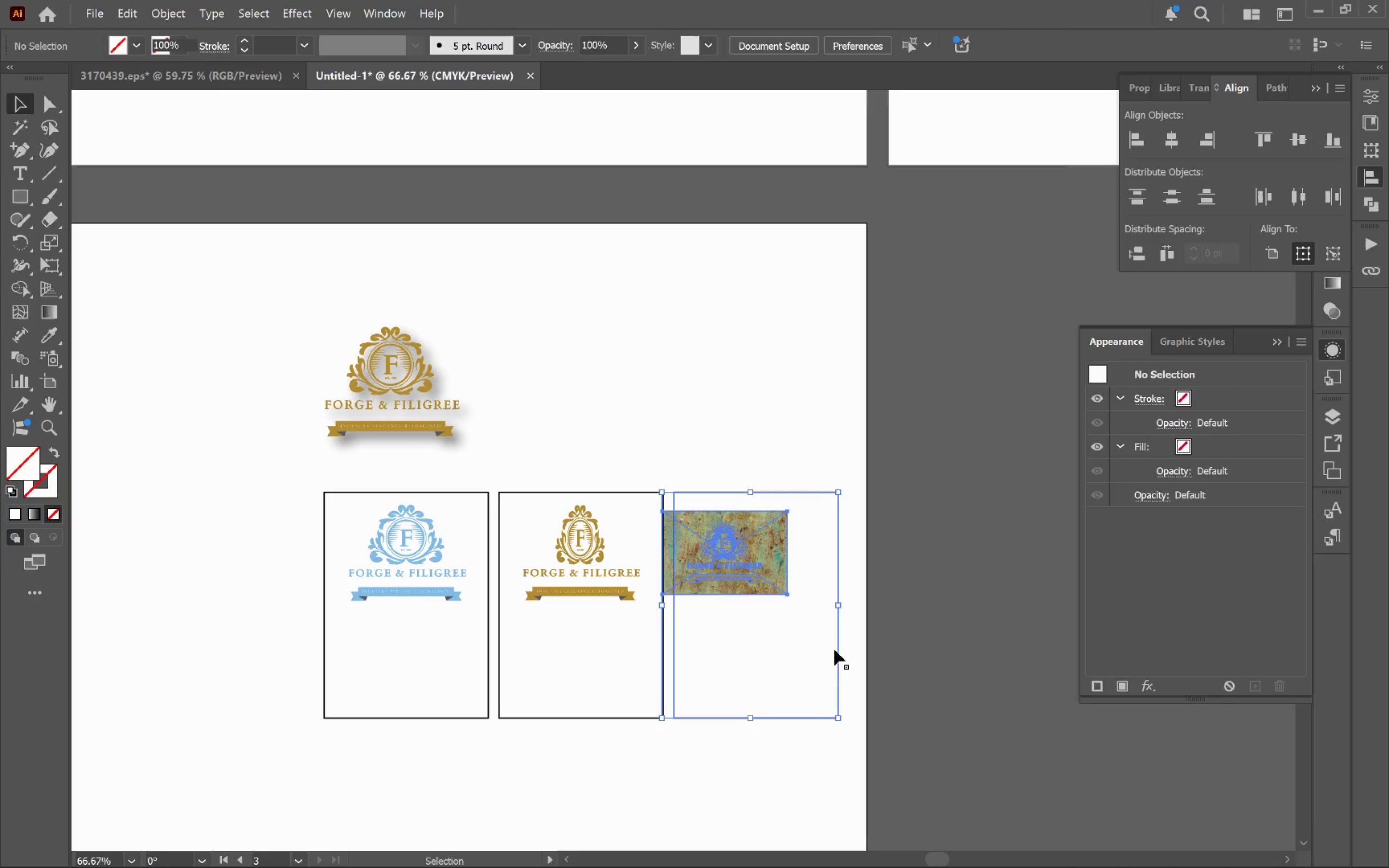 
left_click([834, 650])
 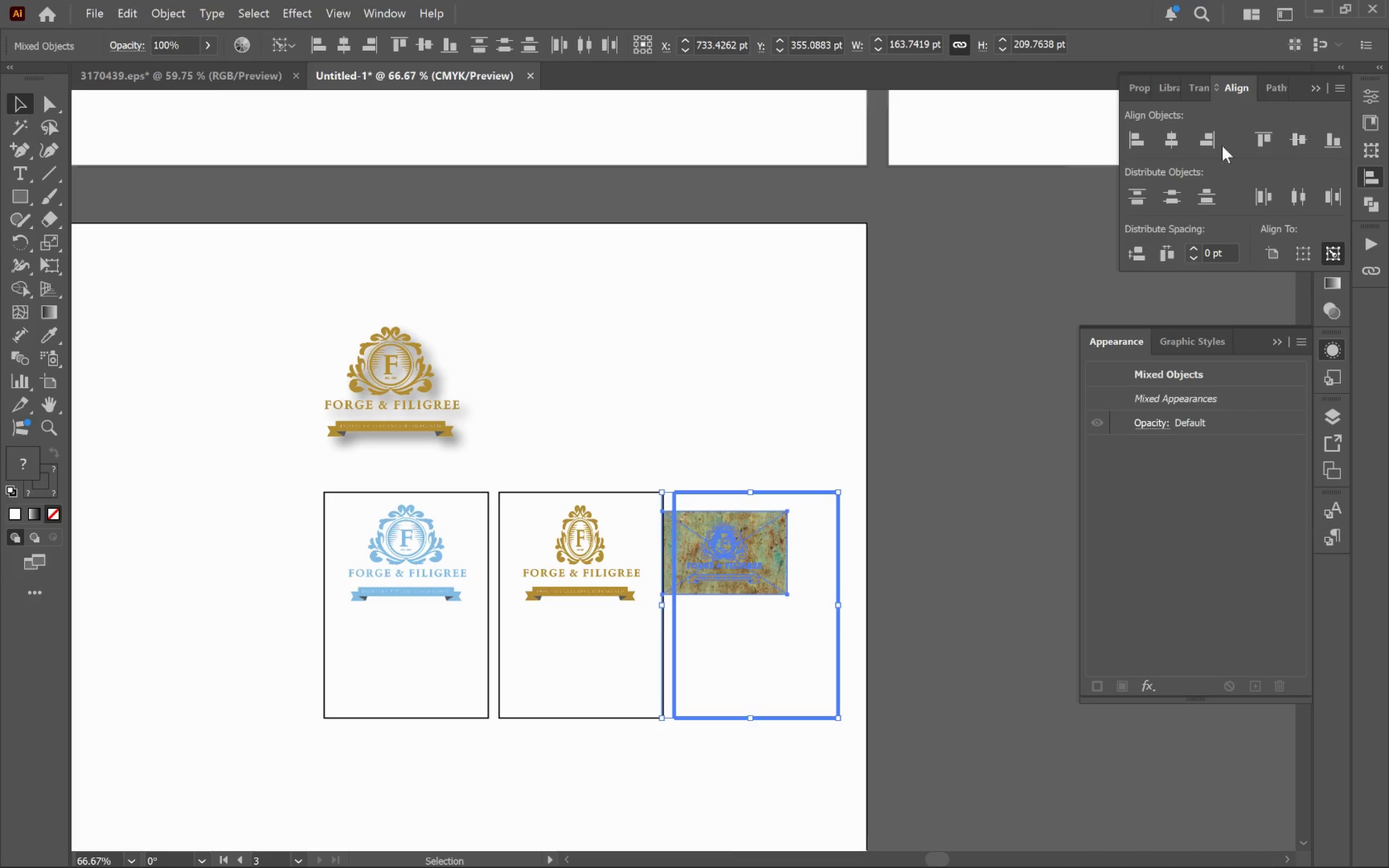 
left_click([1177, 141])
 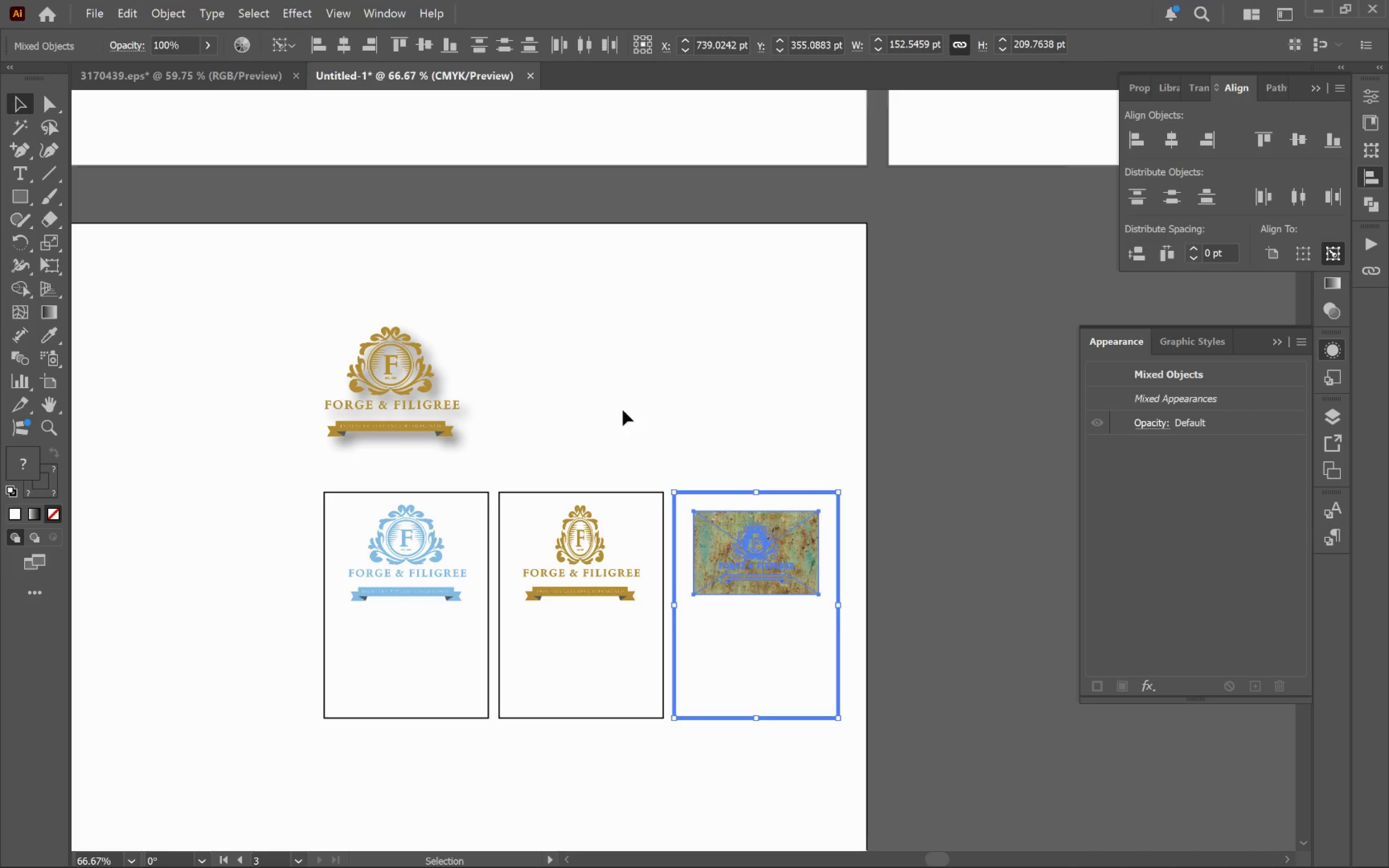 
left_click_drag(start_coordinate=[620, 434], to_coordinate=[573, 612])
 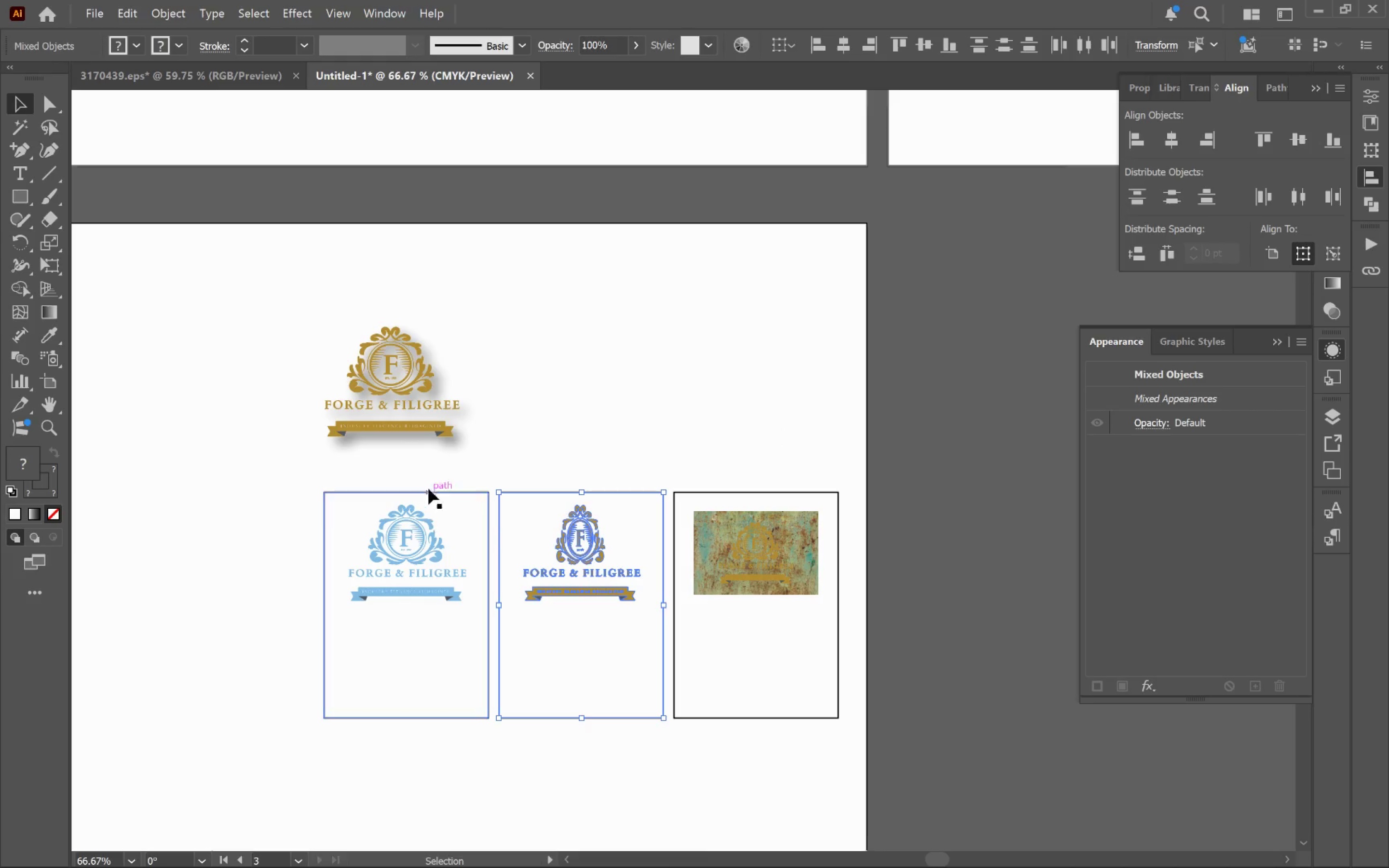 
left_click([418, 469])
 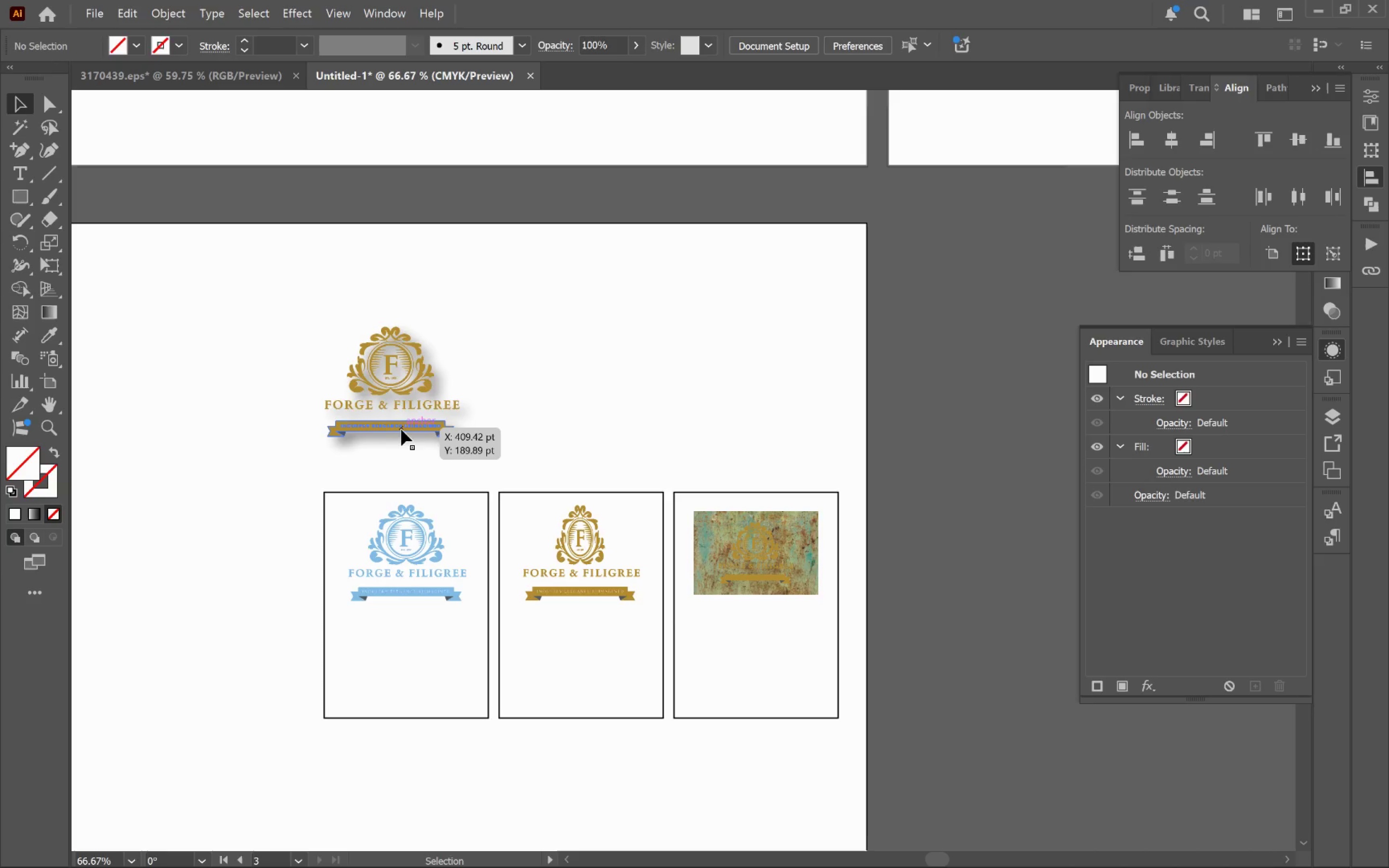 
left_click_drag(start_coordinate=[401, 430], to_coordinate=[424, 707])
 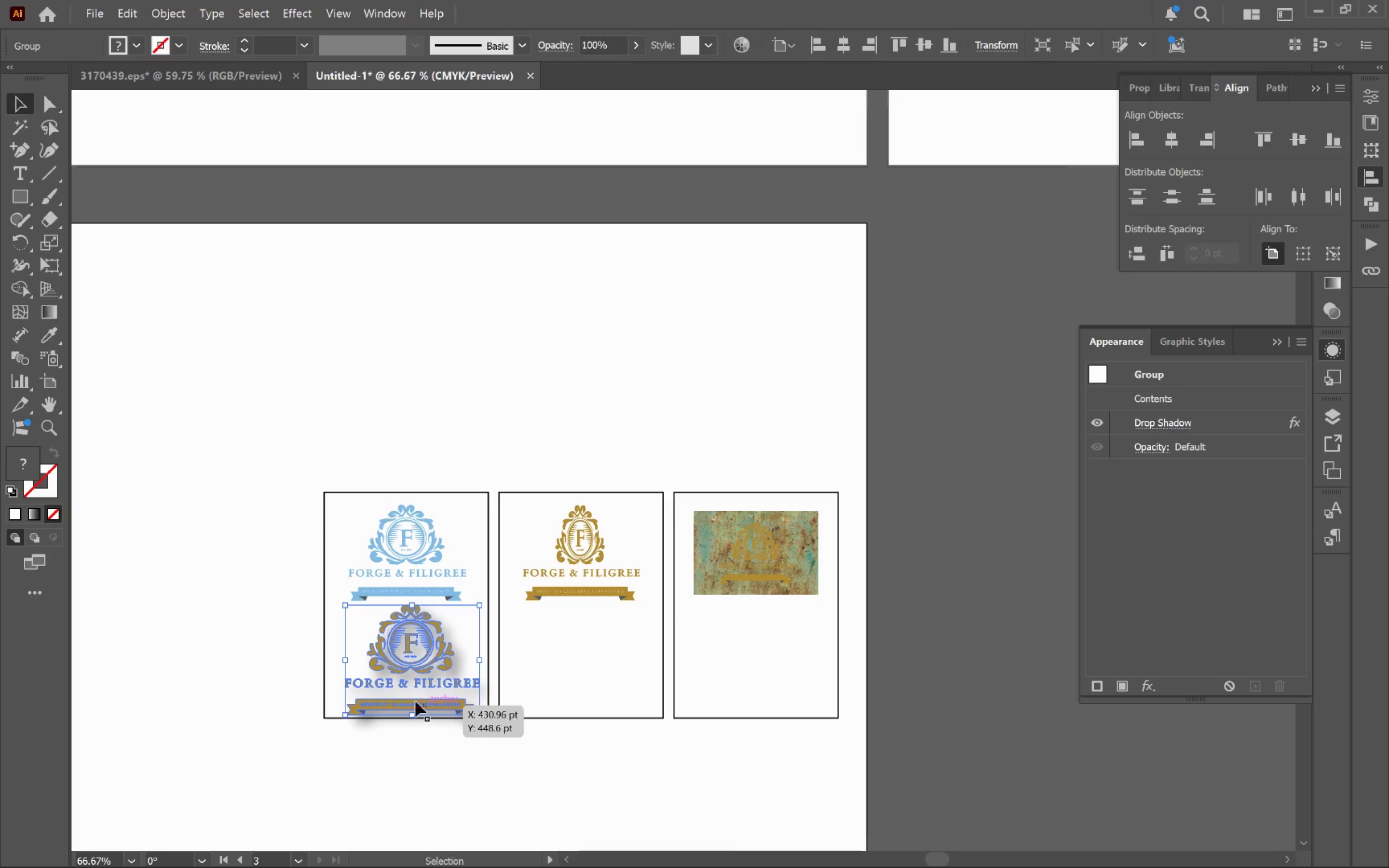 
hold_key(key=AltLeft, duration=0.62)
scroll: coordinate [399, 689], scroll_direction: up, amount: 3.0
 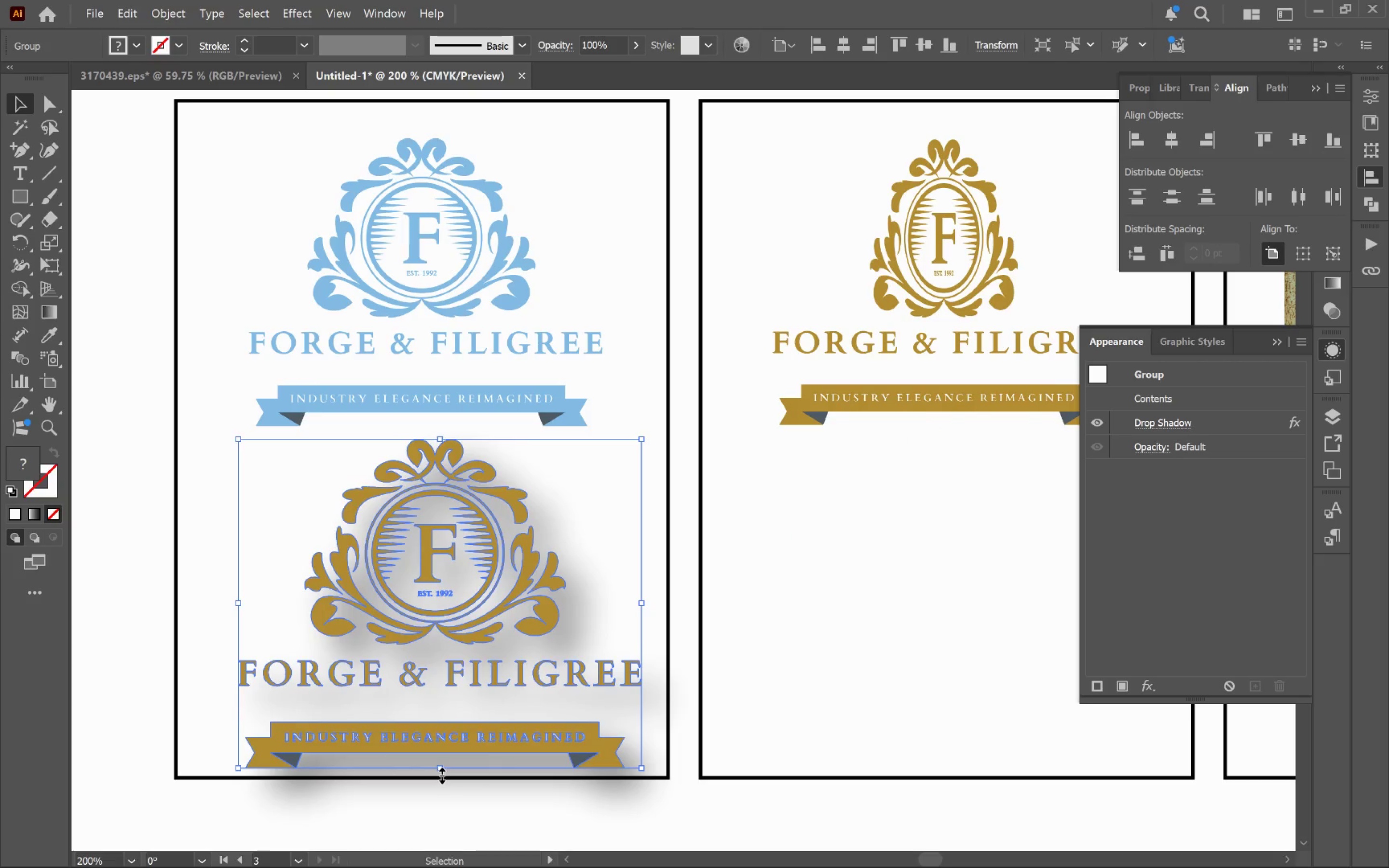 
left_click_drag(start_coordinate=[439, 768], to_coordinate=[431, 687])
 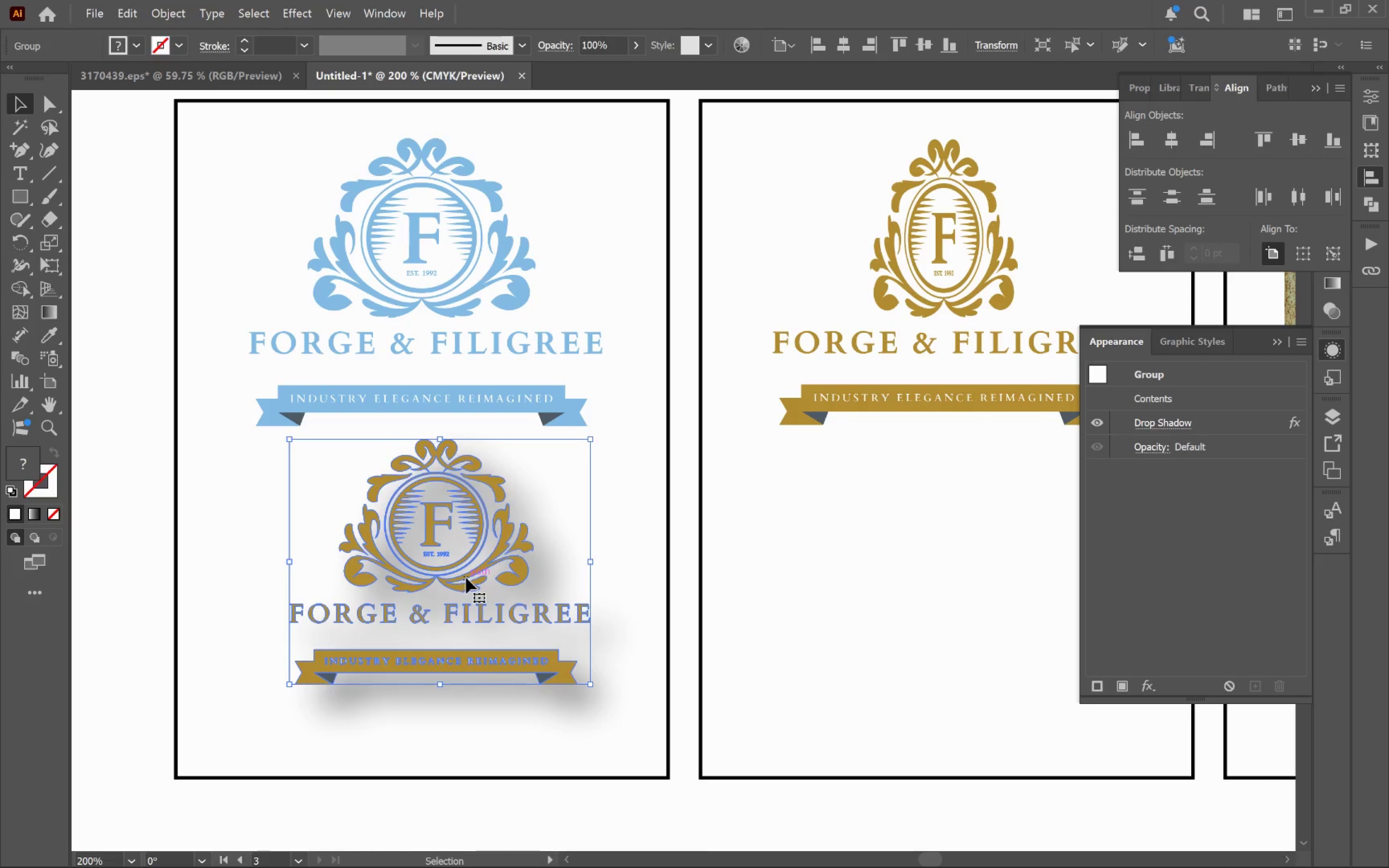 
hold_key(key=ShiftLeft, duration=1.13)
 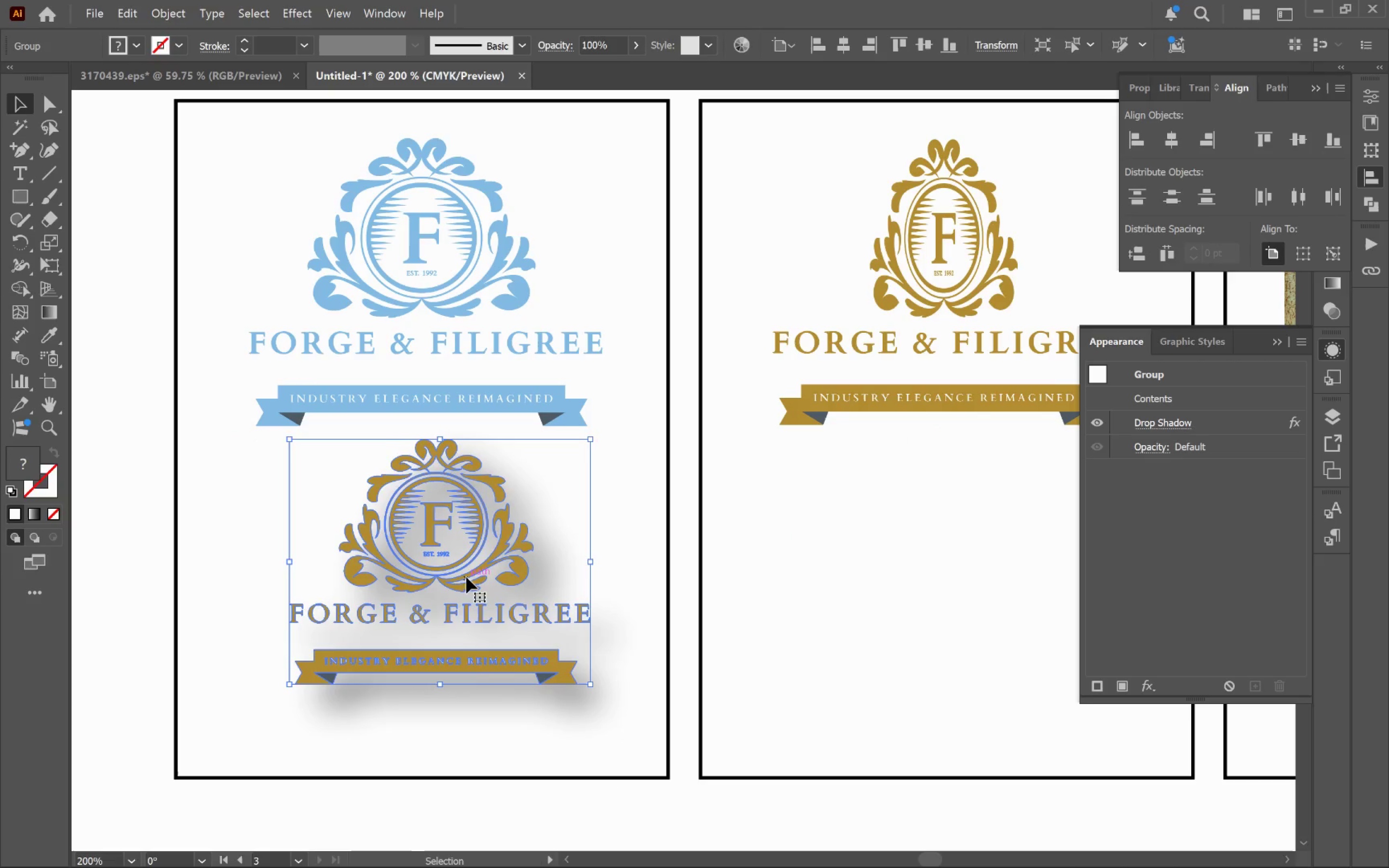 
left_click_drag(start_coordinate=[464, 579], to_coordinate=[448, 634])
 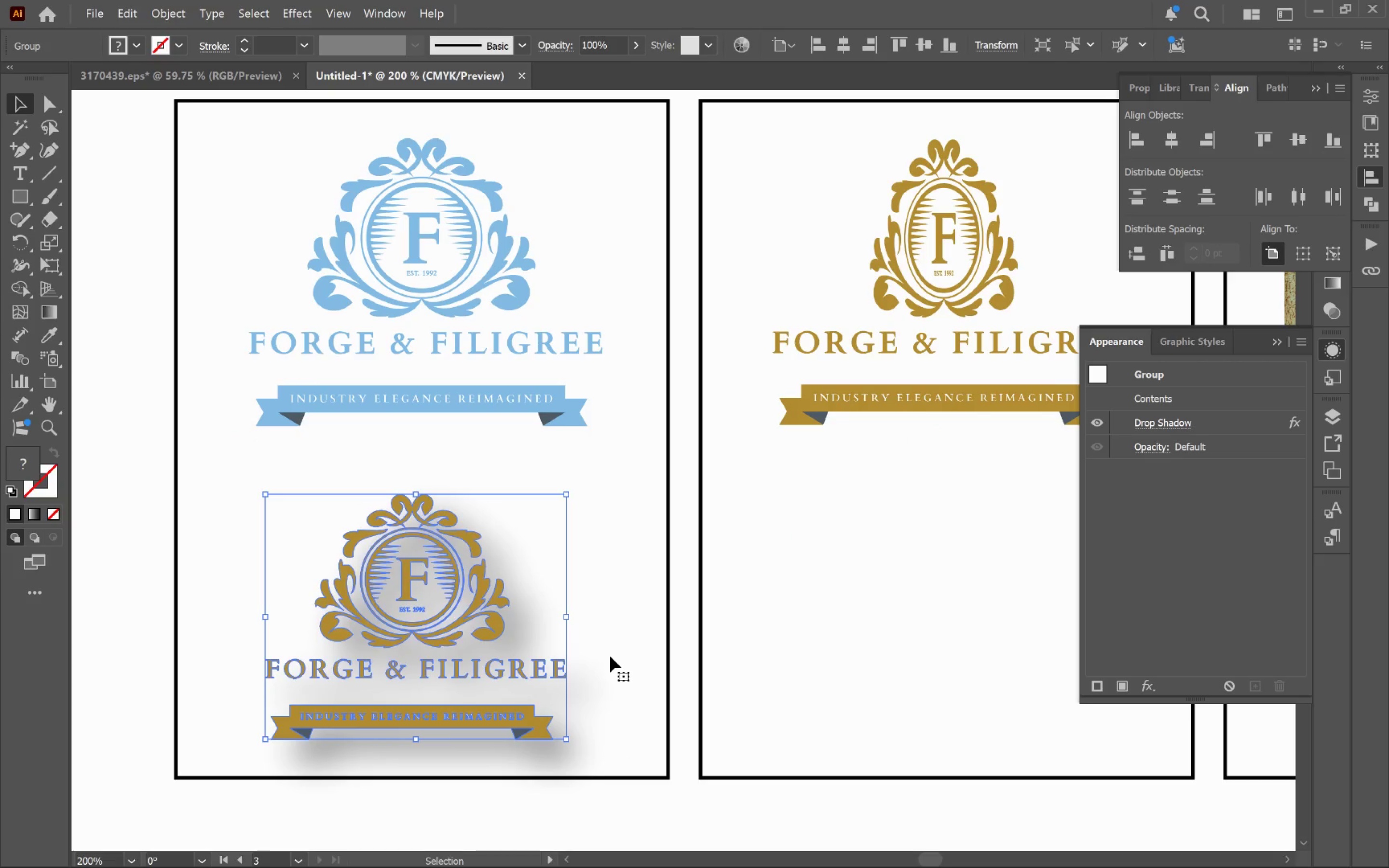 
left_click([610, 656])
 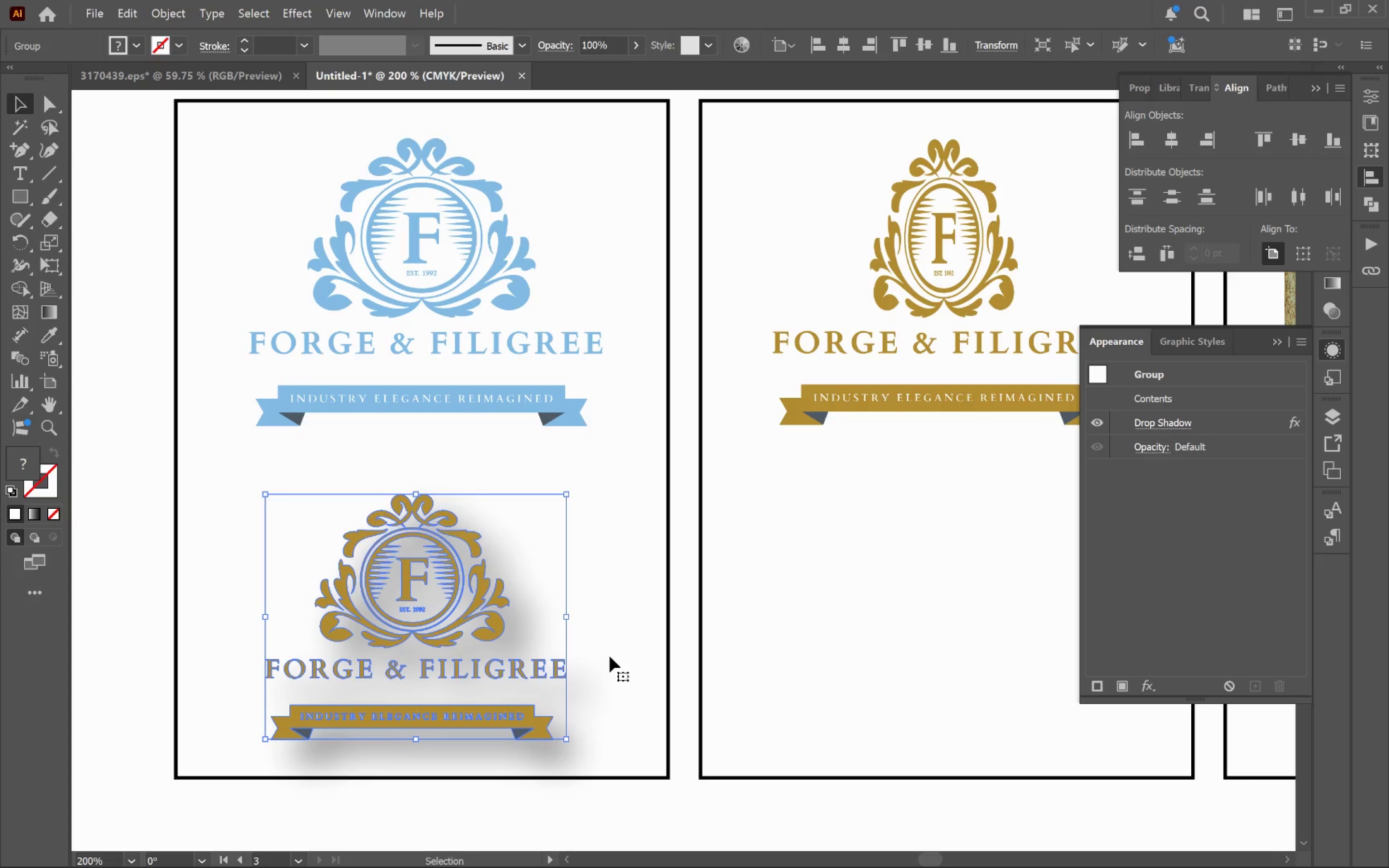 
hold_key(key=AltLeft, duration=0.79)
scroll: coordinate [612, 656], scroll_direction: down, amount: 2.0
 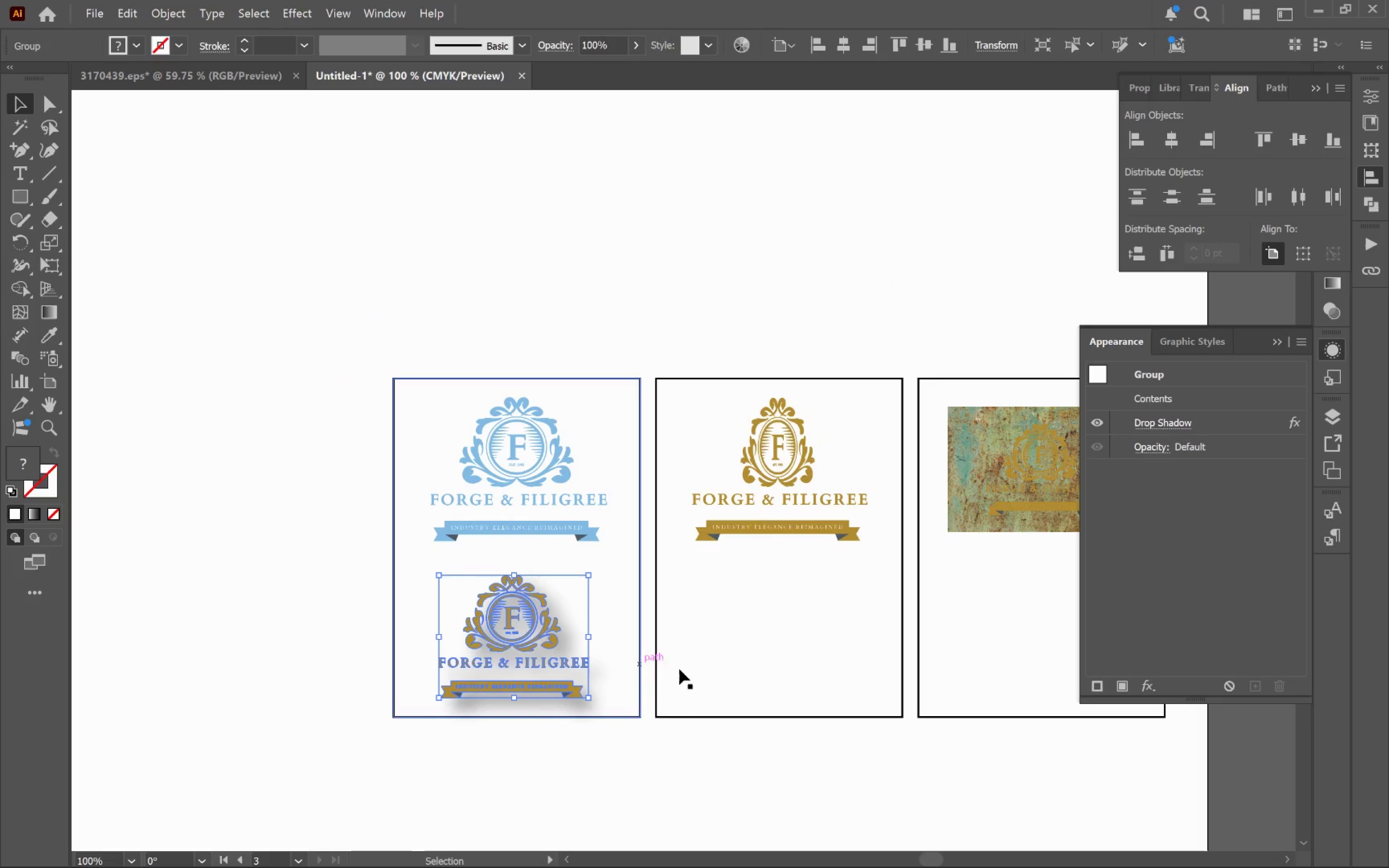 
hold_key(key=Space, duration=0.64)
 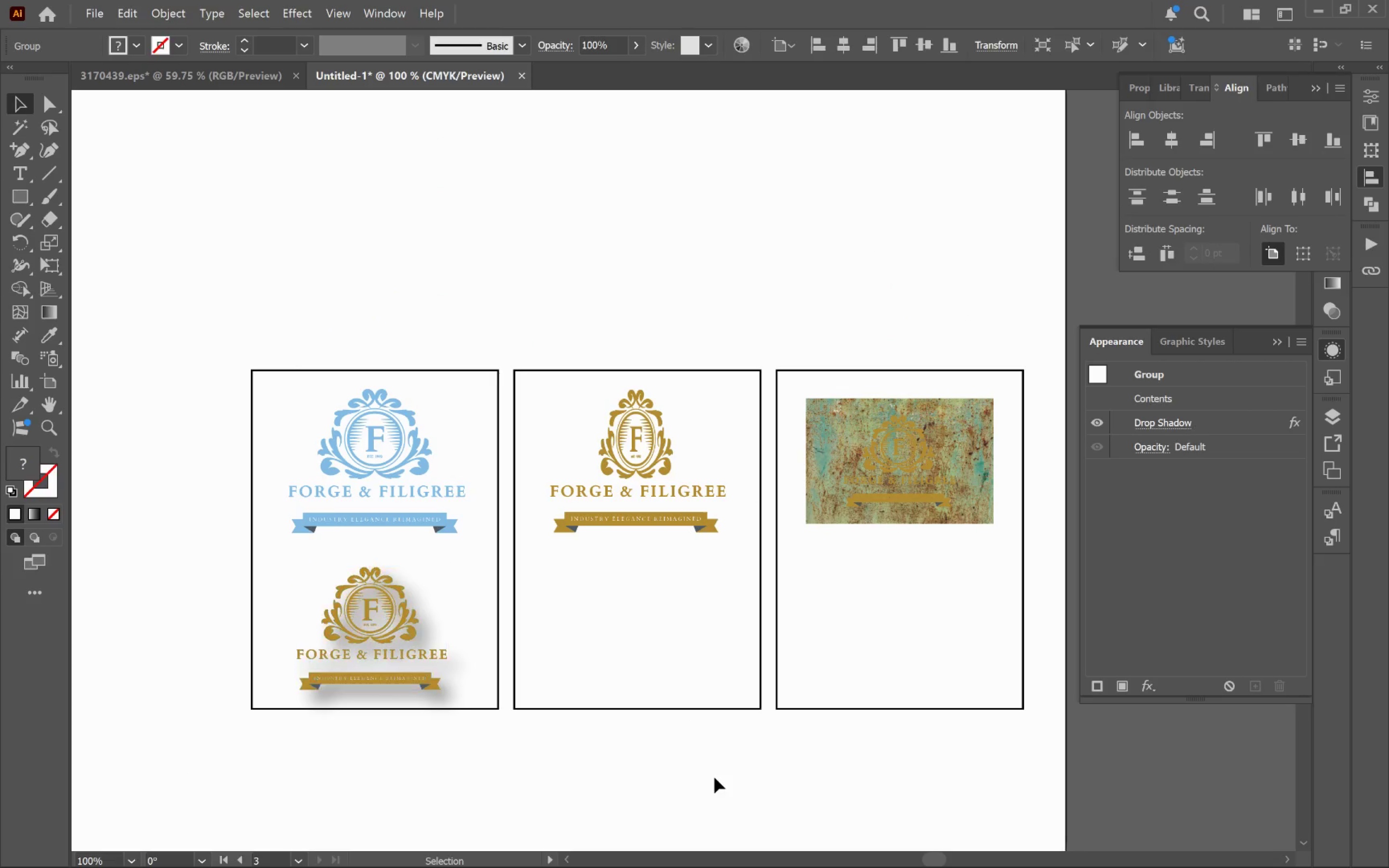 
left_click_drag(start_coordinate=[806, 683], to_coordinate=[663, 675])
 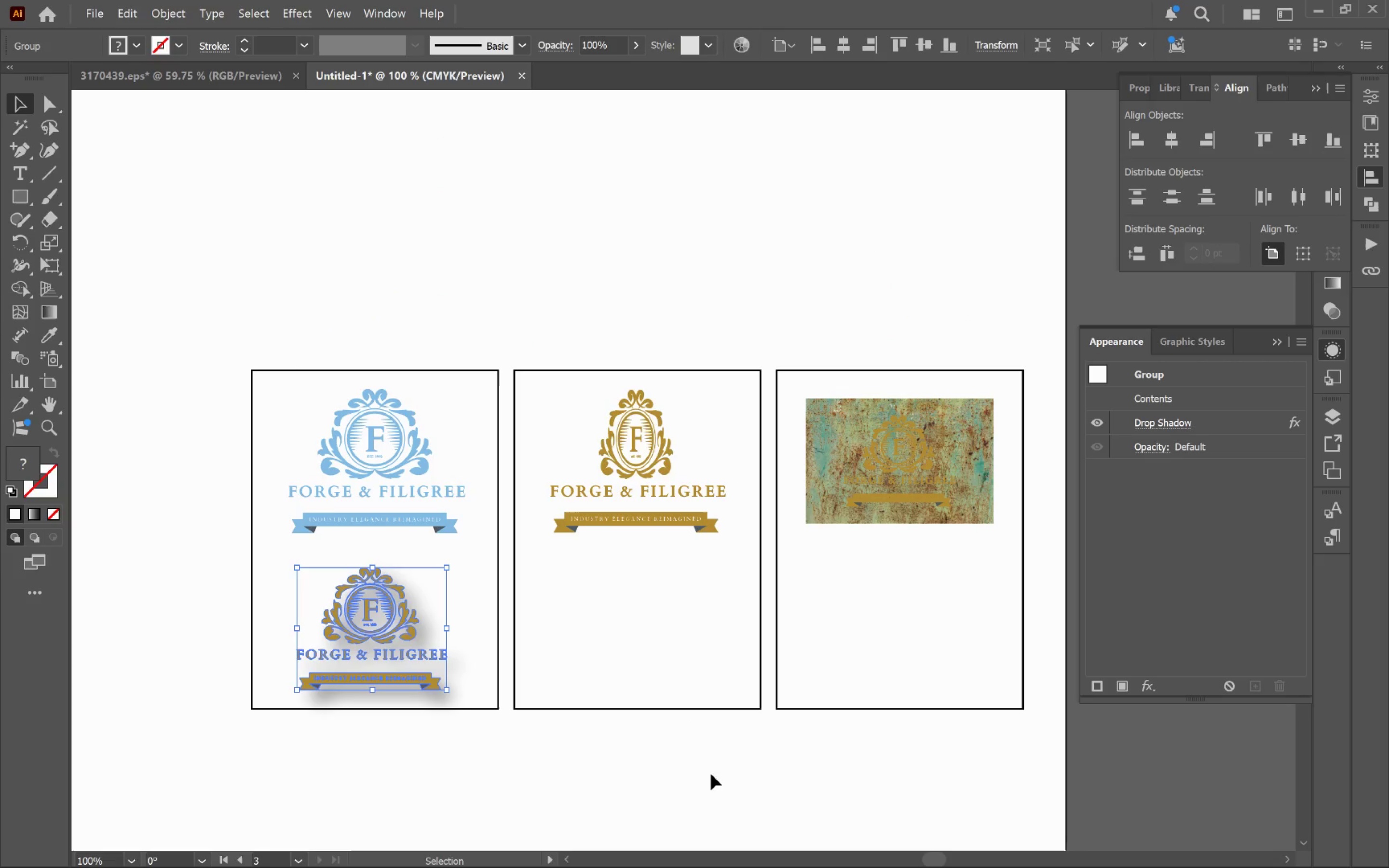 
left_click([714, 777])
 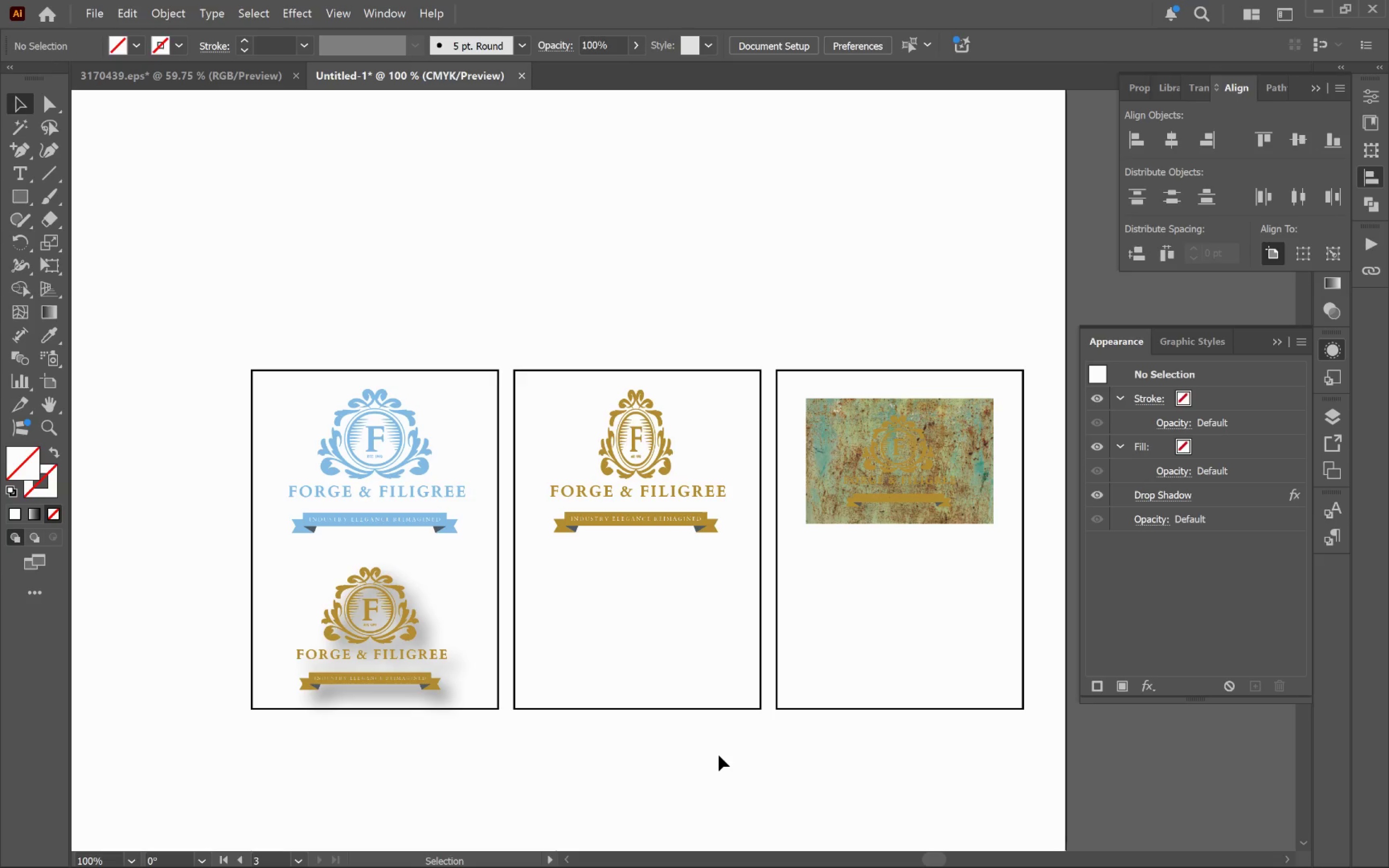 
wait(5.91)
 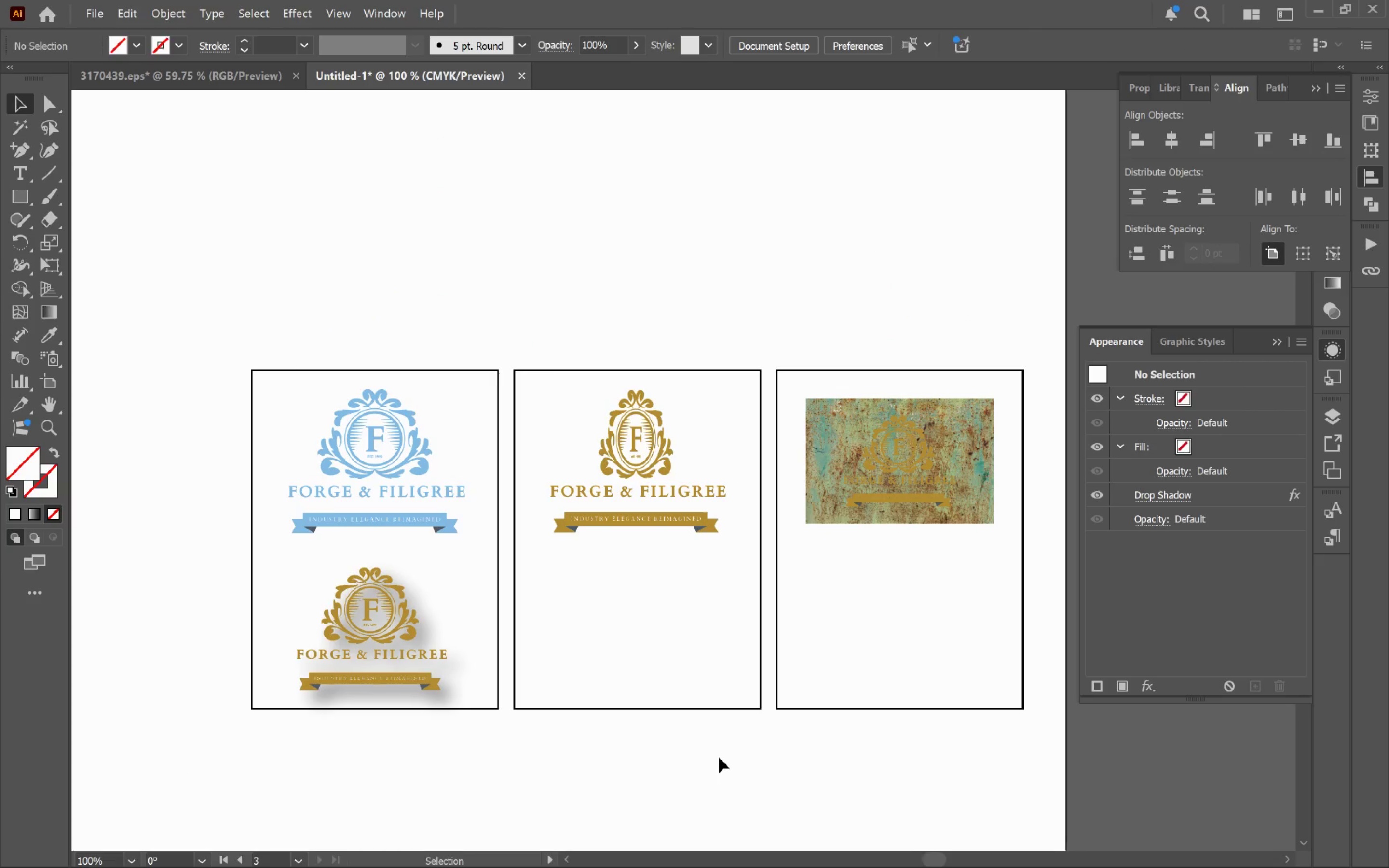 
hold_key(key=AltLeft, duration=0.81)
scroll: coordinate [719, 753], scroll_direction: down, amount: 3.0
 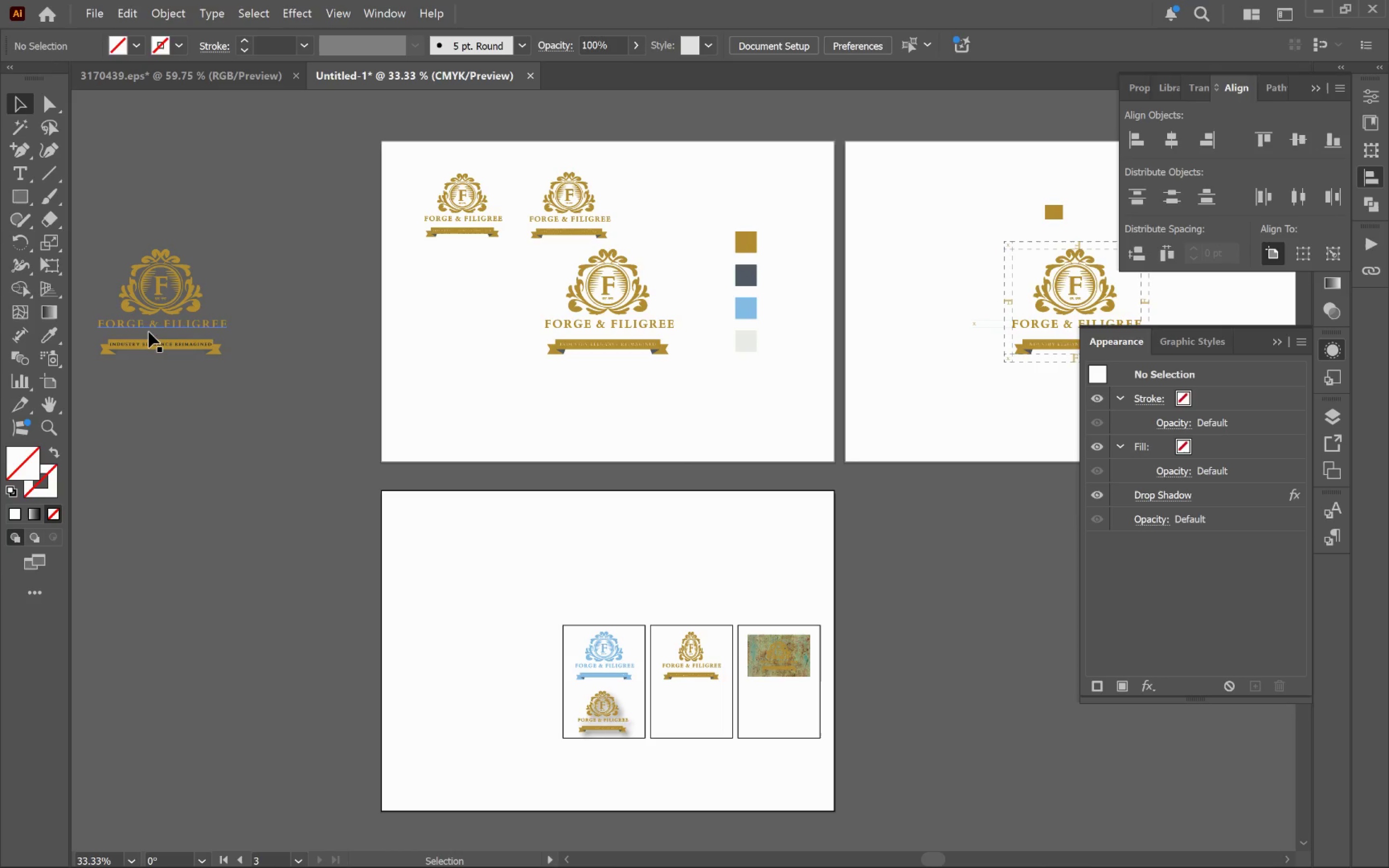 
hold_key(key=AltLeft, duration=2.13)
left_click_drag(start_coordinate=[190, 330], to_coordinate=[752, 776])
 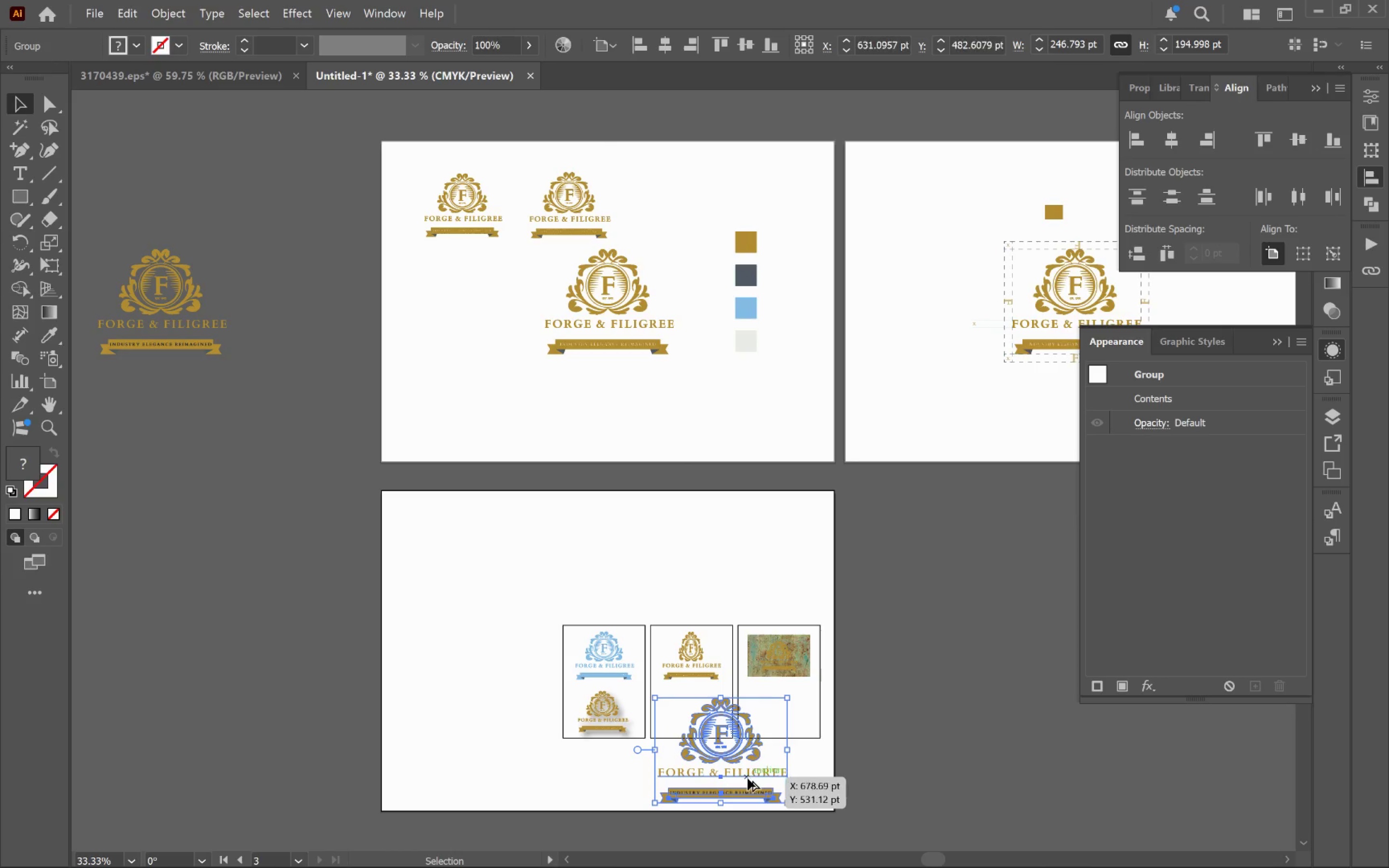 
hold_key(key=Space, duration=0.57)
 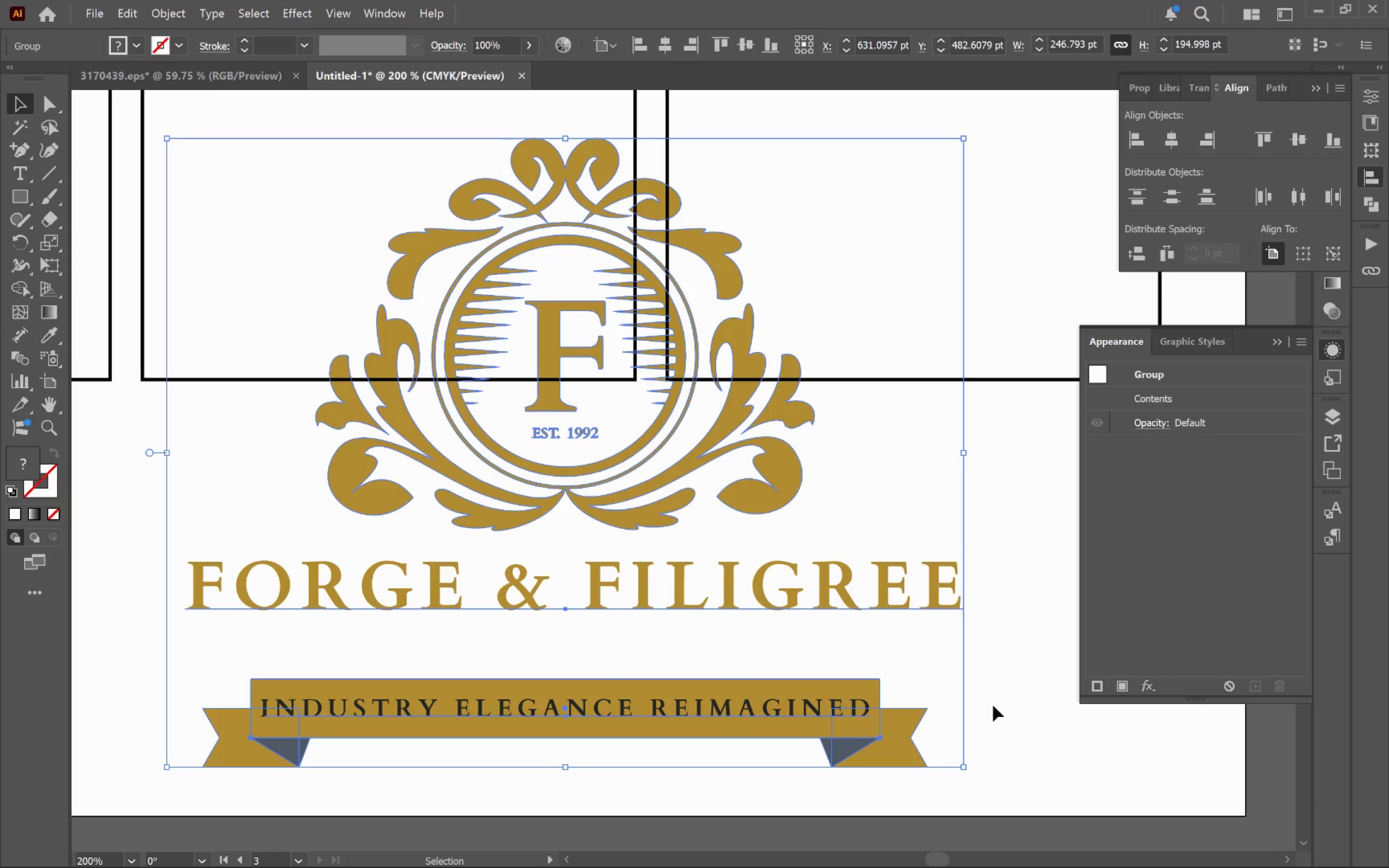 
scroll: coordinate [748, 778], scroll_direction: up, amount: 5.0
 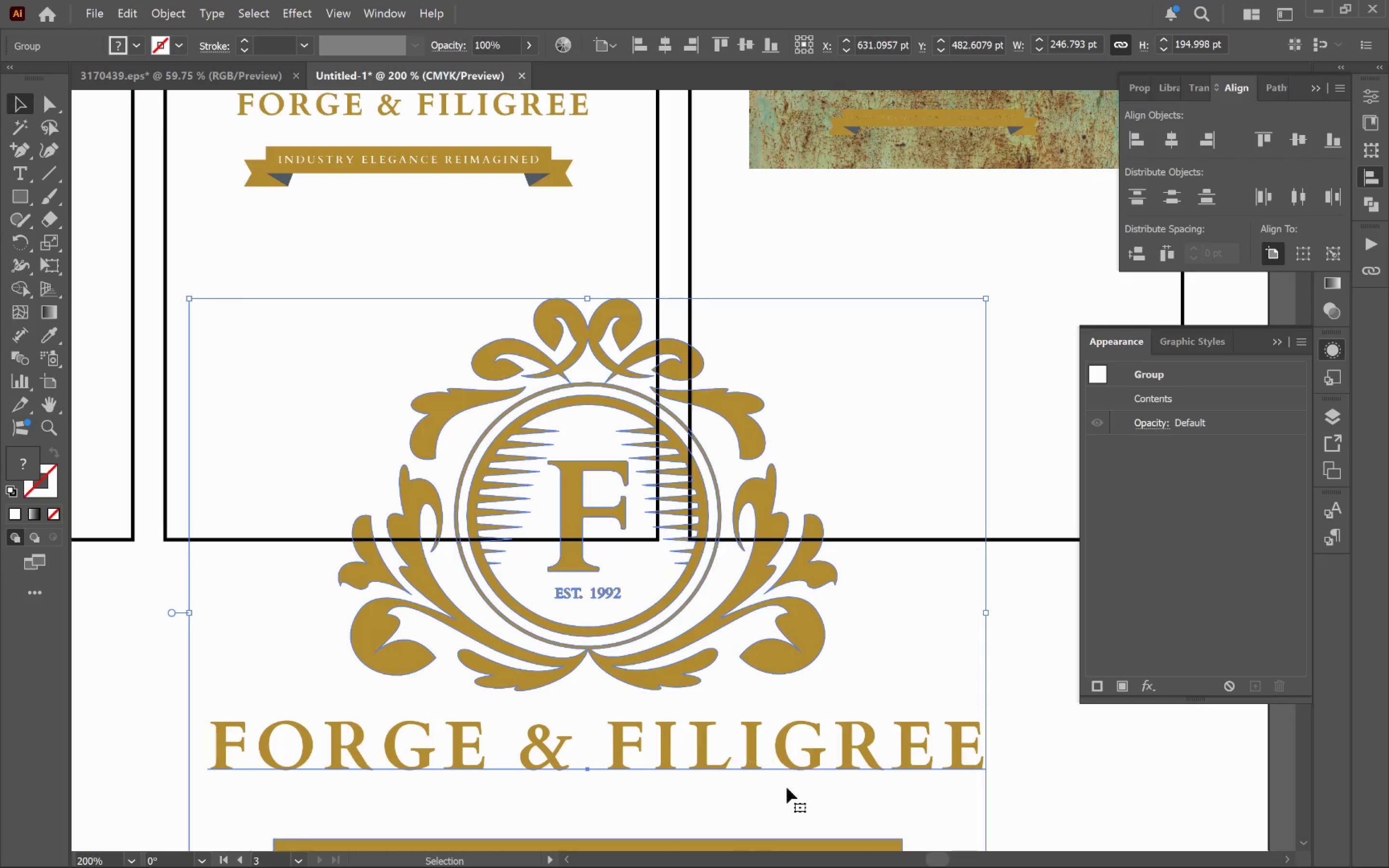 
left_click_drag(start_coordinate=[802, 791], to_coordinate=[779, 631])
 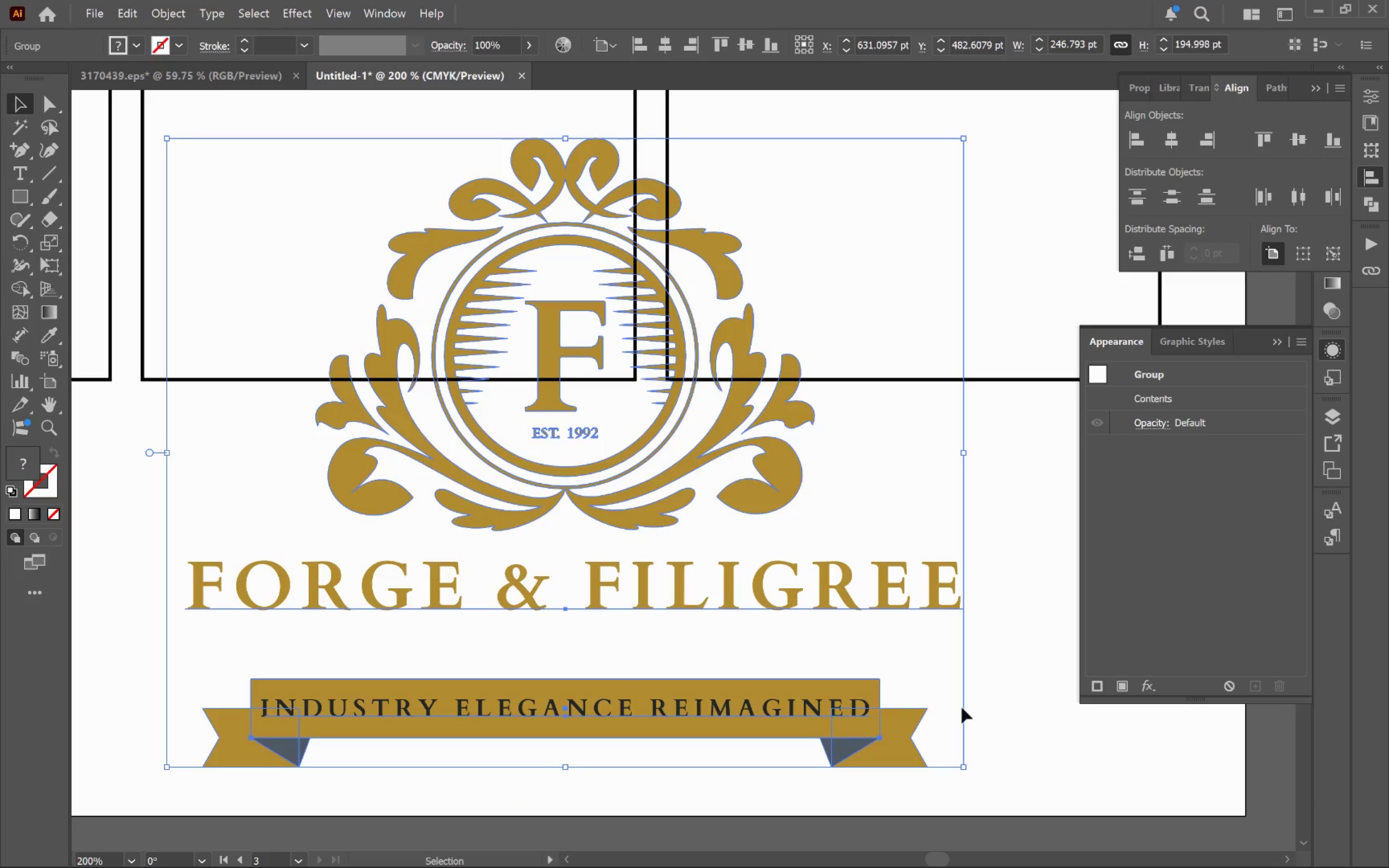 
left_click([993, 705])
 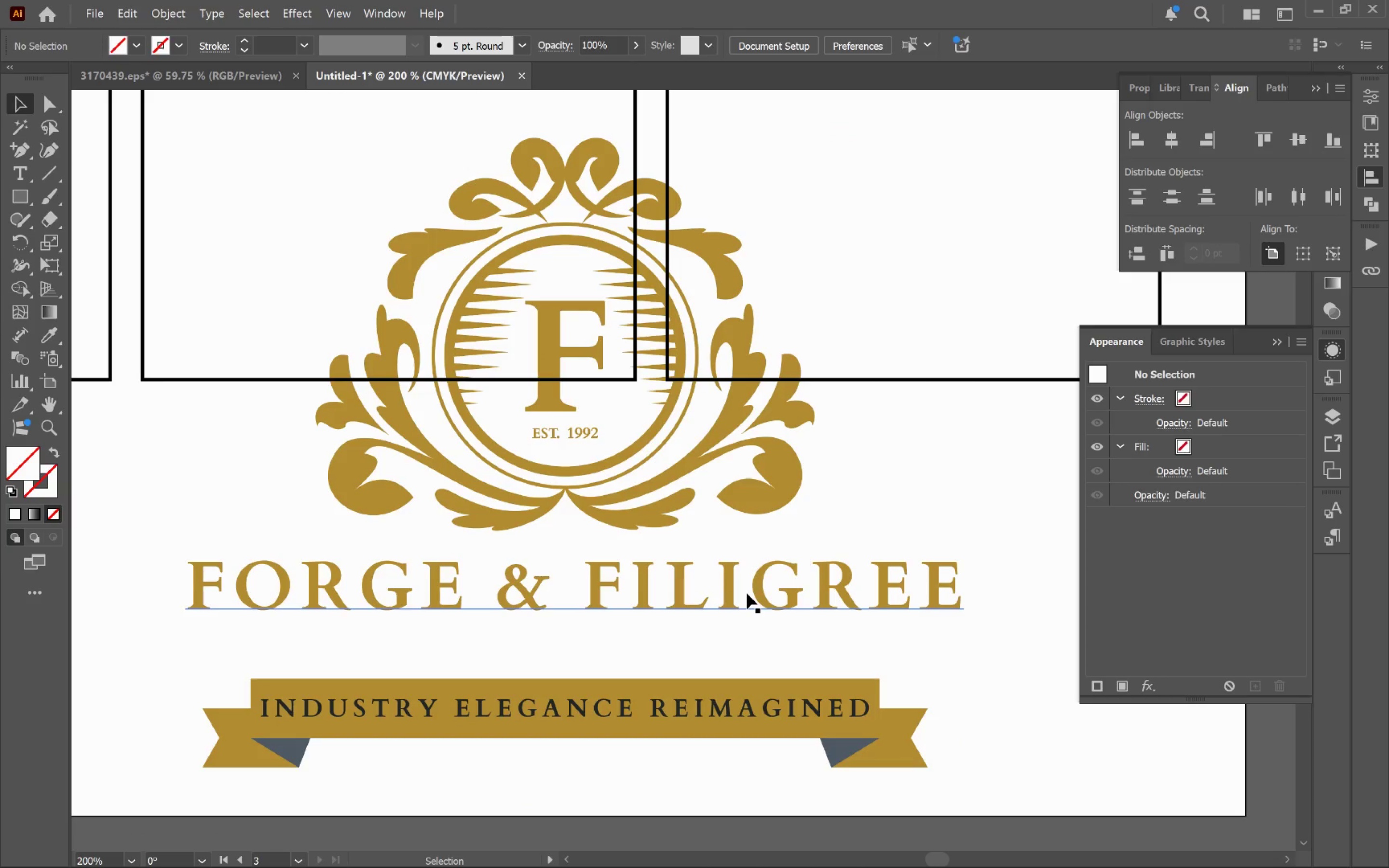 
left_click([747, 593])
 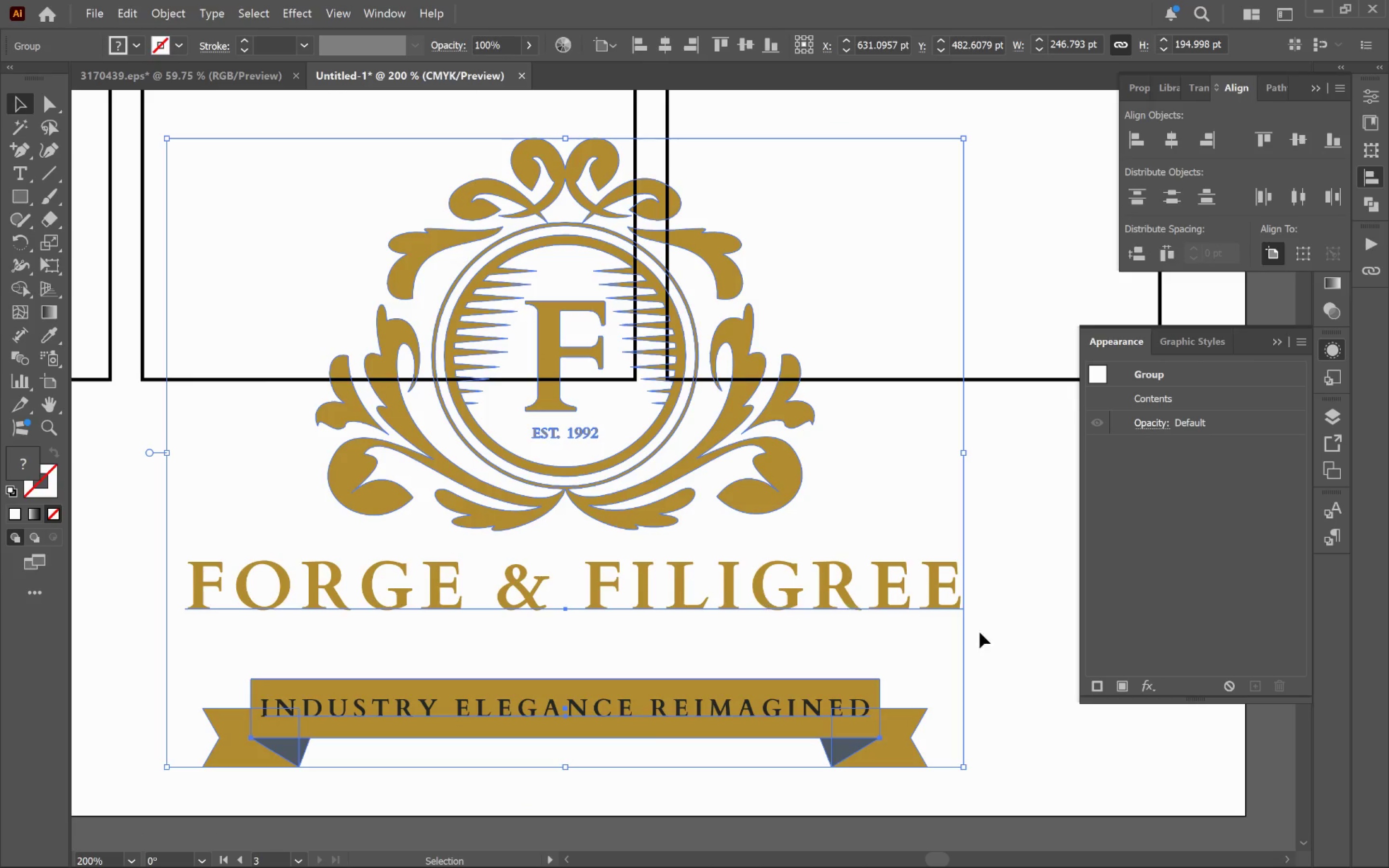 
hold_key(key=ControlLeft, duration=0.47)
 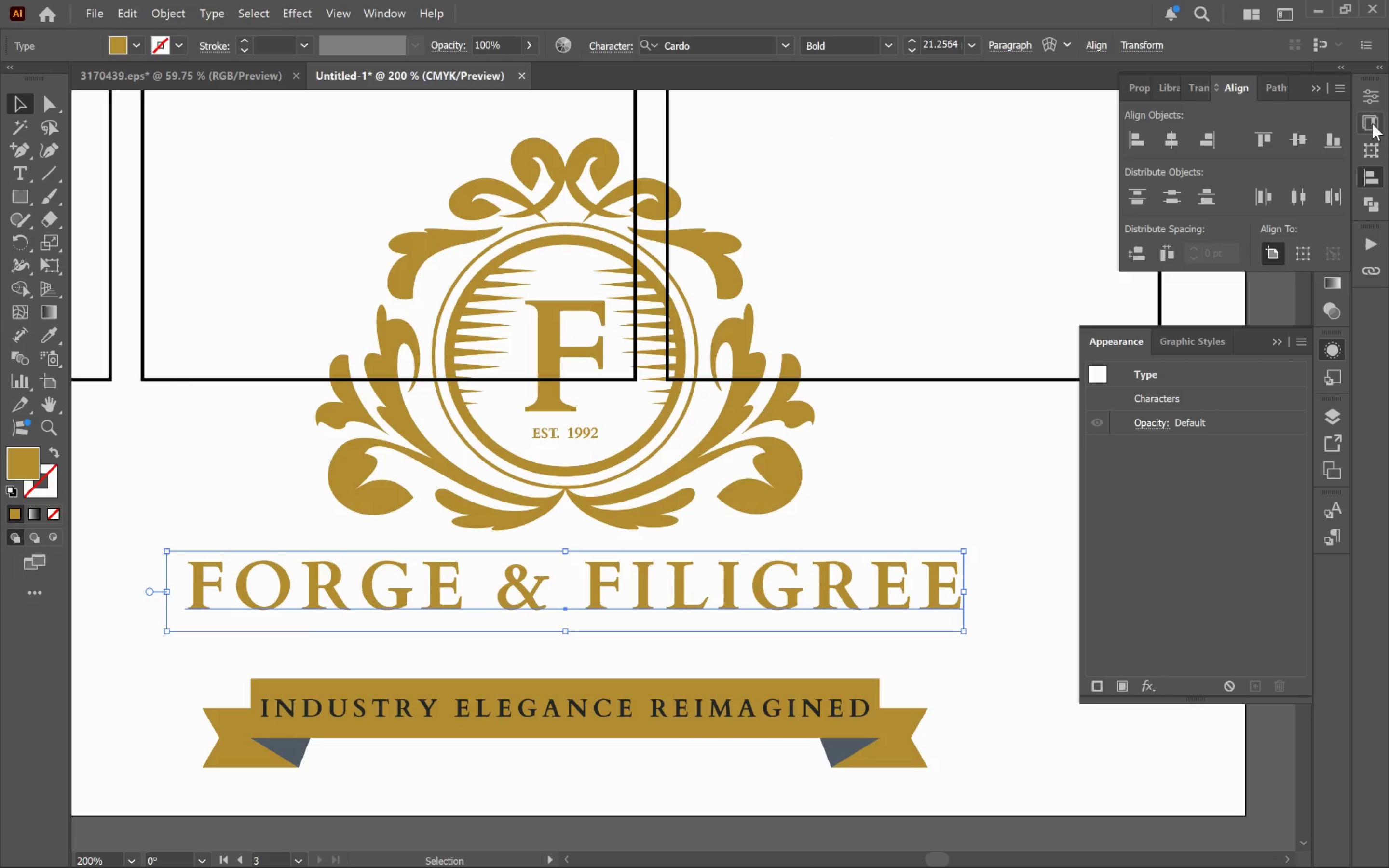 
left_click([1373, 98])
 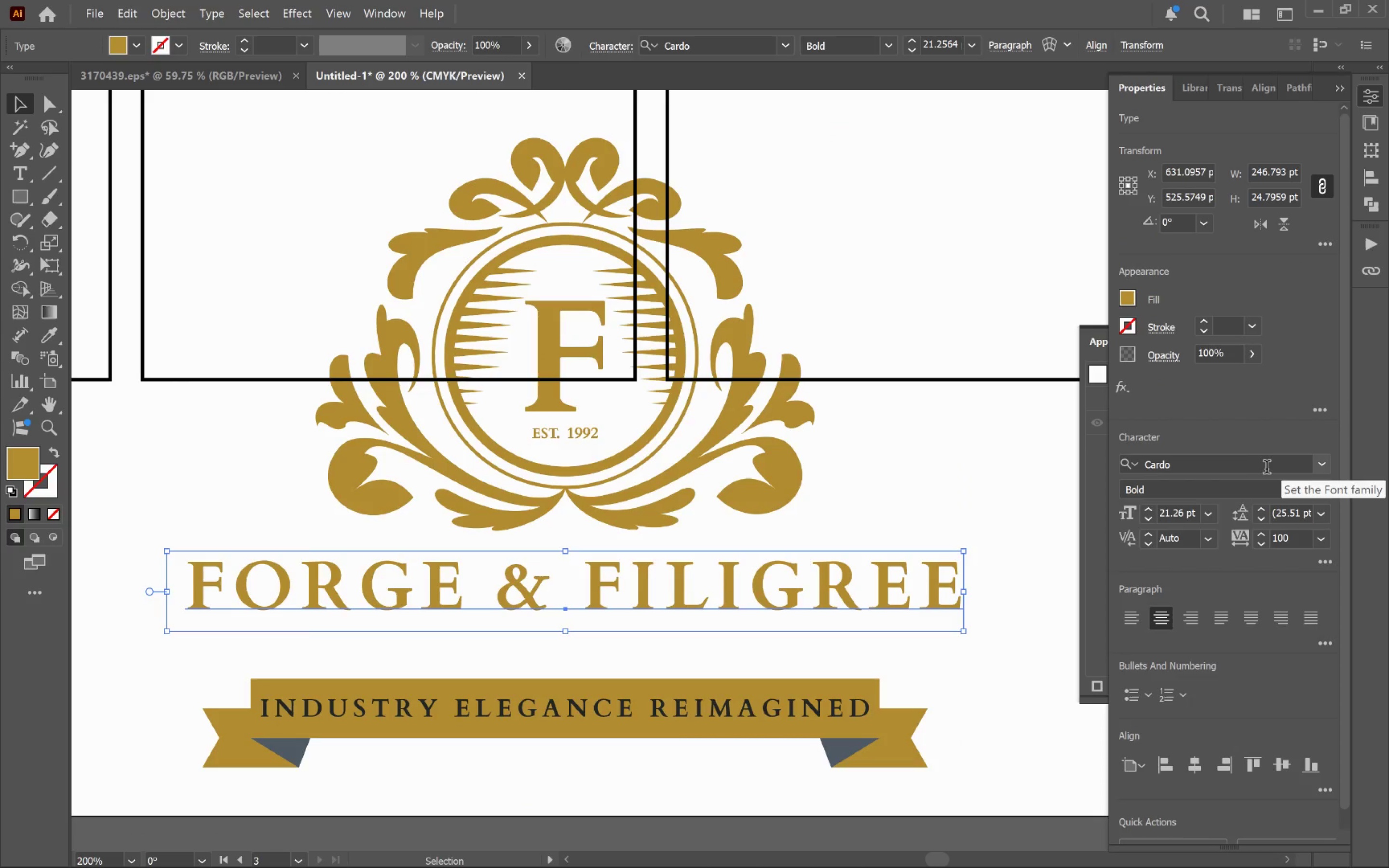 
left_click([1321, 466])
 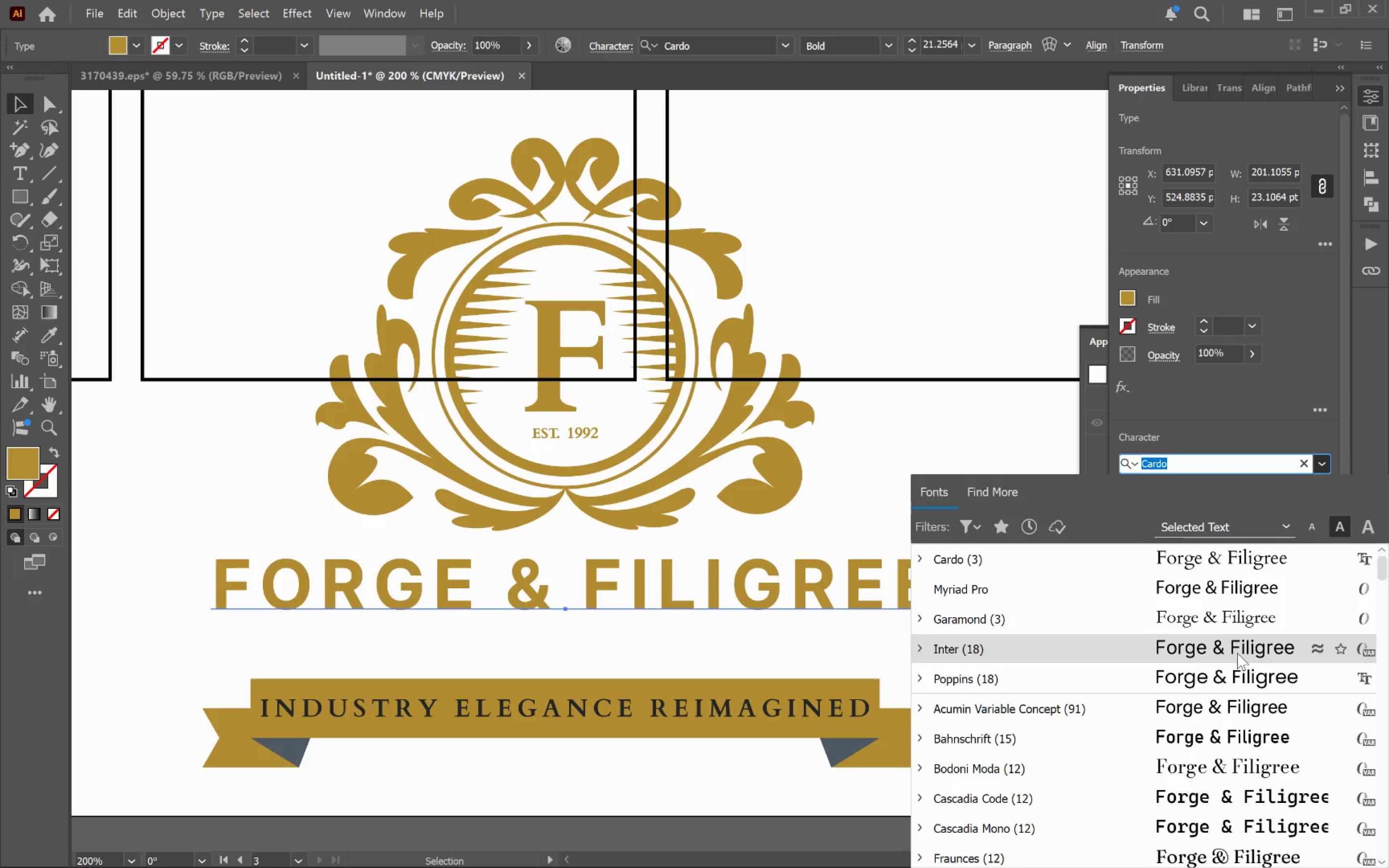 
left_click([1237, 653])
 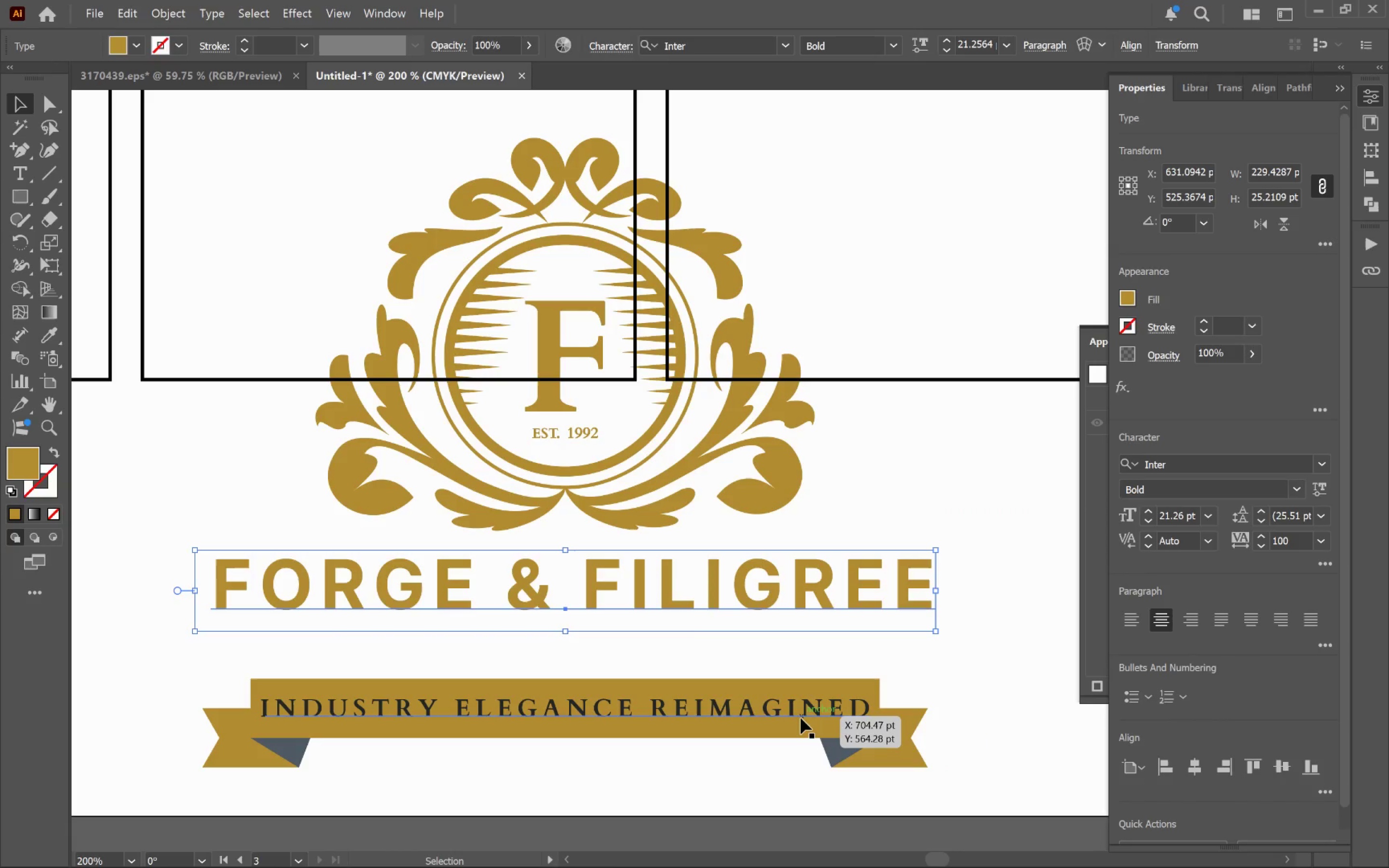 
left_click([791, 713])
 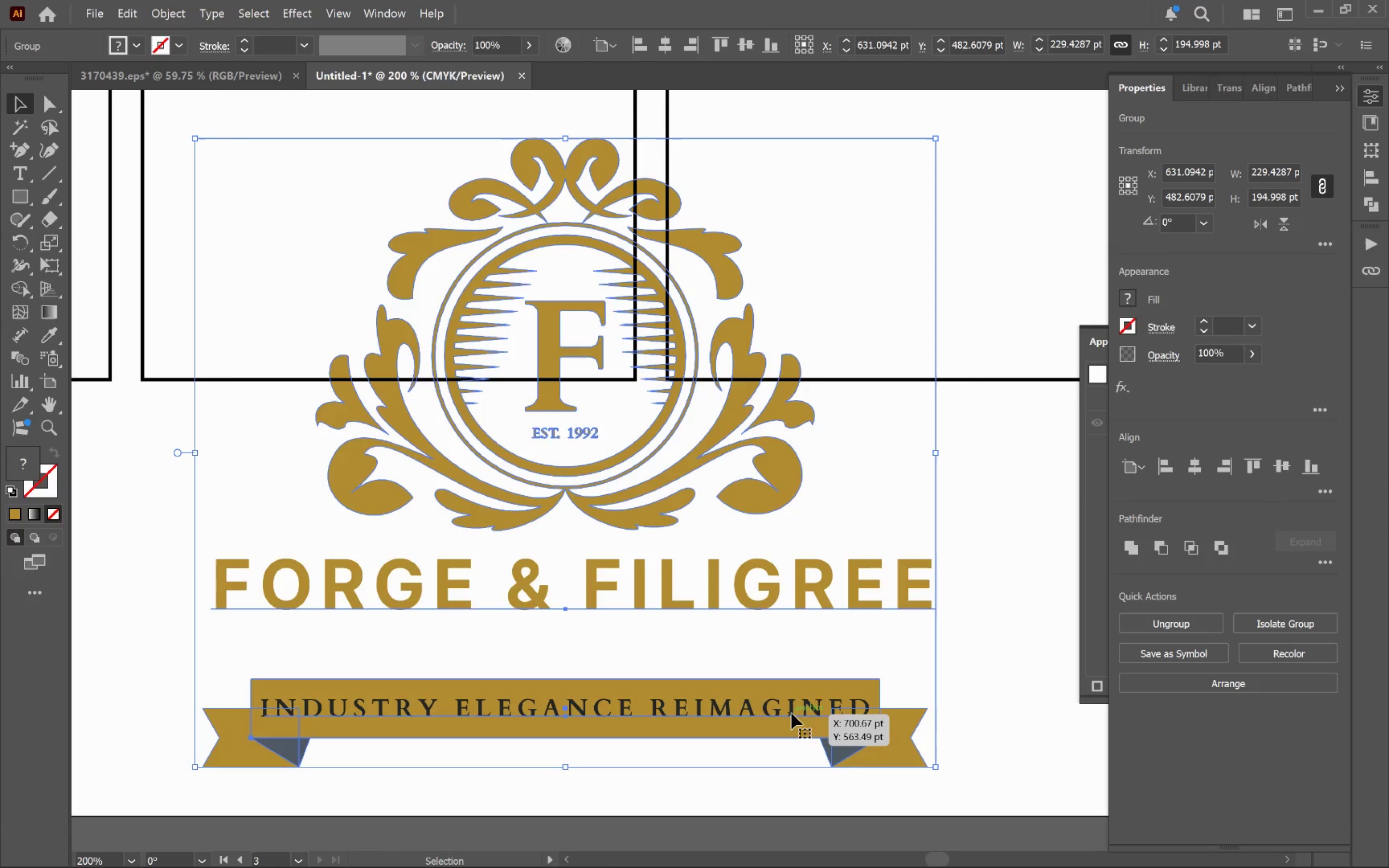 
left_click([791, 713])
 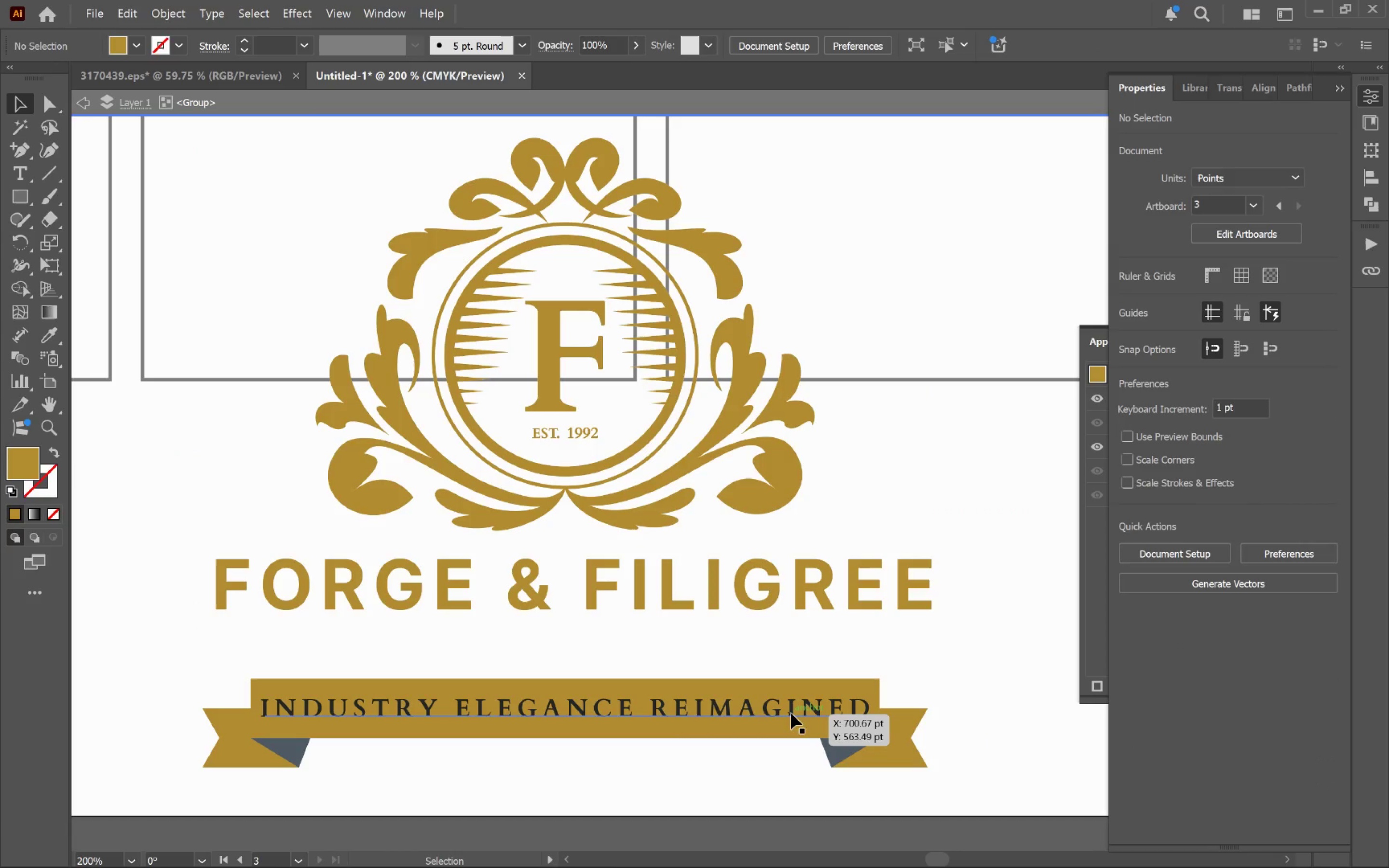 
triple_click([791, 713])
 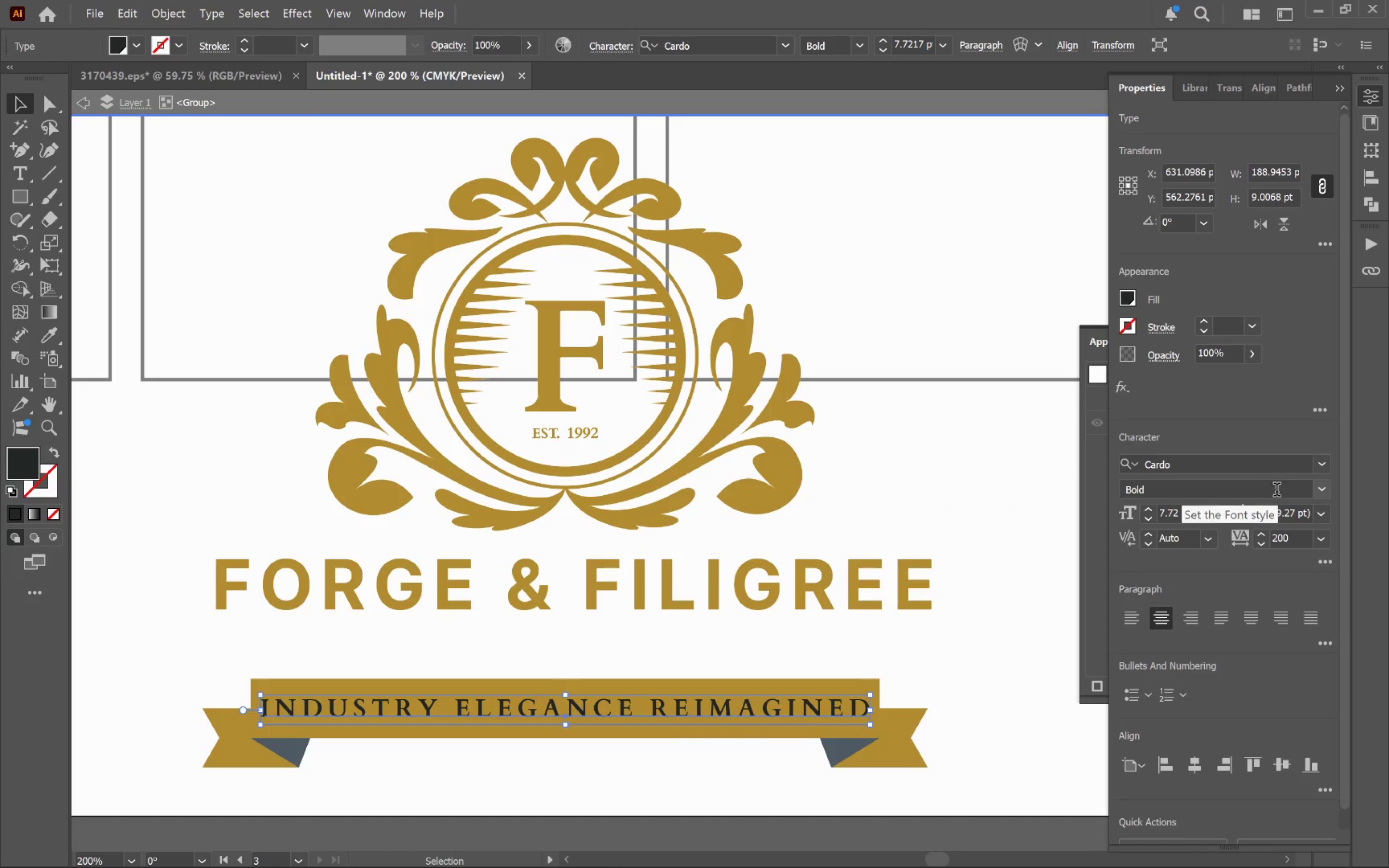 
left_click([1322, 464])
 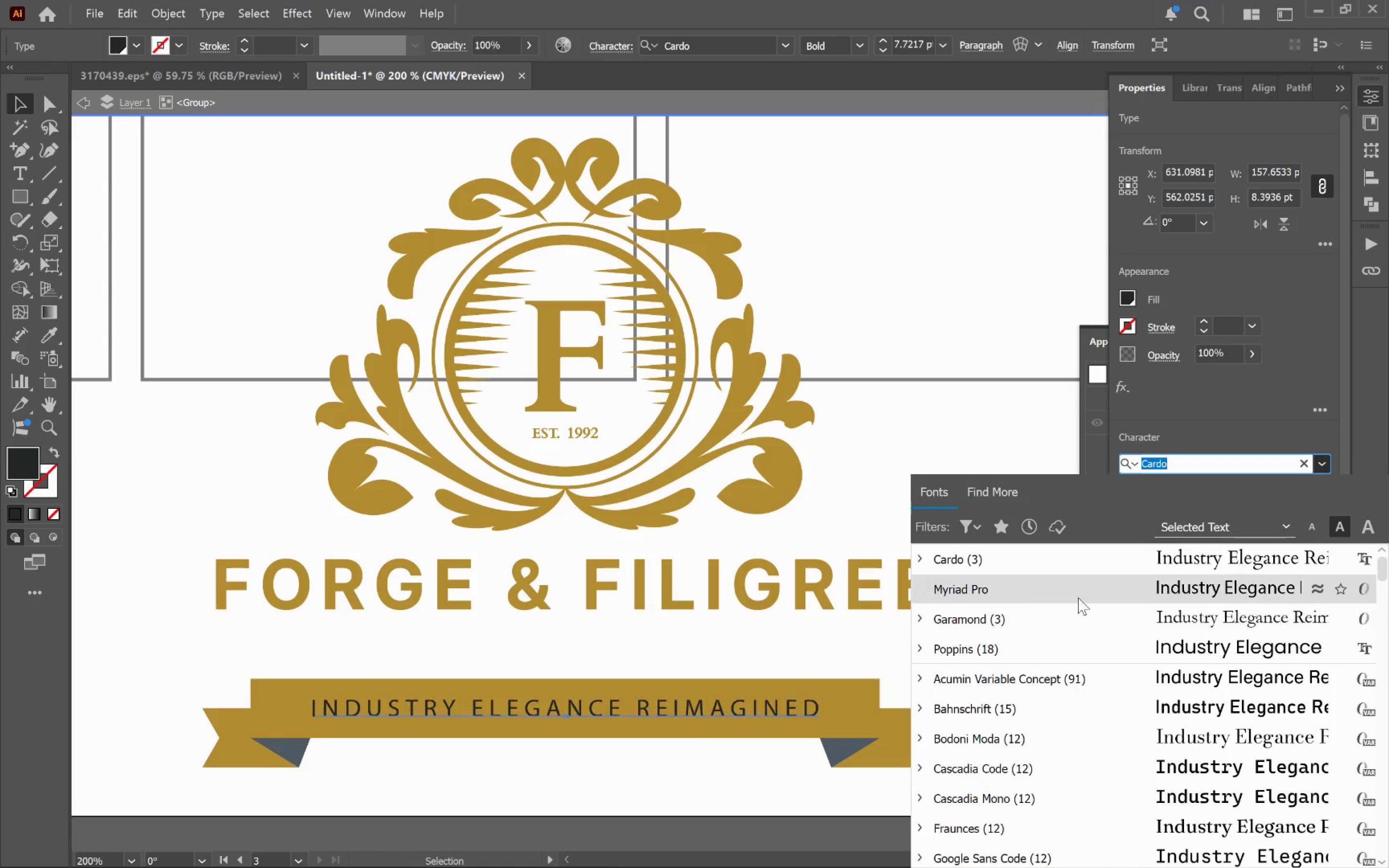 
left_click([1079, 597])
 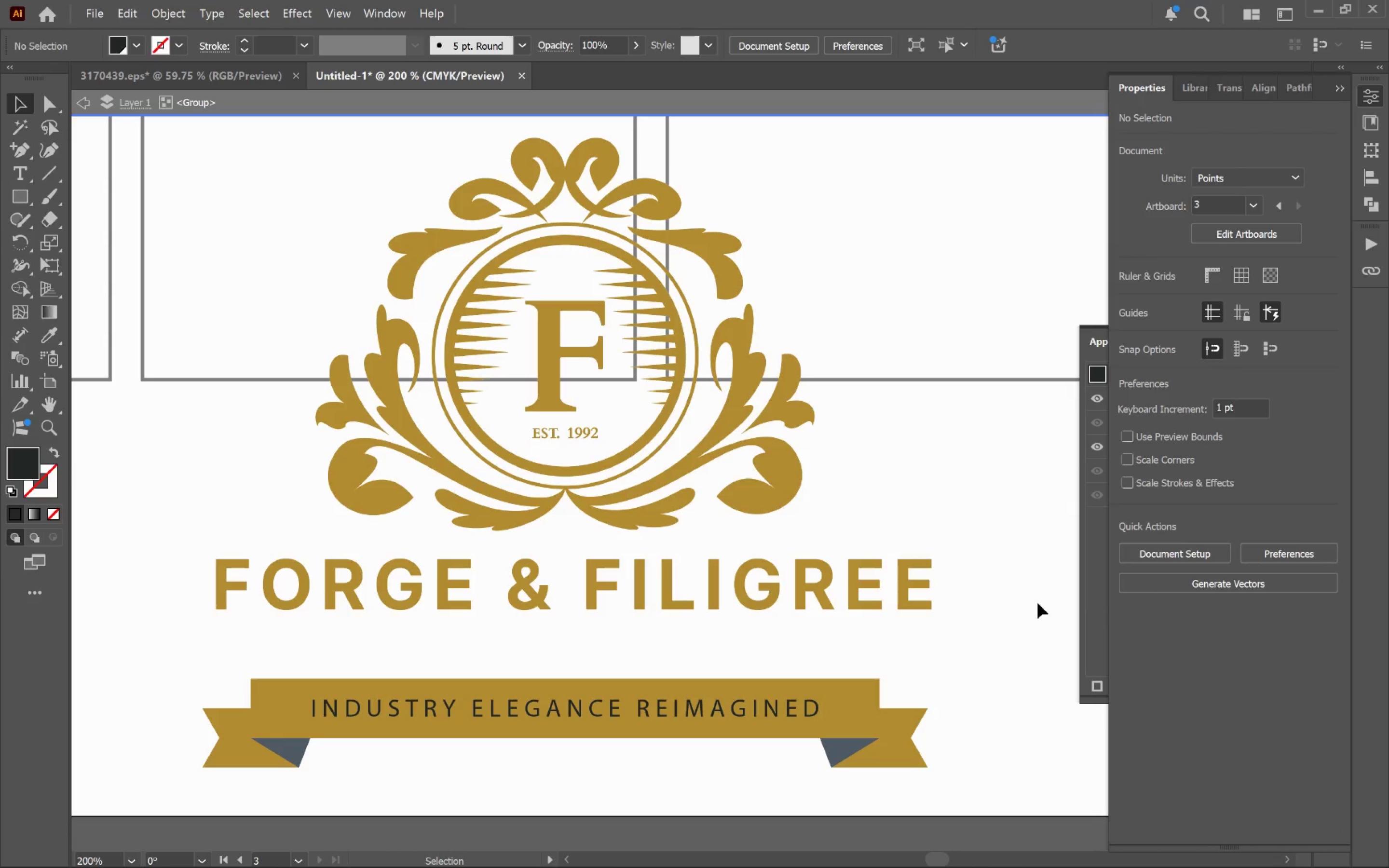 
double_click([1033, 600])
 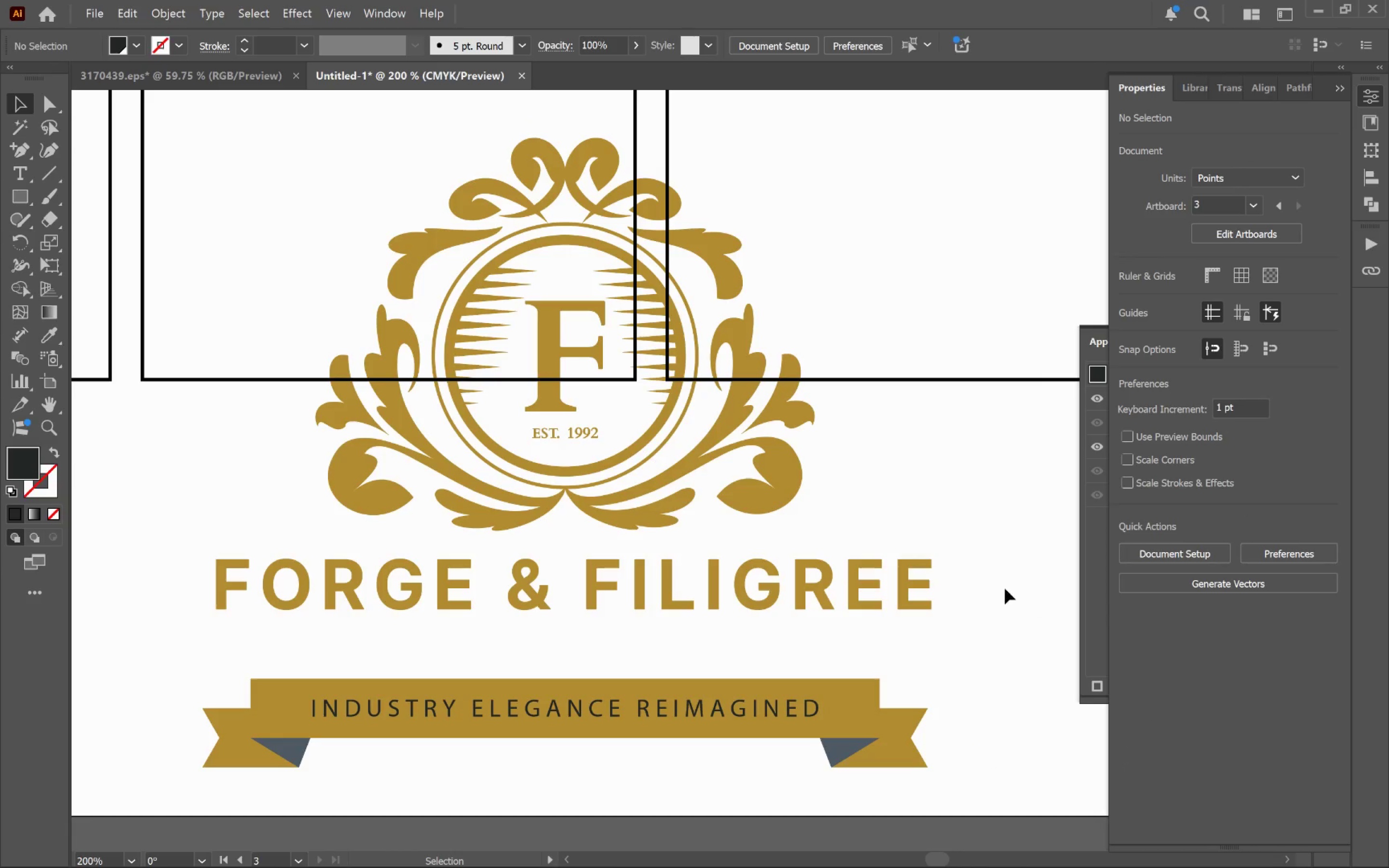 
hold_key(key=AltLeft, duration=0.6)
scroll: coordinate [993, 584], scroll_direction: down, amount: 2.0
 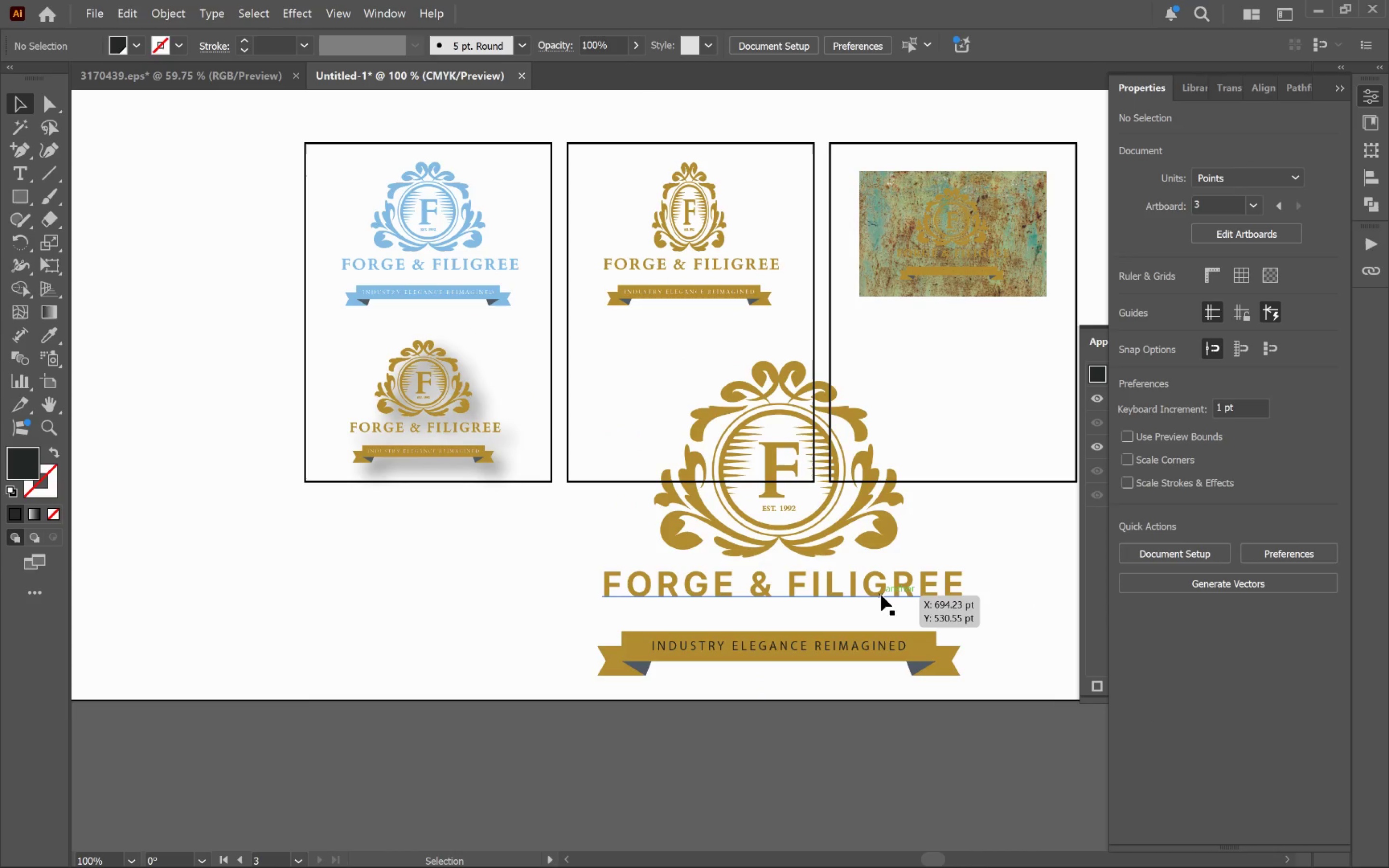 
left_click([880, 594])
 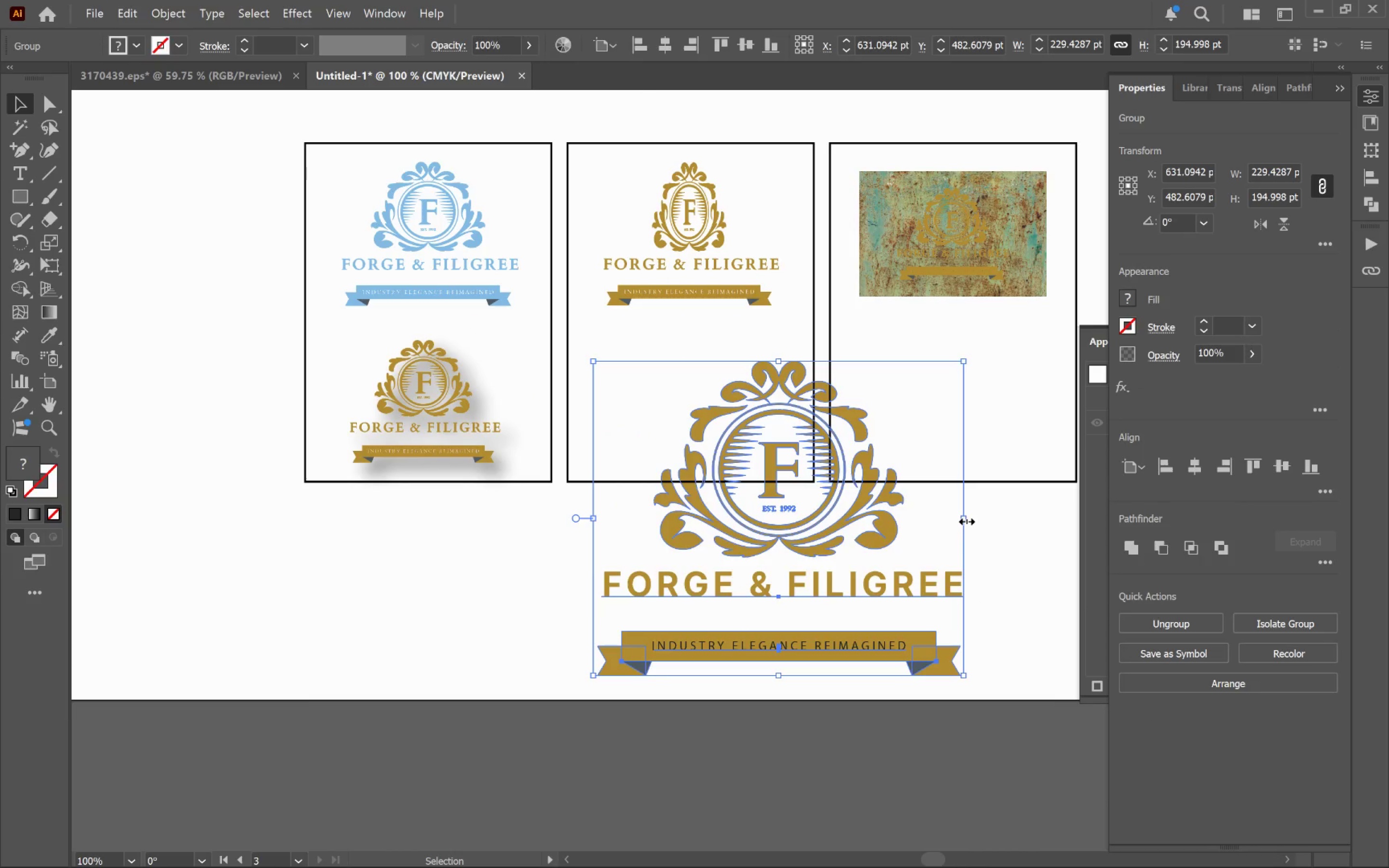 
left_click_drag(start_coordinate=[965, 519], to_coordinate=[791, 533])
 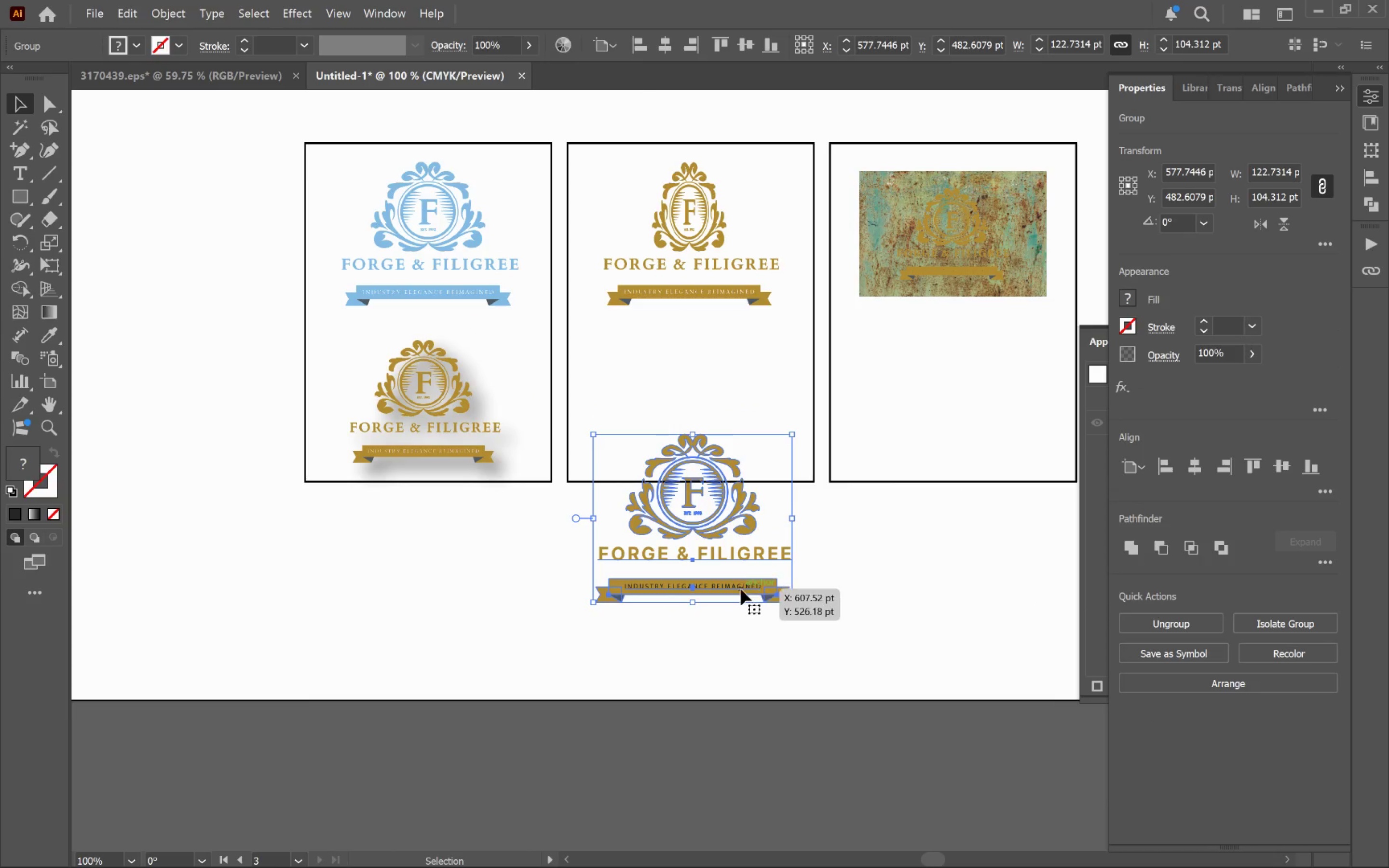 
hold_key(key=ShiftLeft, duration=1.27)
 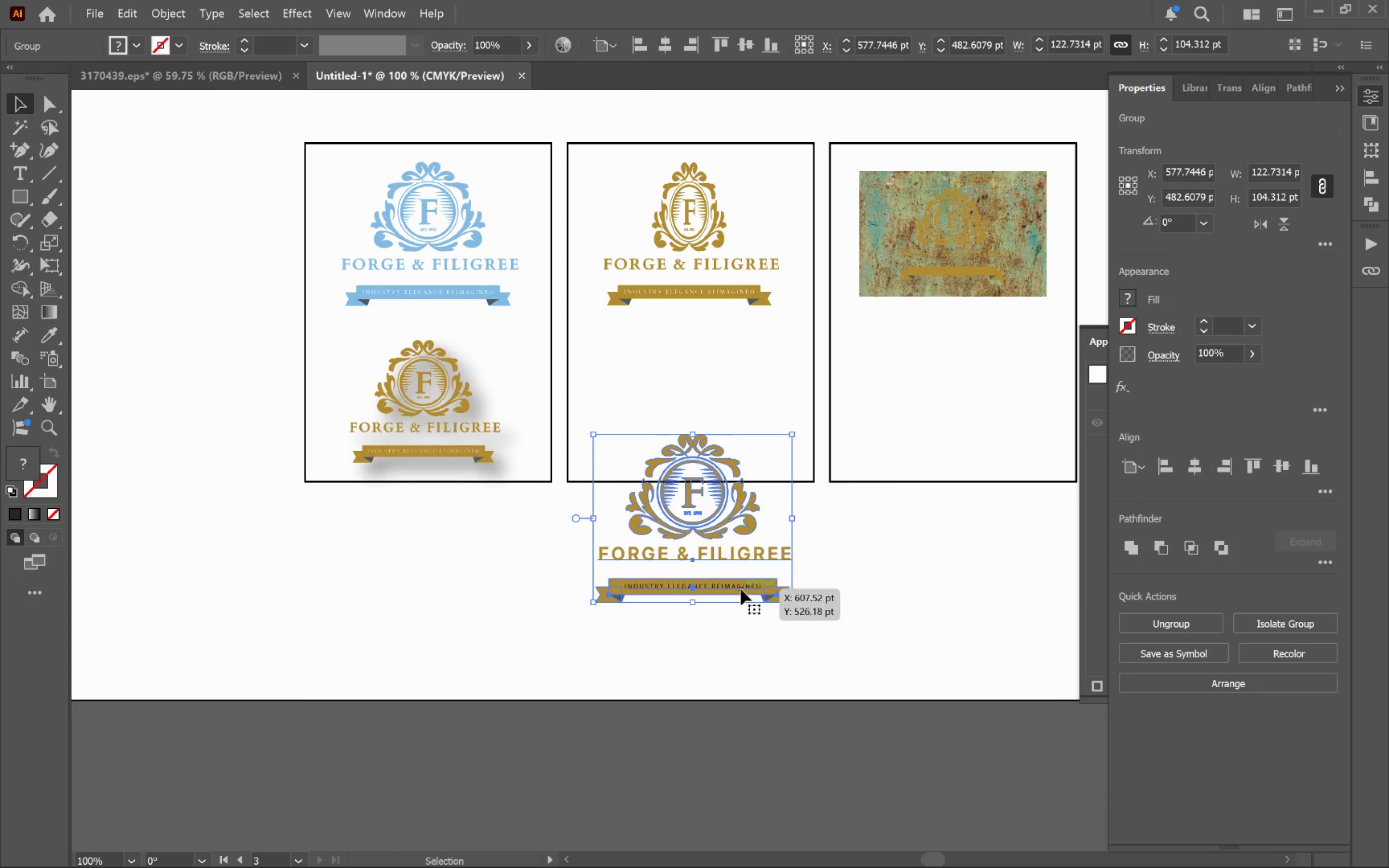 
left_click_drag(start_coordinate=[741, 589], to_coordinate=[743, 458])
 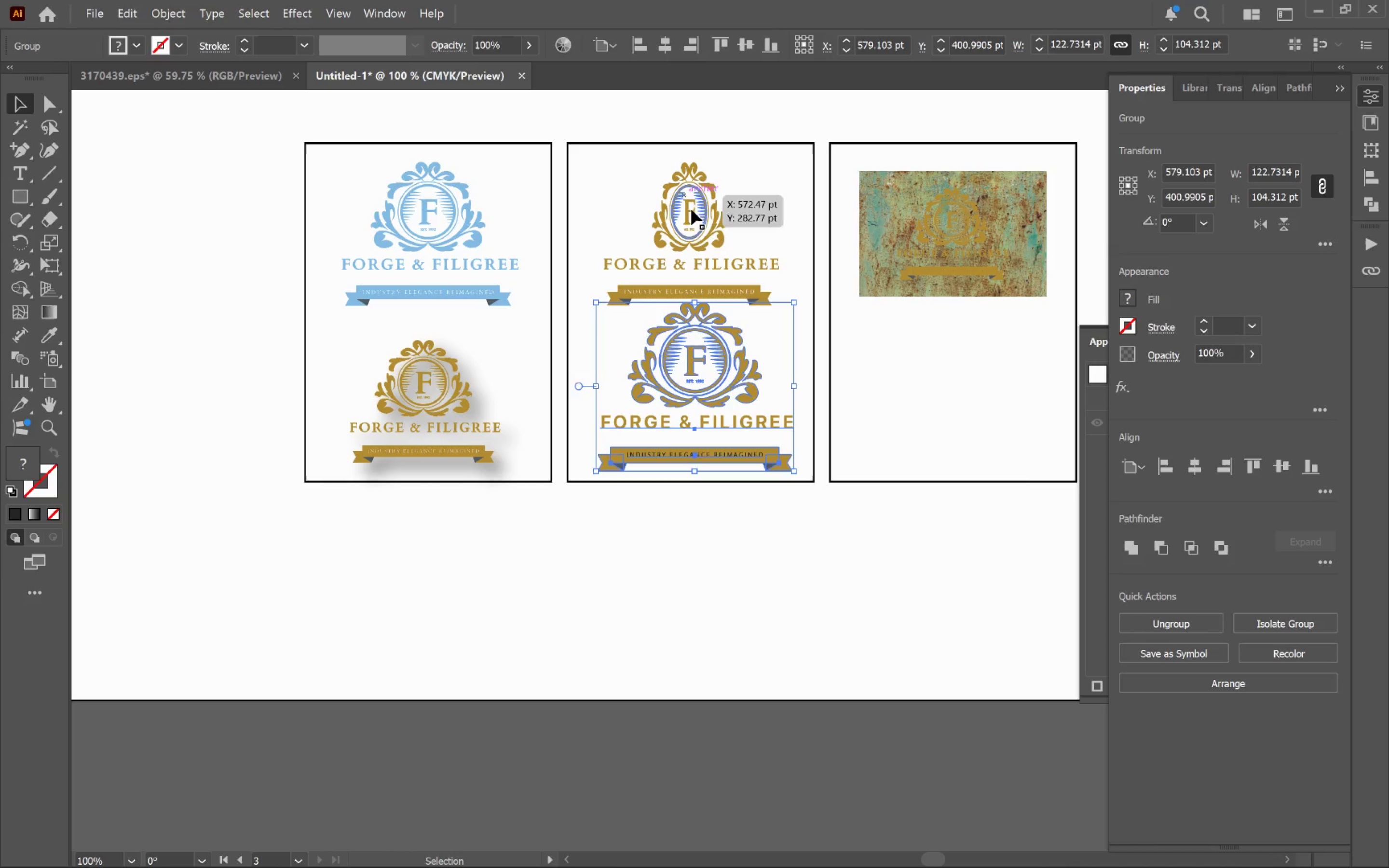 
left_click_drag(start_coordinate=[694, 234], to_coordinate=[693, 214])
 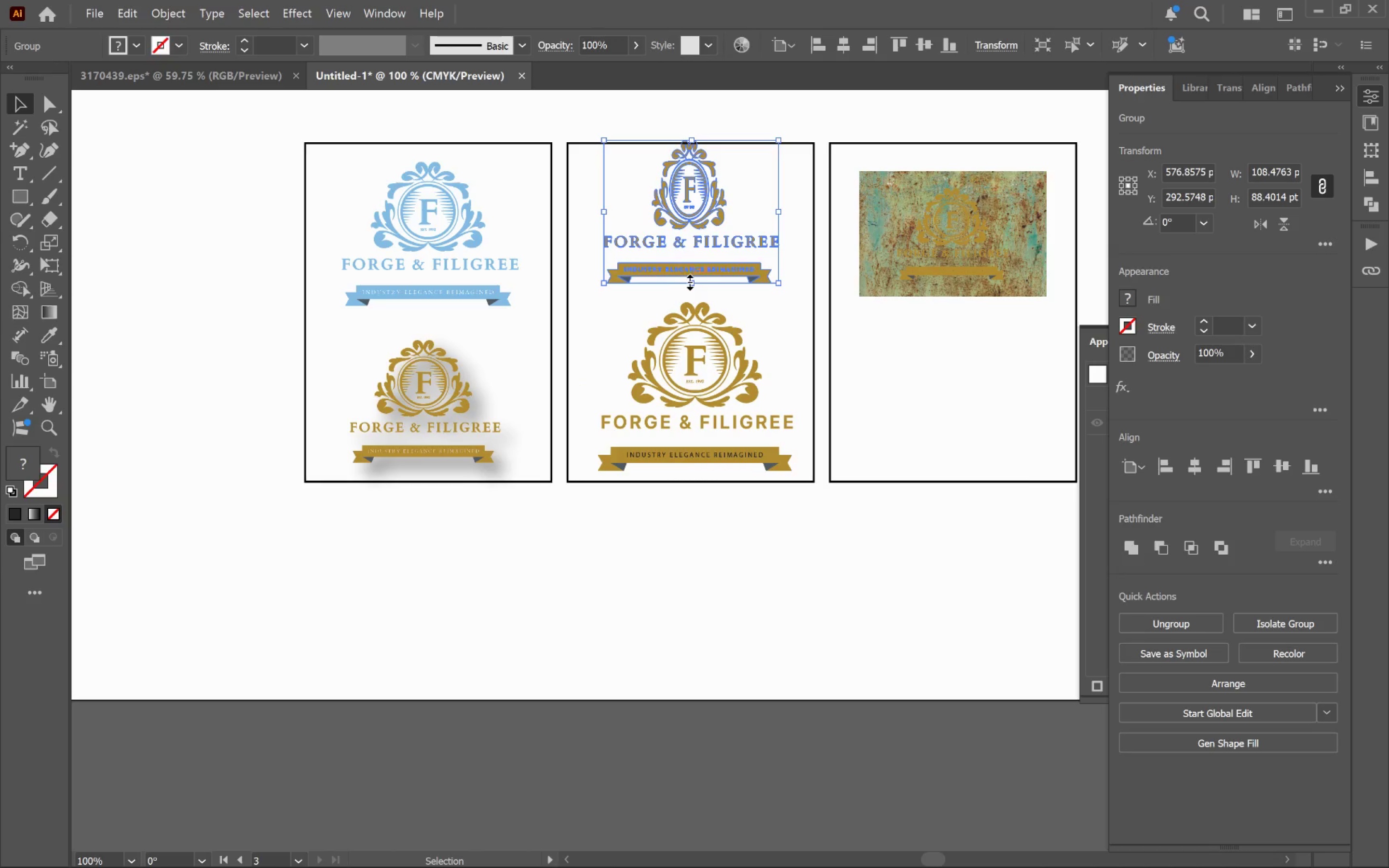 
hold_key(key=ShiftLeft, duration=0.66)
 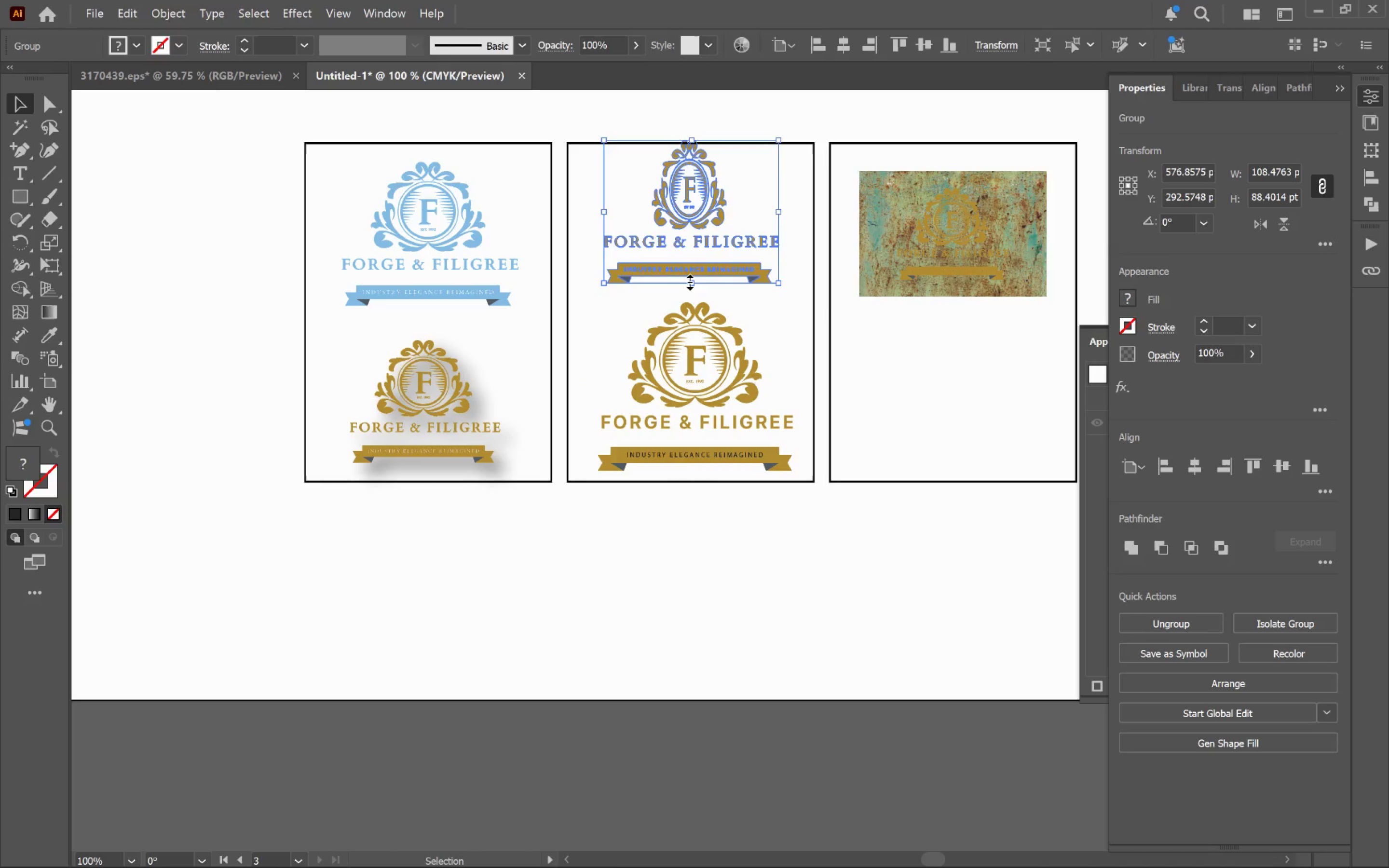 
left_click_drag(start_coordinate=[688, 280], to_coordinate=[688, 249])
 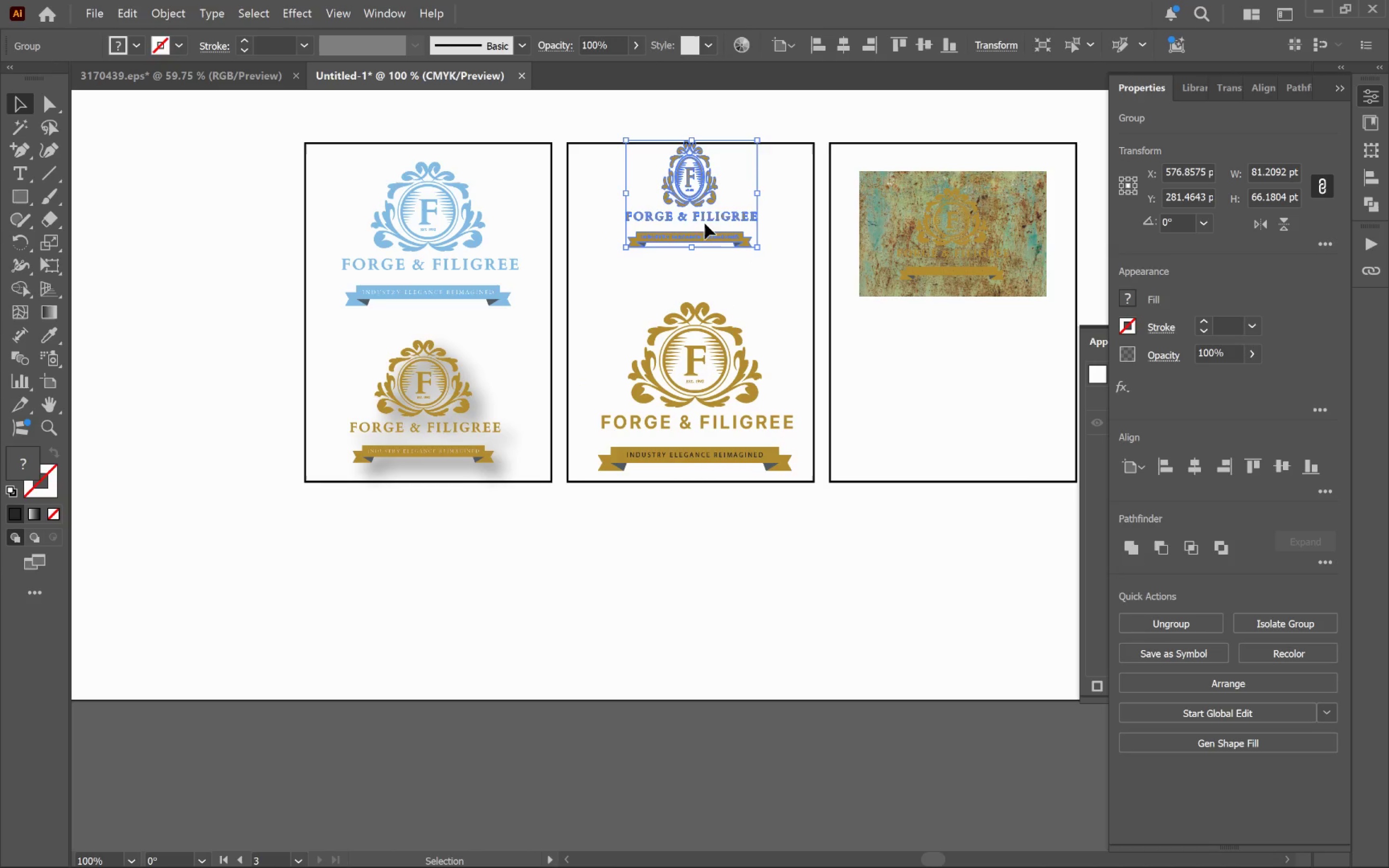 
hold_key(key=ShiftLeft, duration=1.28)
 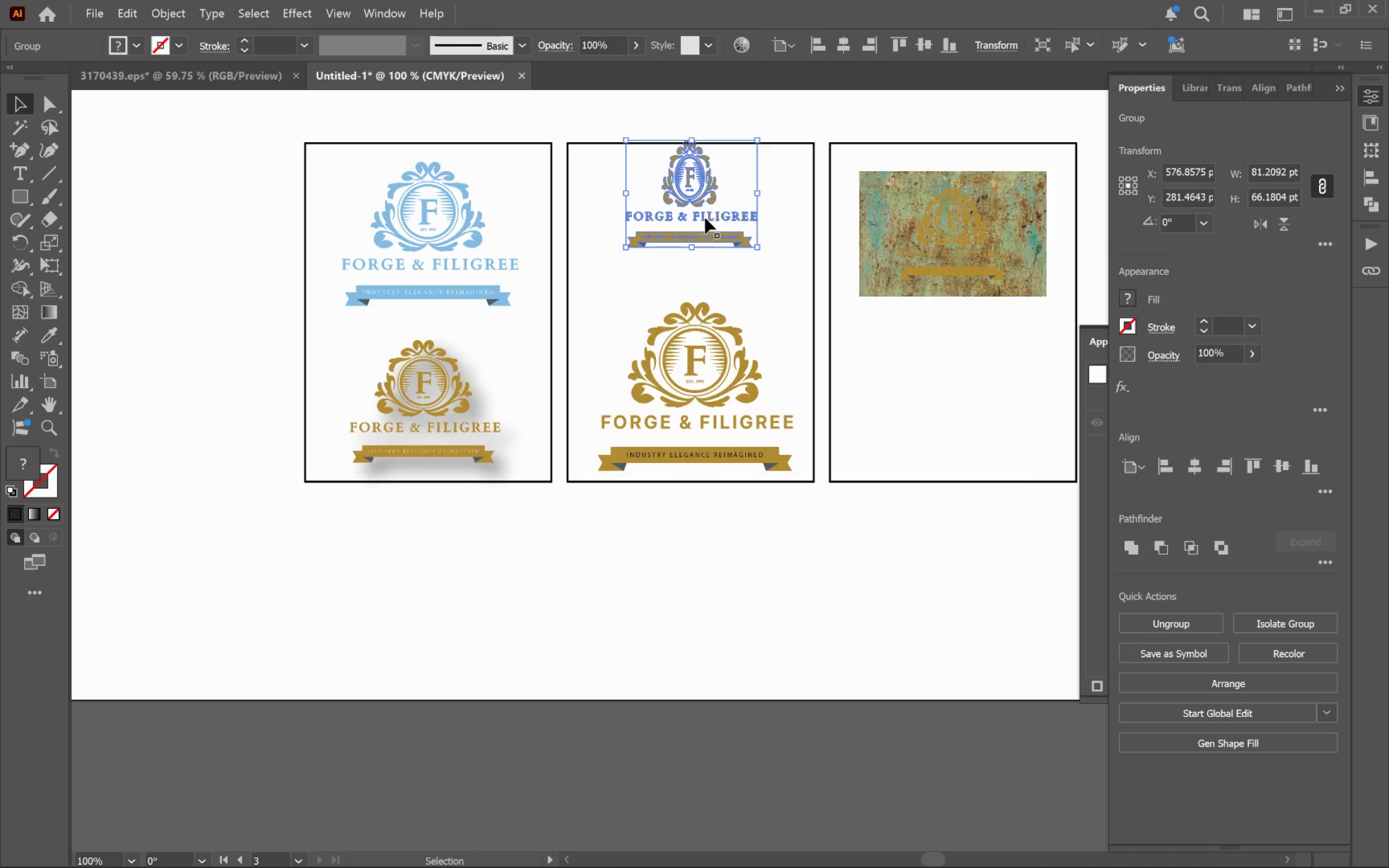 
left_click_drag(start_coordinate=[705, 217], to_coordinate=[708, 244])
 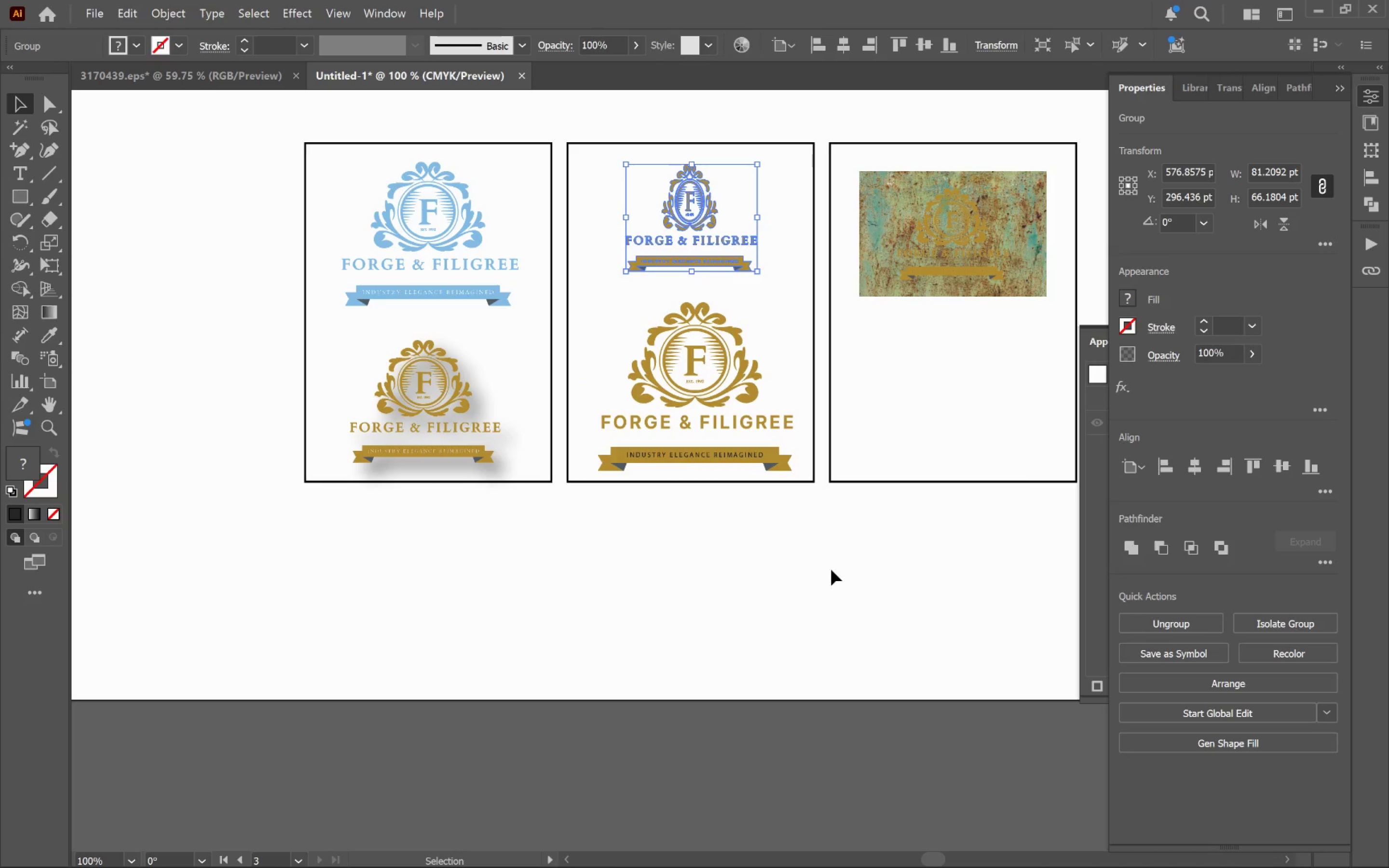 
hold_key(key=ShiftLeft, duration=1.54)
 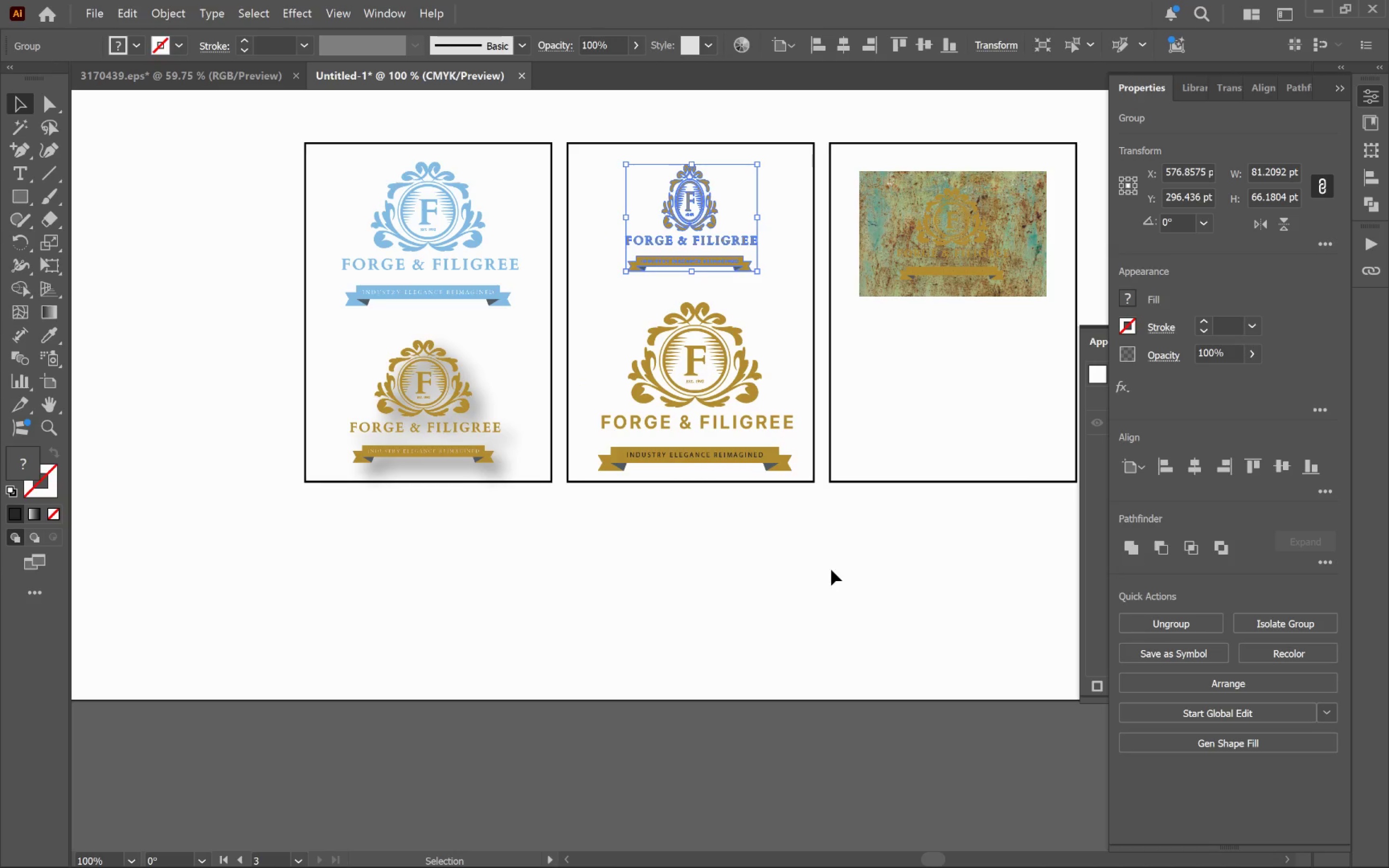 
left_click([833, 574])
 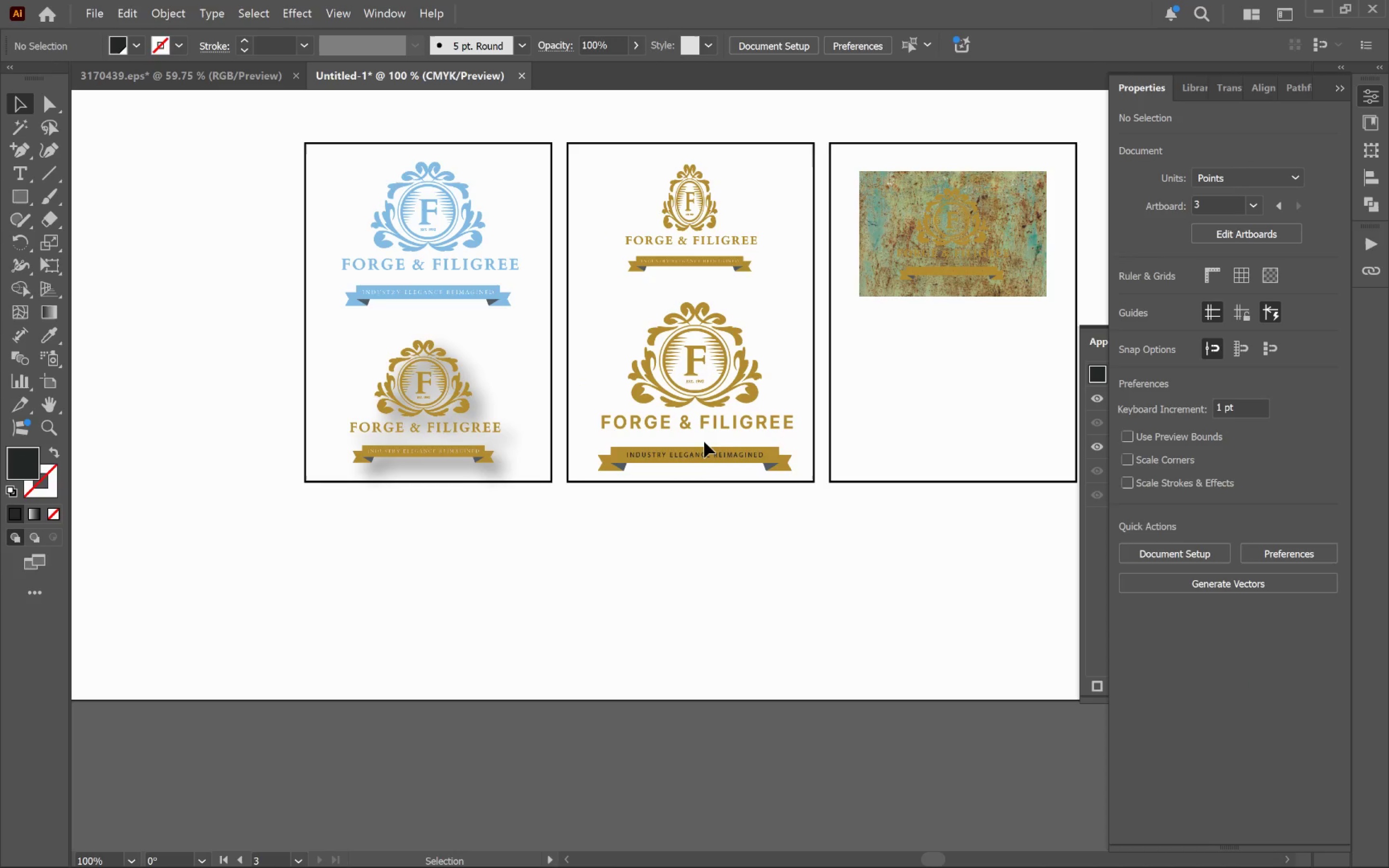 
left_click([700, 463])
 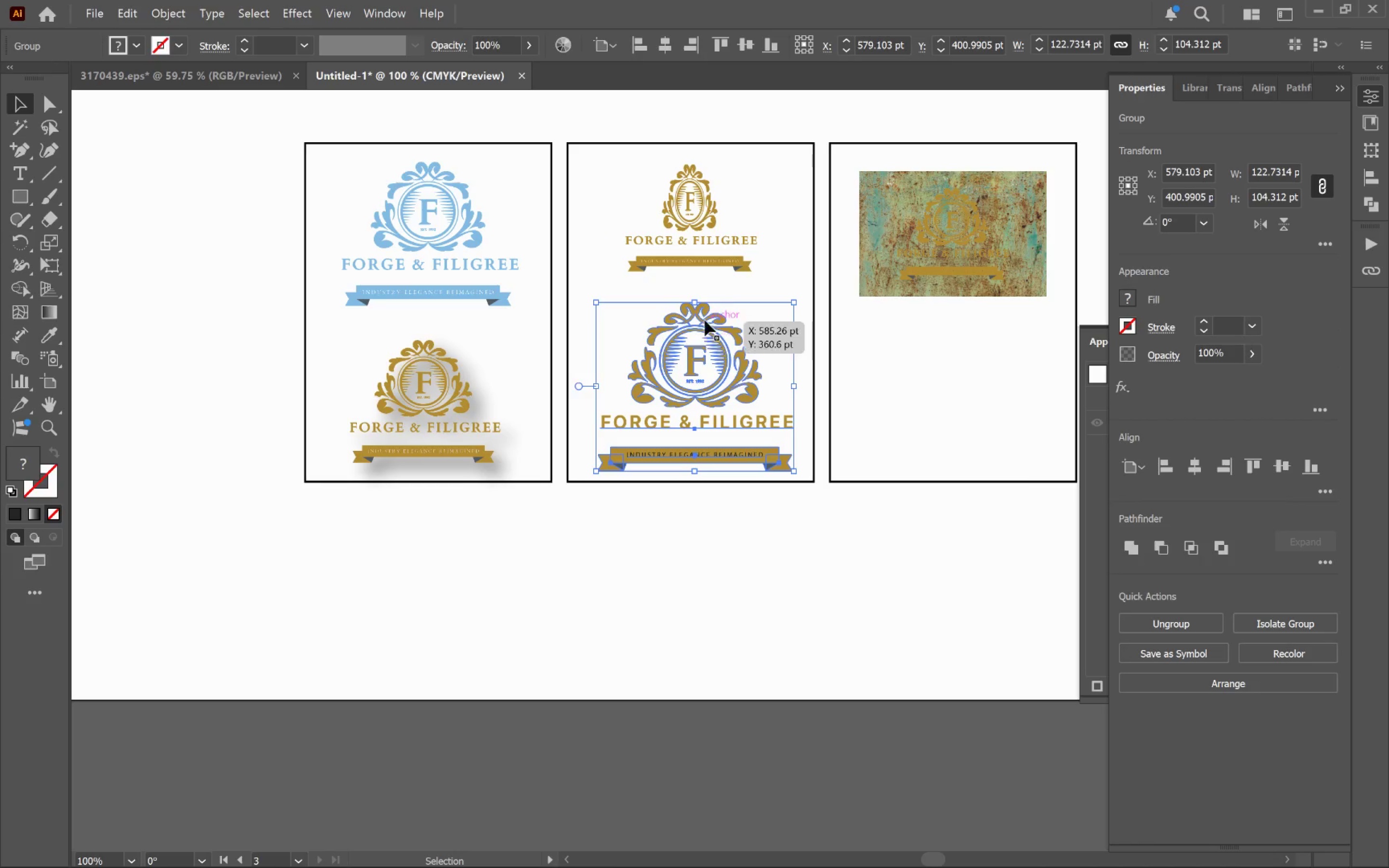 
hold_key(key=ShiftLeft, duration=1.51)
left_click_drag(start_coordinate=[695, 300], to_coordinate=[696, 328])
 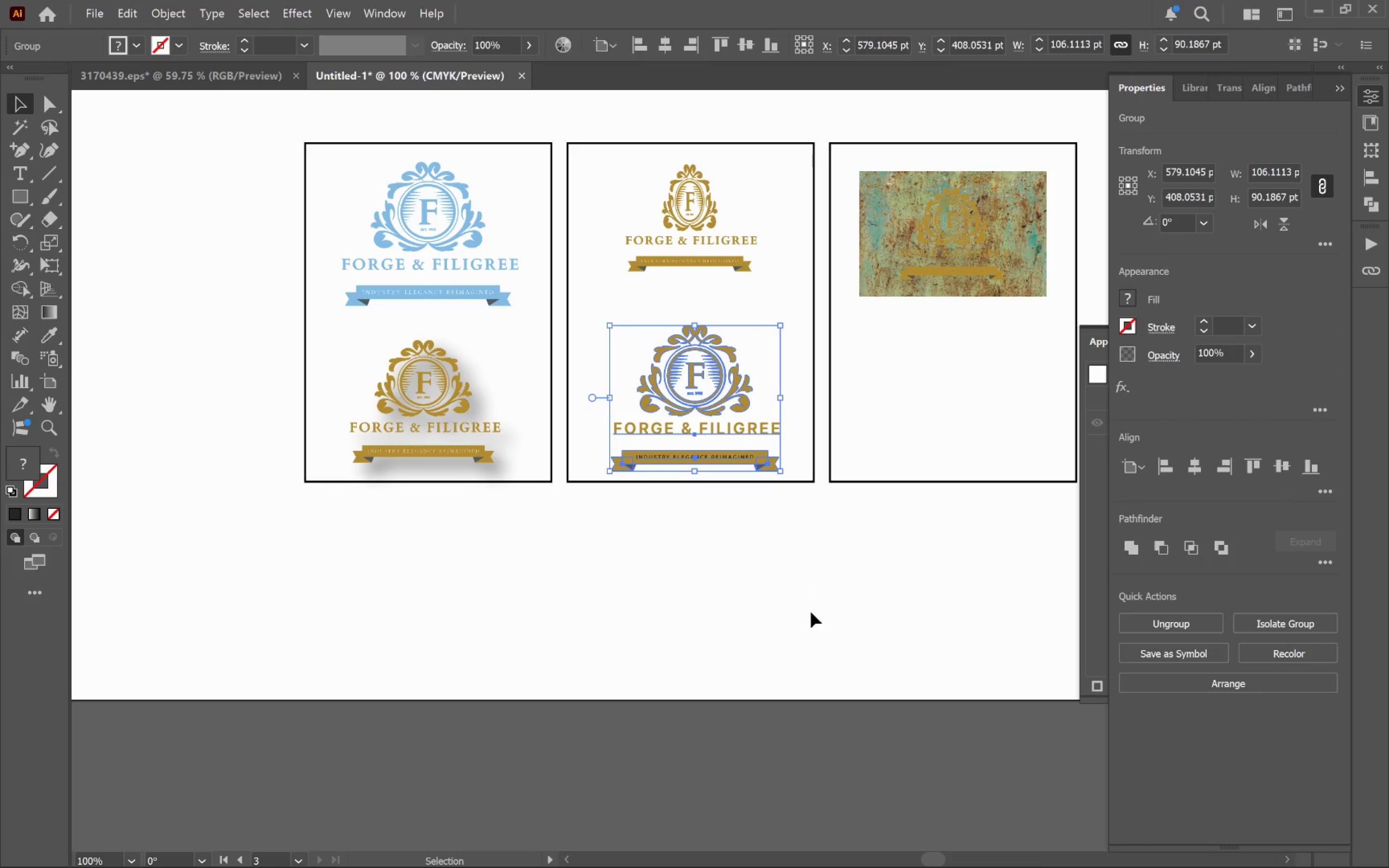 
left_click([811, 612])
 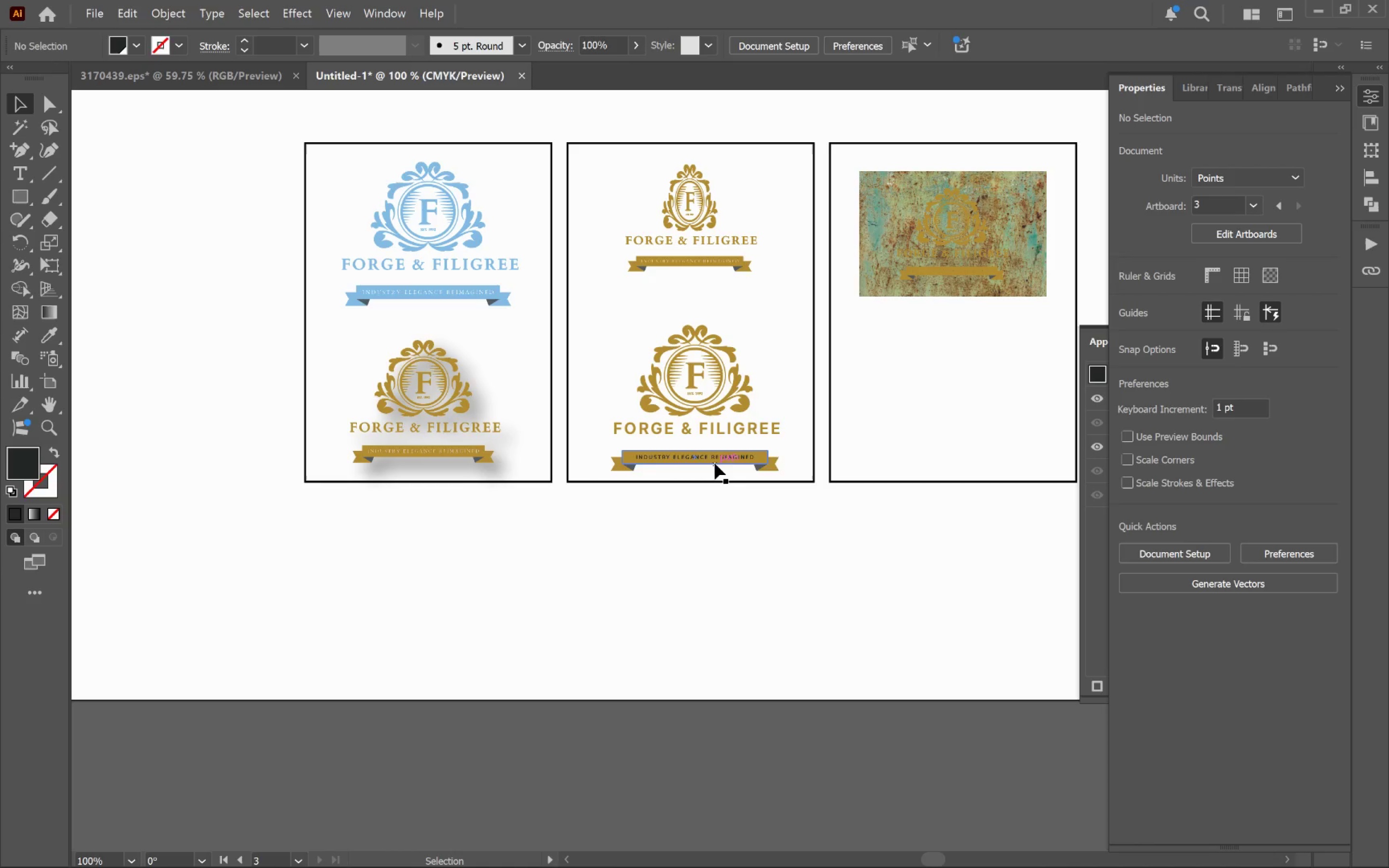 
left_click_drag(start_coordinate=[711, 459], to_coordinate=[711, 452])
 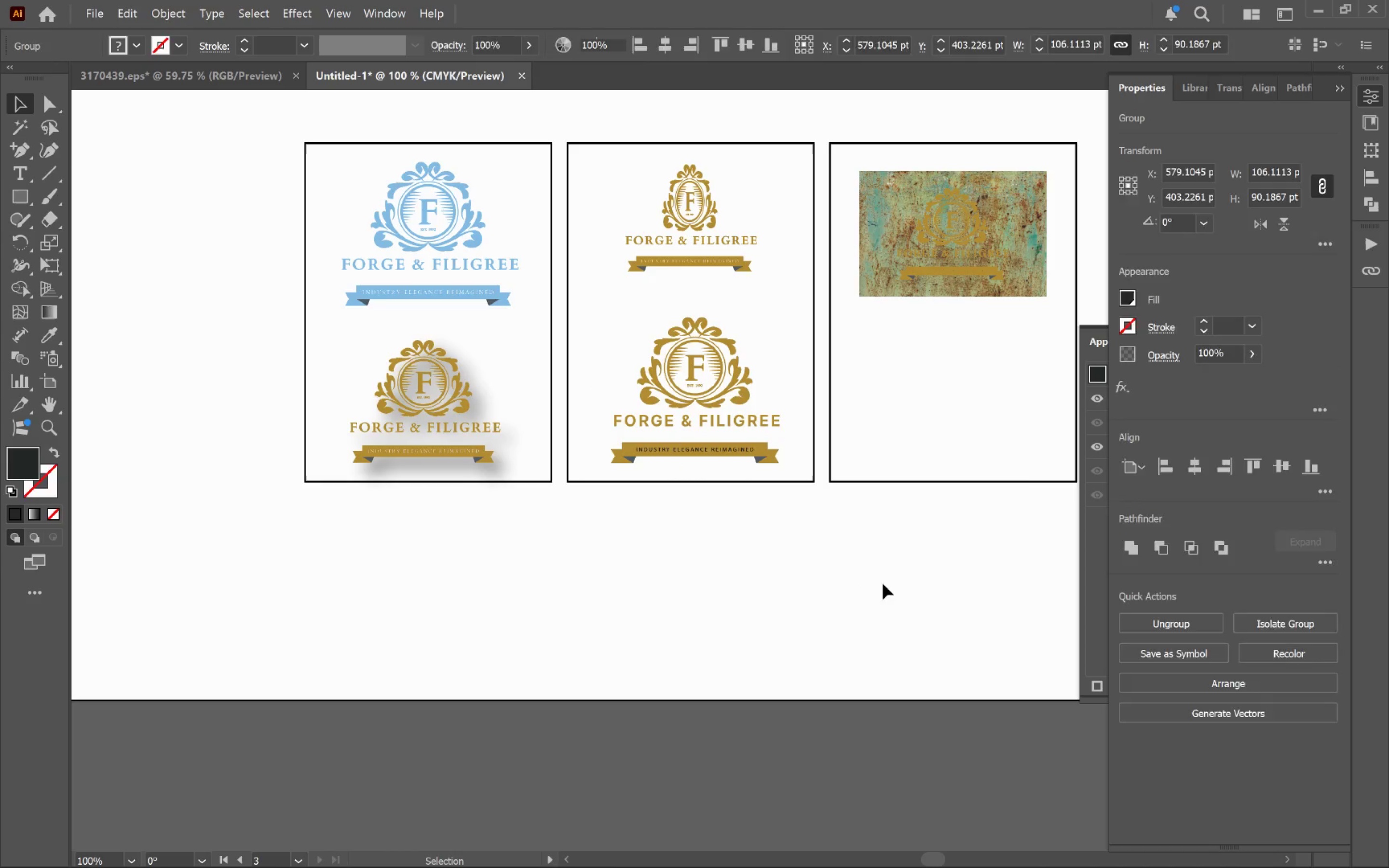 
hold_key(key=ShiftLeft, duration=0.68)
 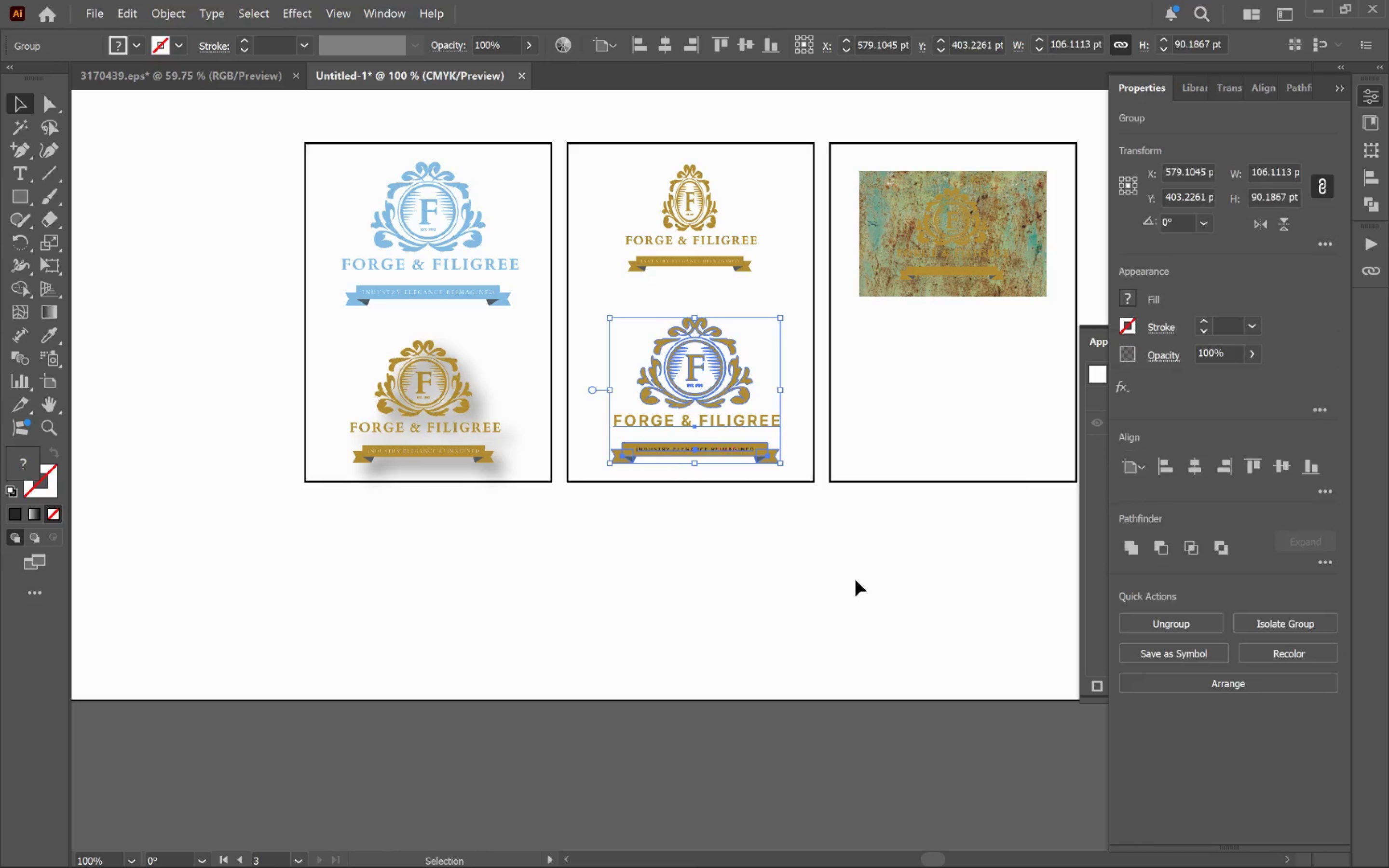 
left_click([856, 580])
 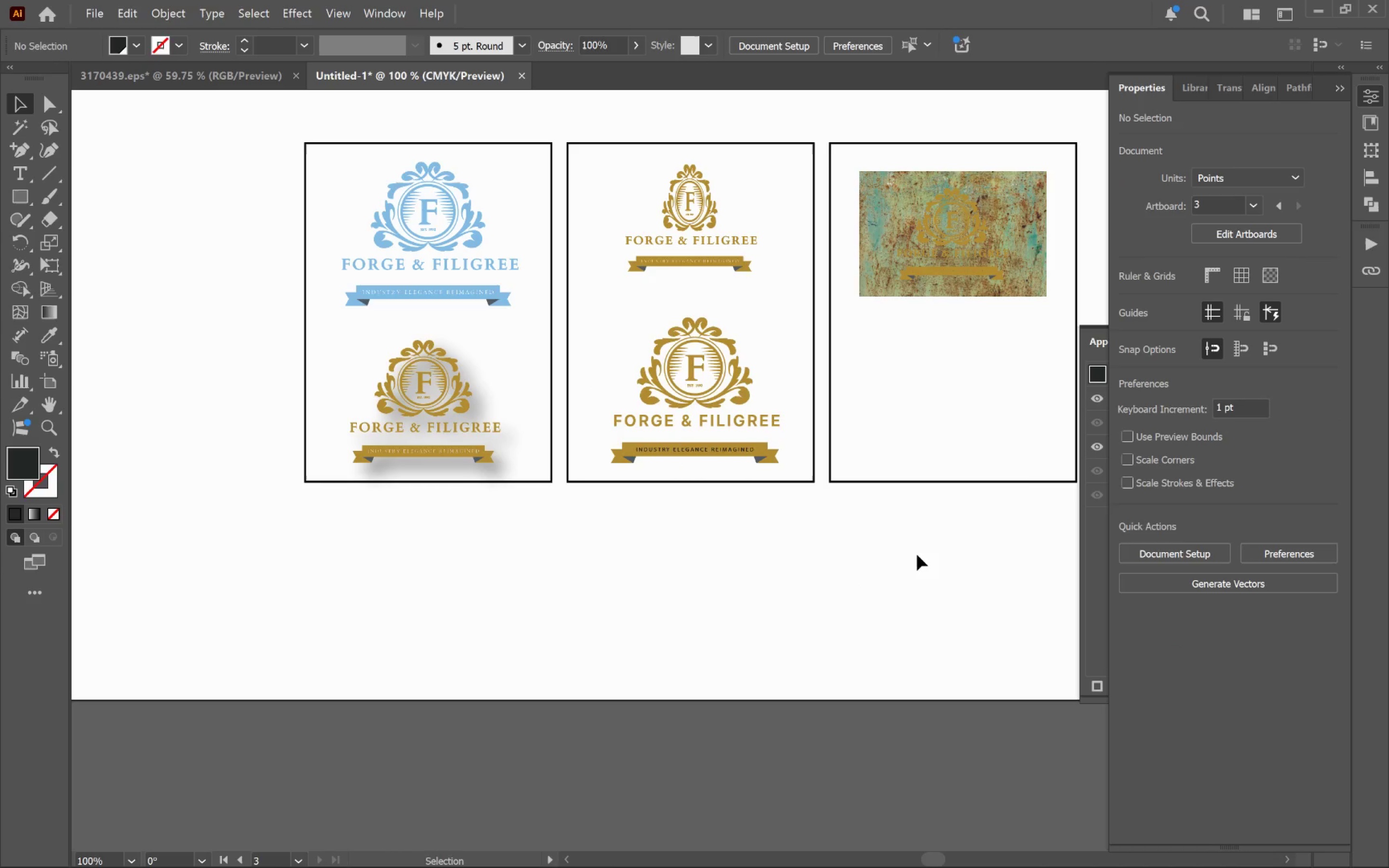 
hold_key(key=Space, duration=1.02)
 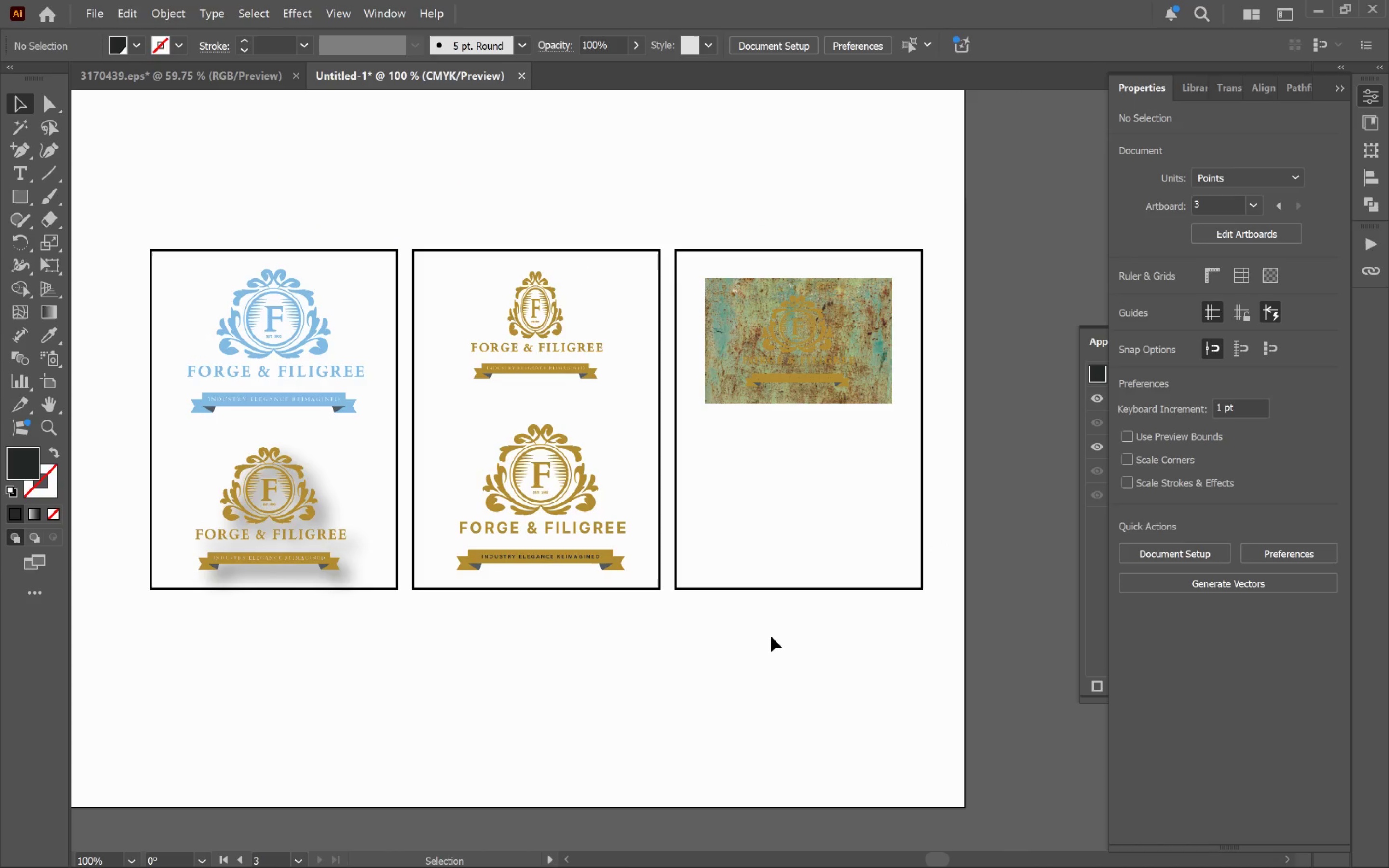 
left_click_drag(start_coordinate=[905, 551], to_coordinate=[750, 657])
 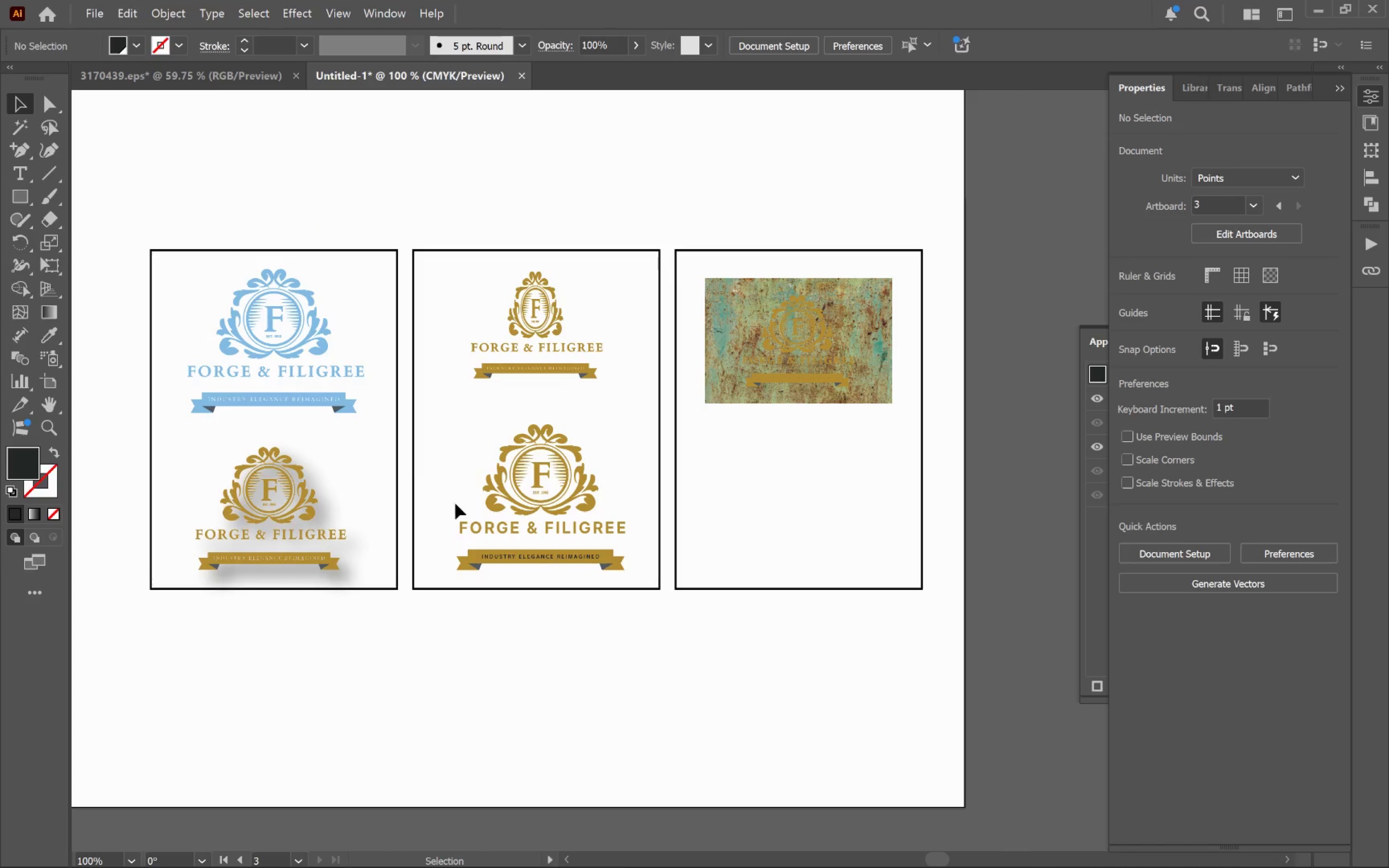 
left_click([285, 407])
 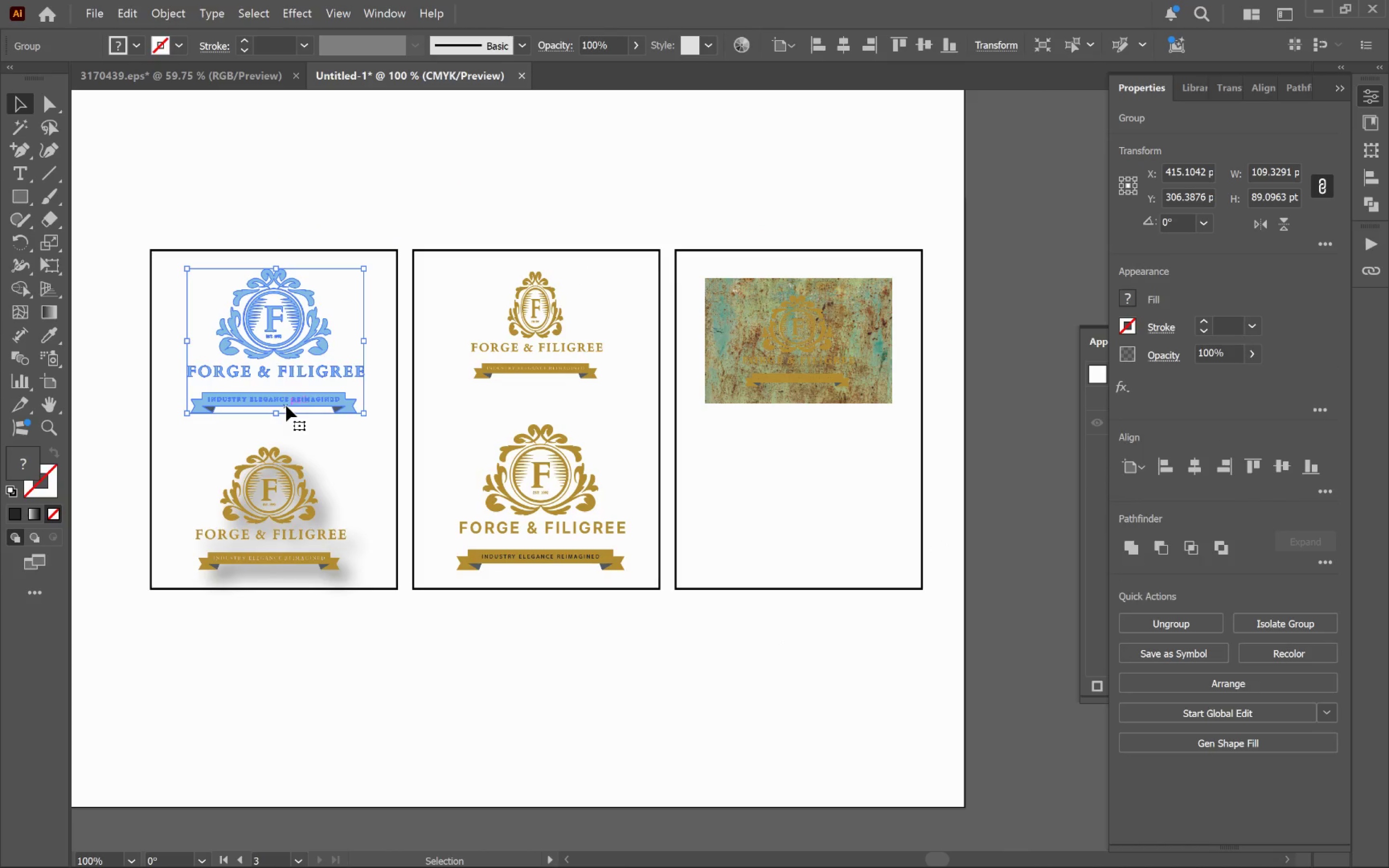 
hold_key(key=AltLeft, duration=0.4)
 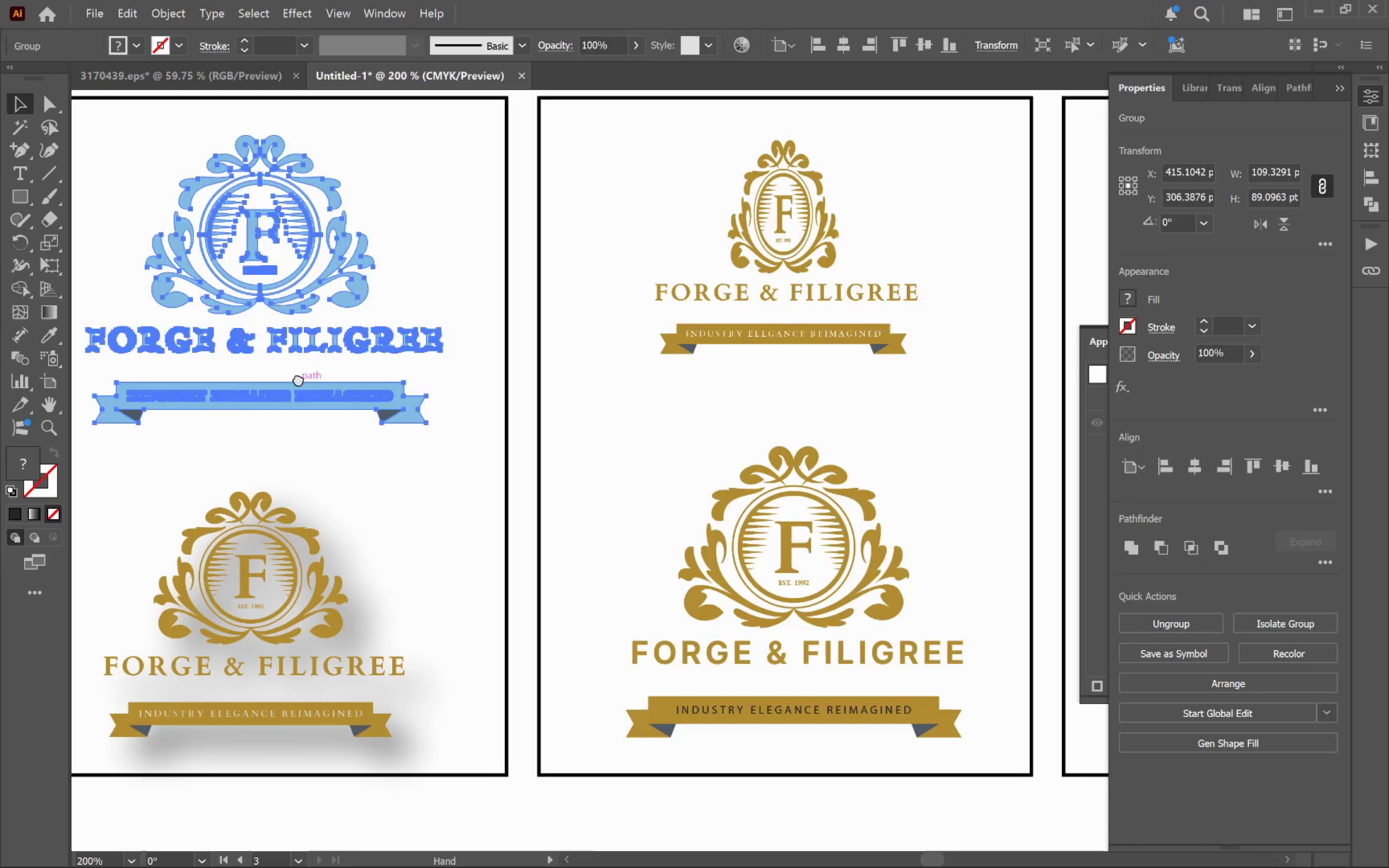 
hold_key(key=Space, duration=1.14)
 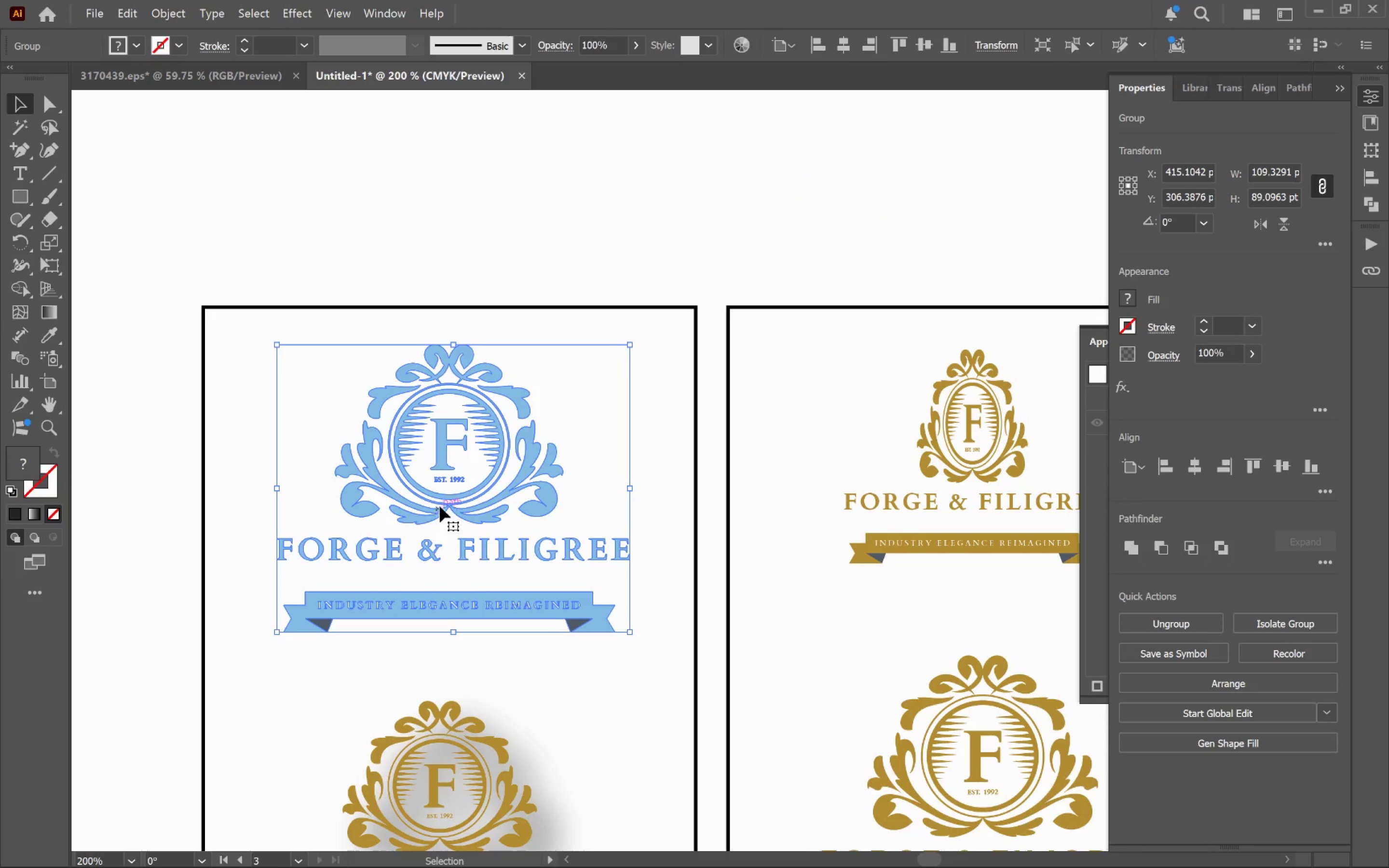 
scroll: coordinate [288, 403], scroll_direction: up, amount: 2.0
 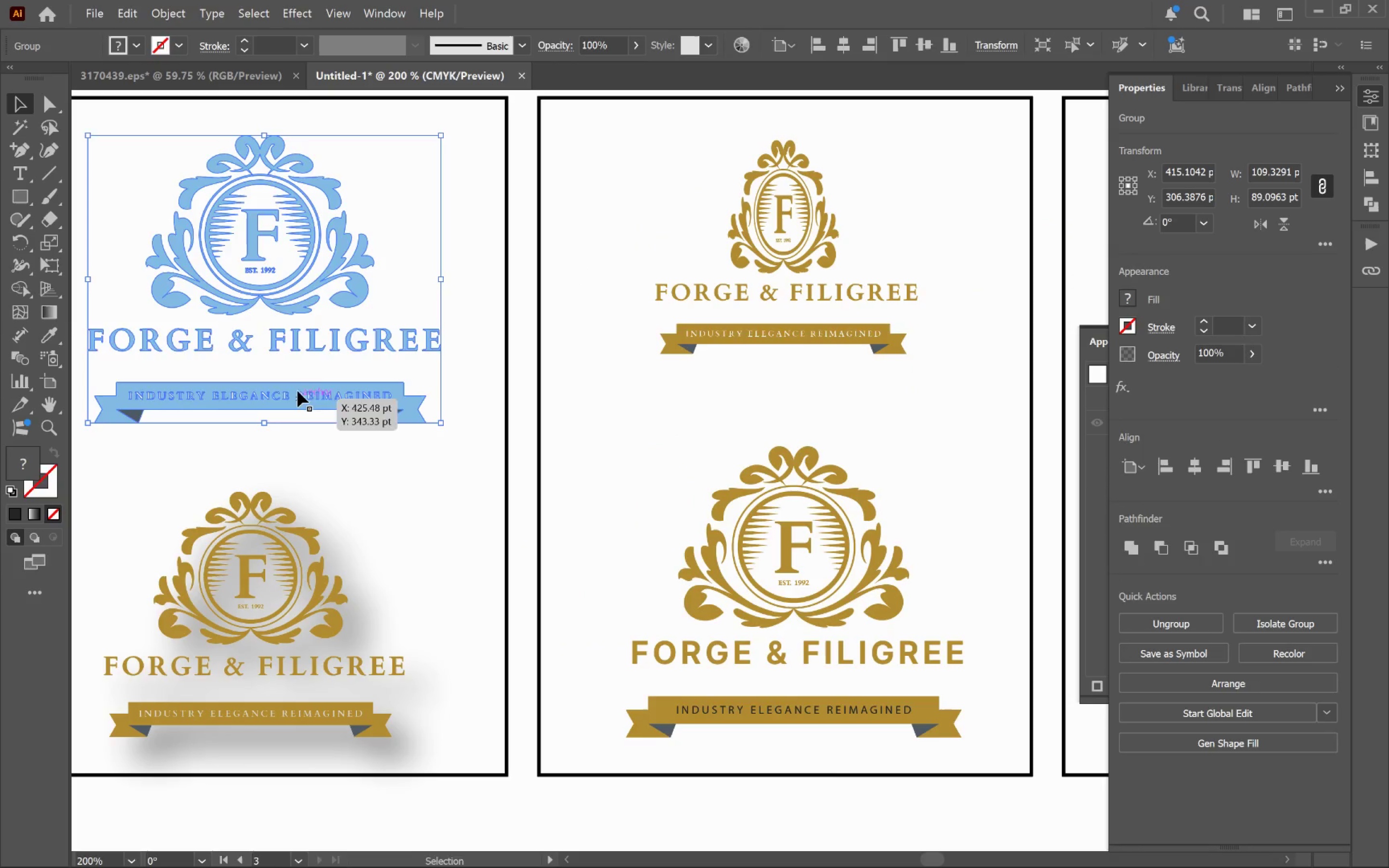 
left_click_drag(start_coordinate=[298, 379], to_coordinate=[488, 588])
 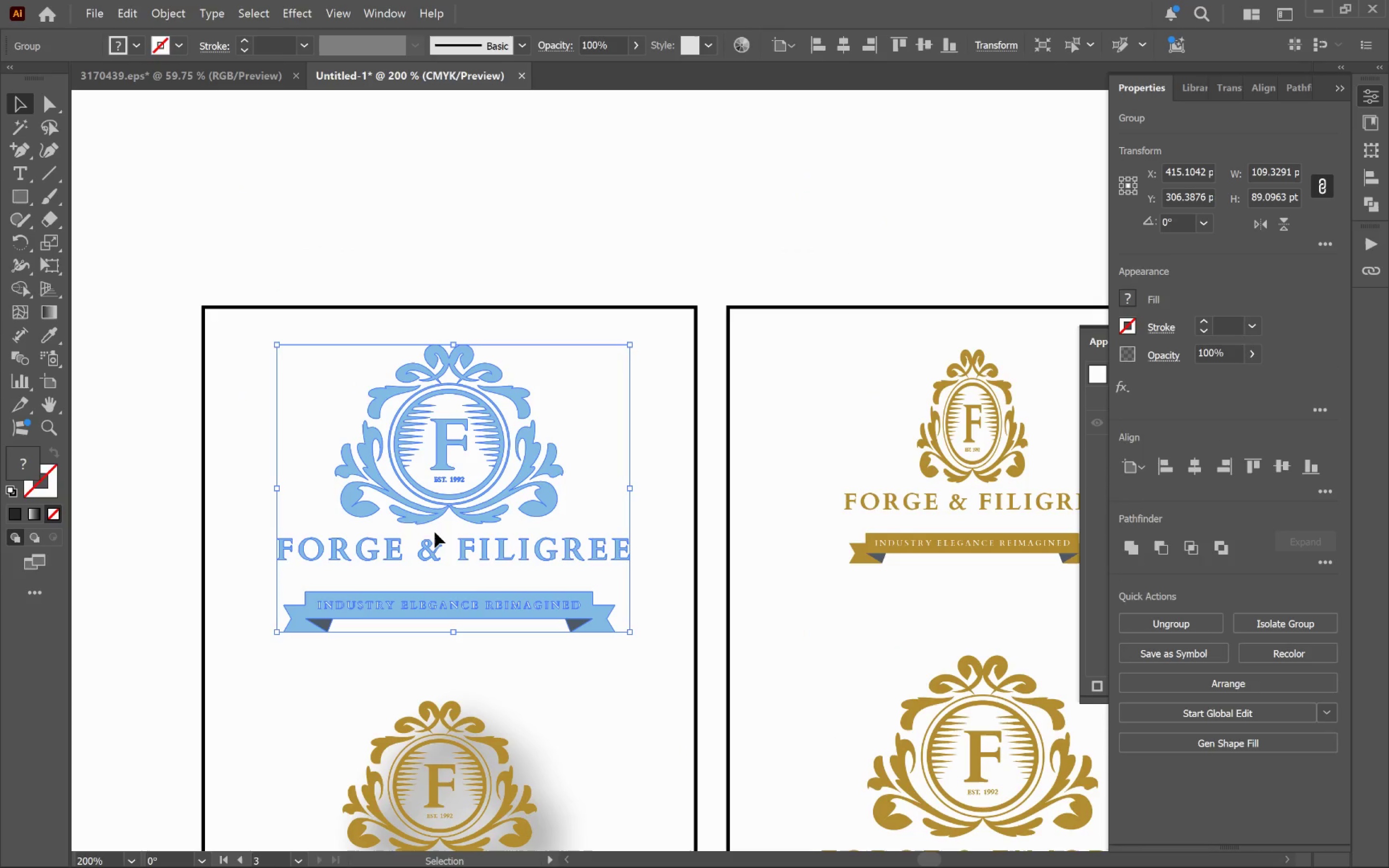 
mouse_move([450, 509])
 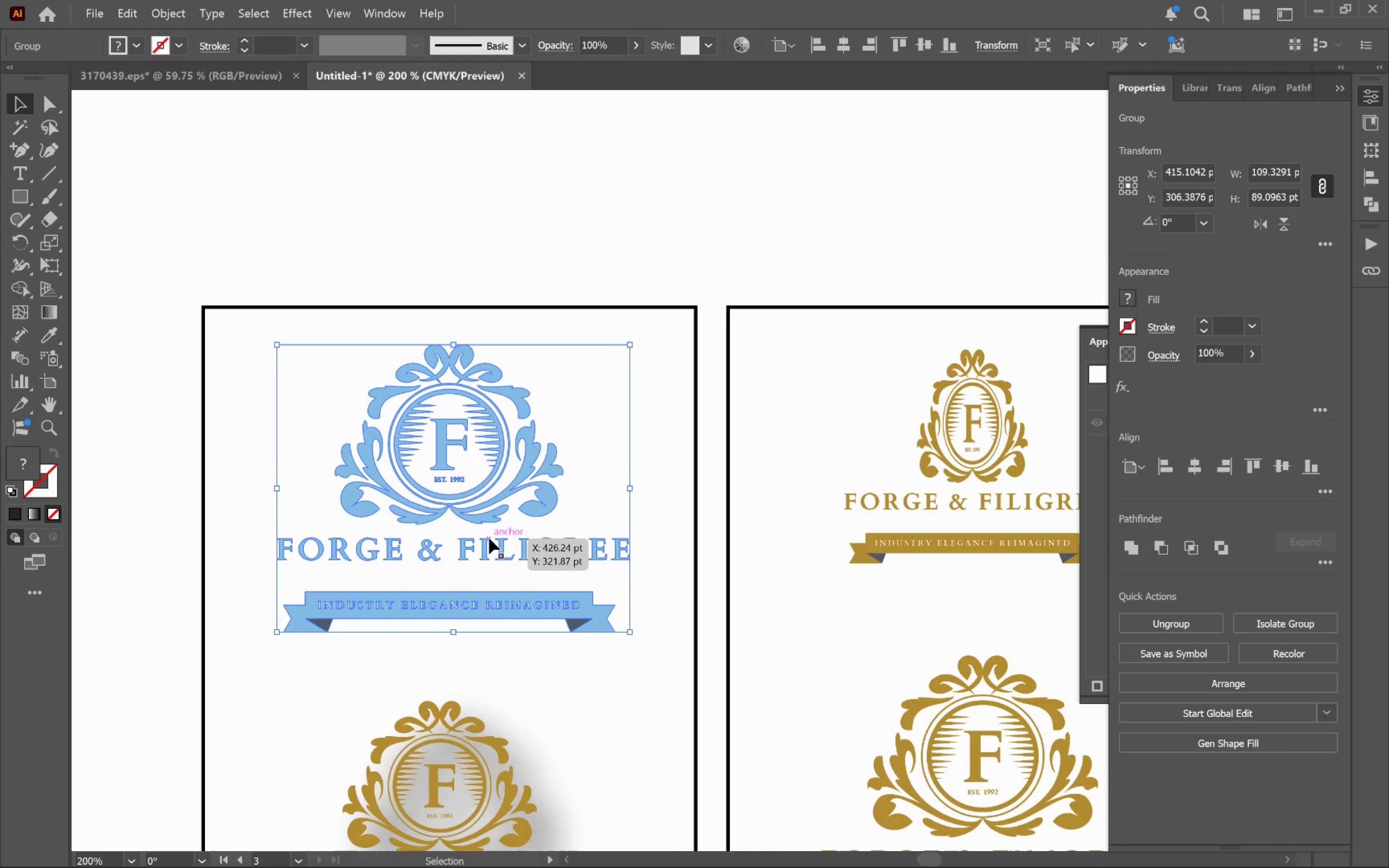 
wait(14.53)
 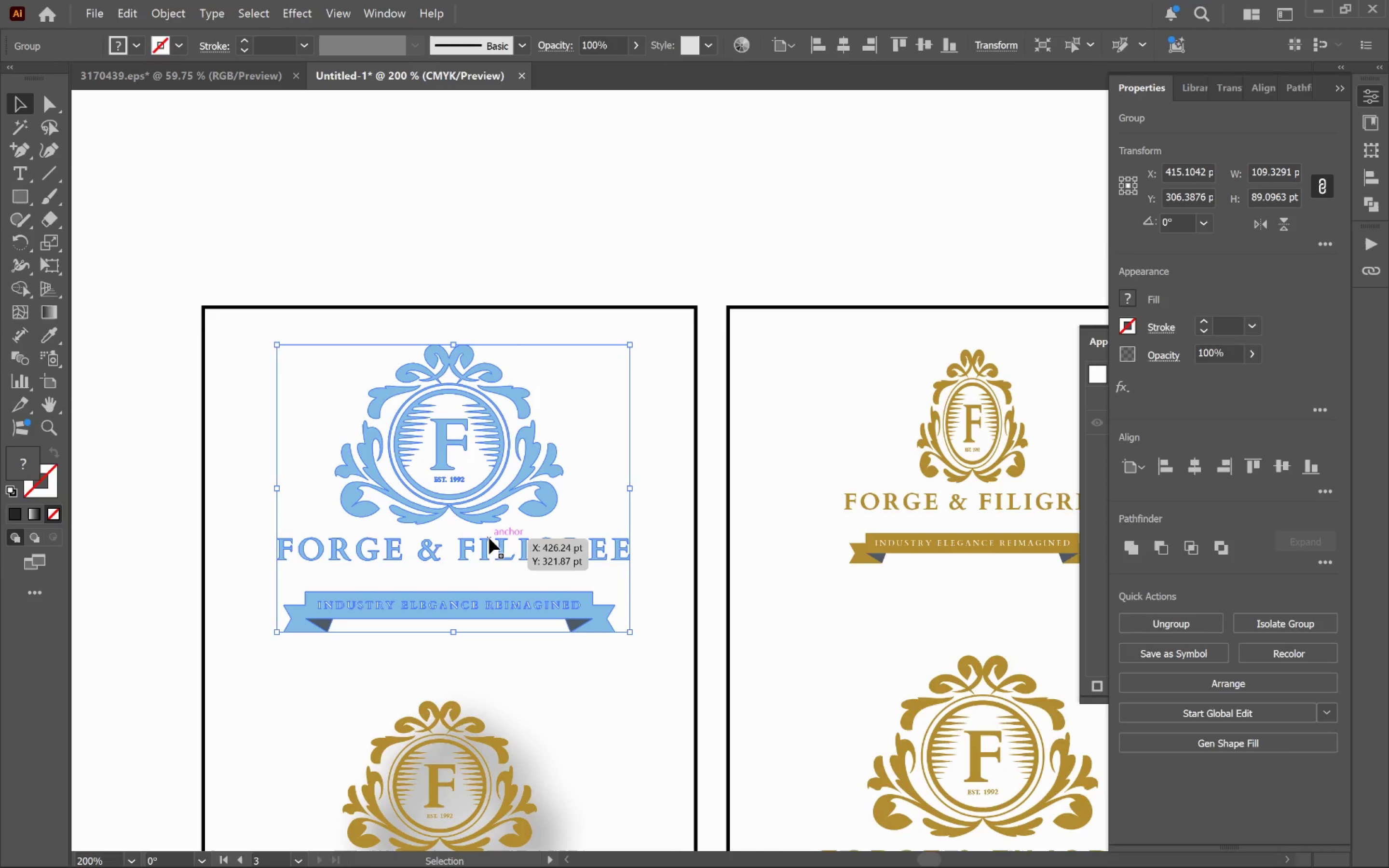 
hold_key(key=AltLeft, duration=0.45)
 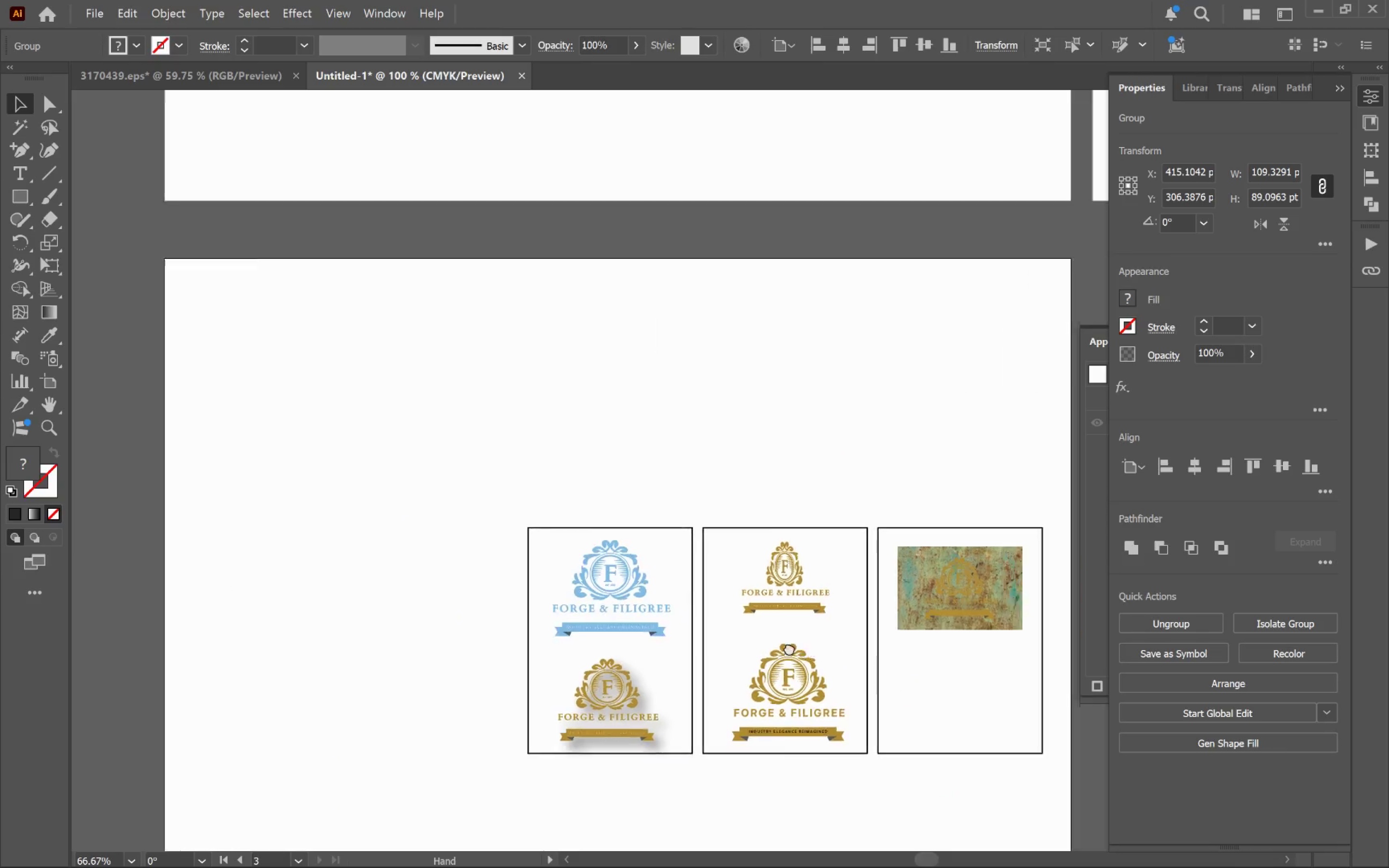 
hold_key(key=Space, duration=0.73)
 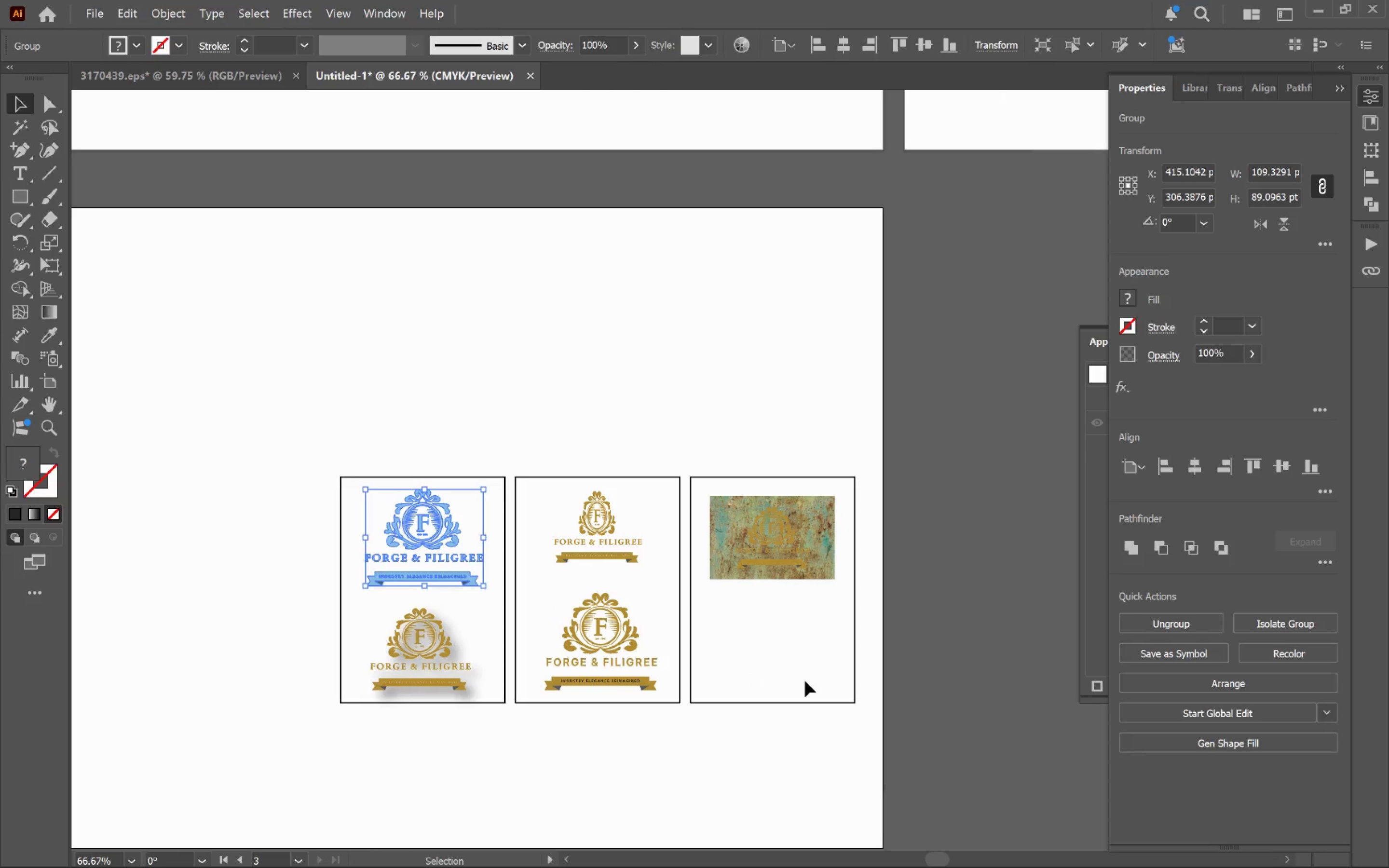 
left_click_drag(start_coordinate=[900, 661], to_coordinate=[636, 602])
 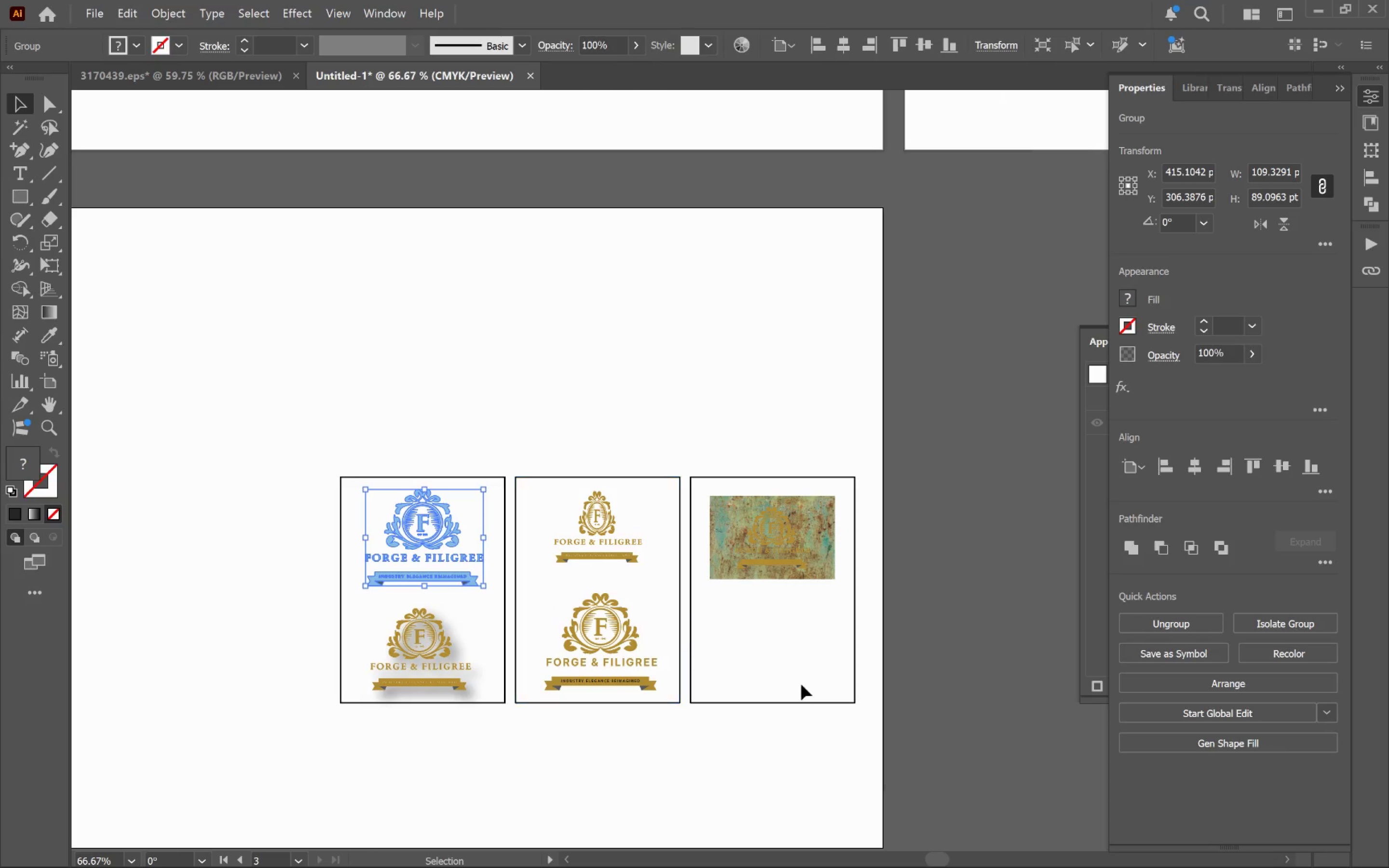 
scroll: coordinate [807, 646], scroll_direction: down, amount: 3.0
 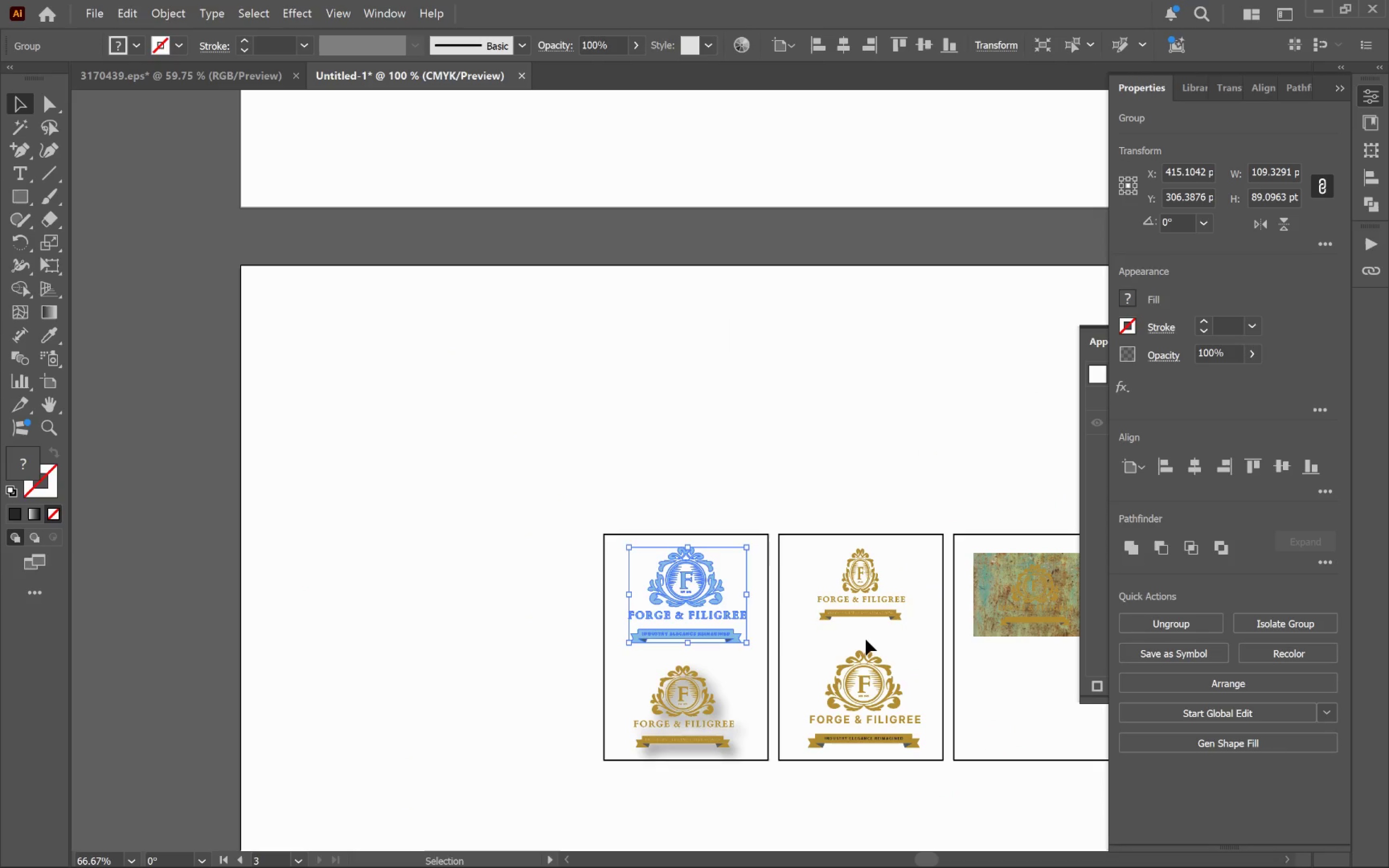 
left_click([805, 681])
 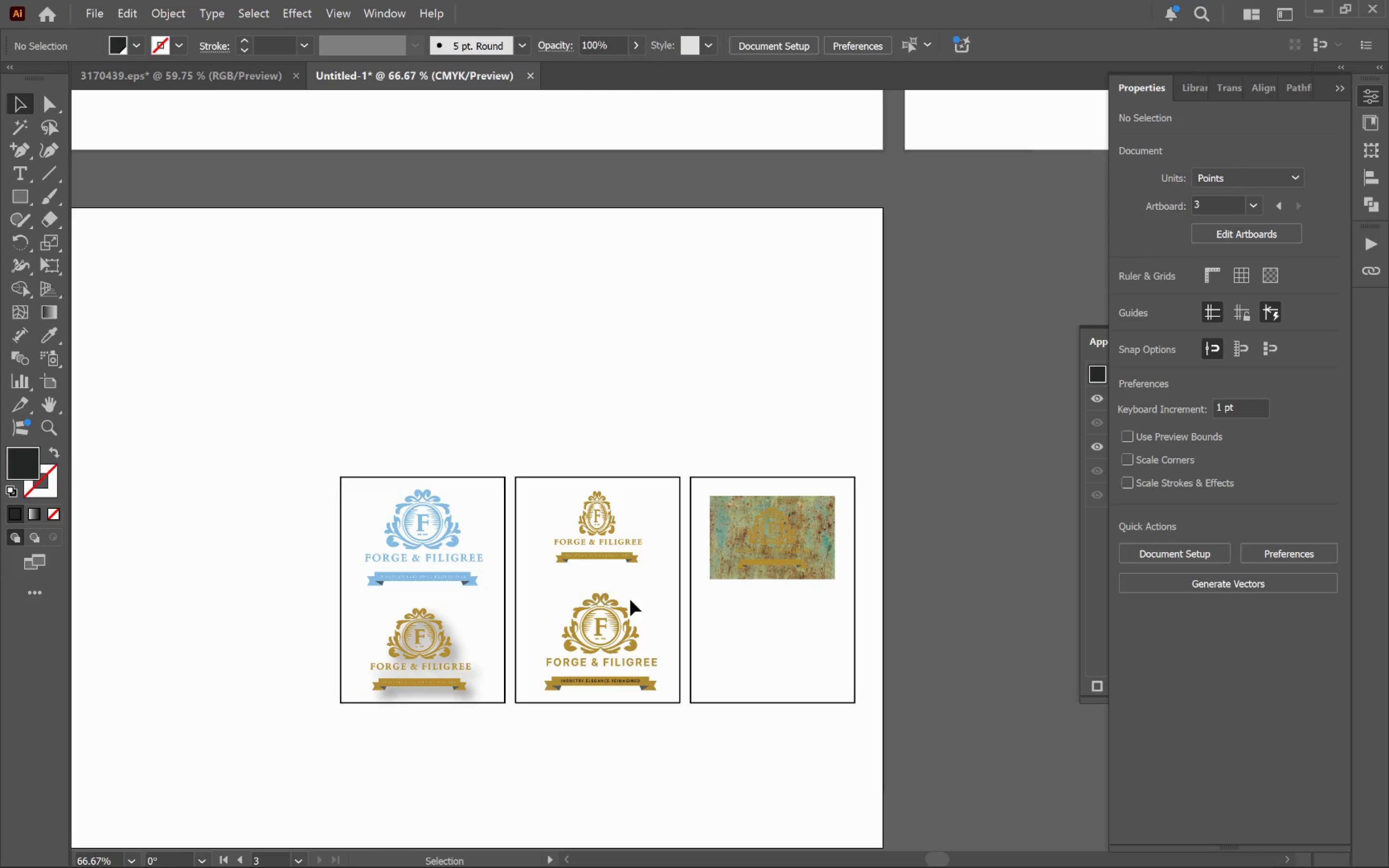 
scroll: coordinate [625, 578], scroll_direction: up, amount: 13.0
 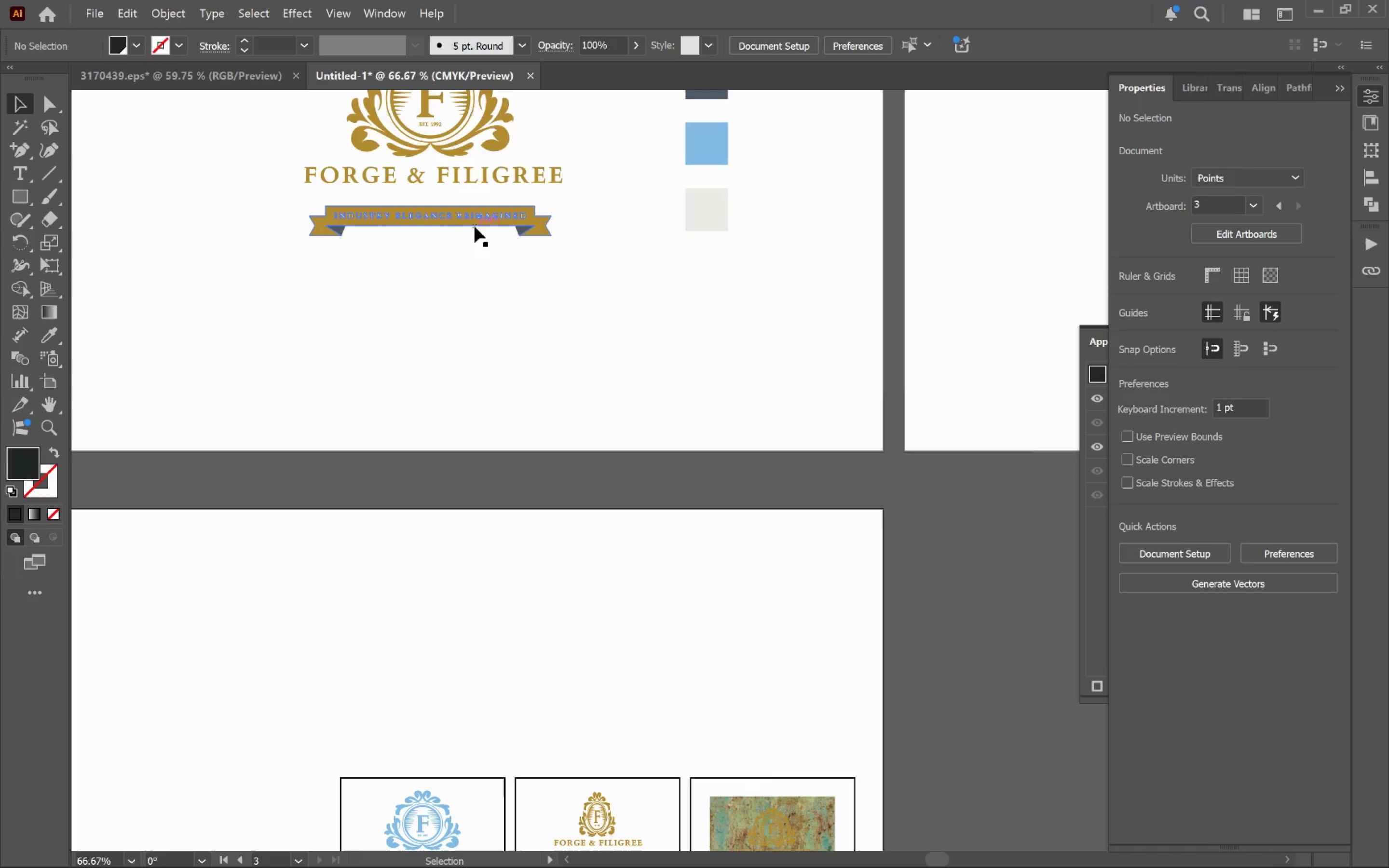 
left_click_drag(start_coordinate=[474, 223], to_coordinate=[696, 683])
 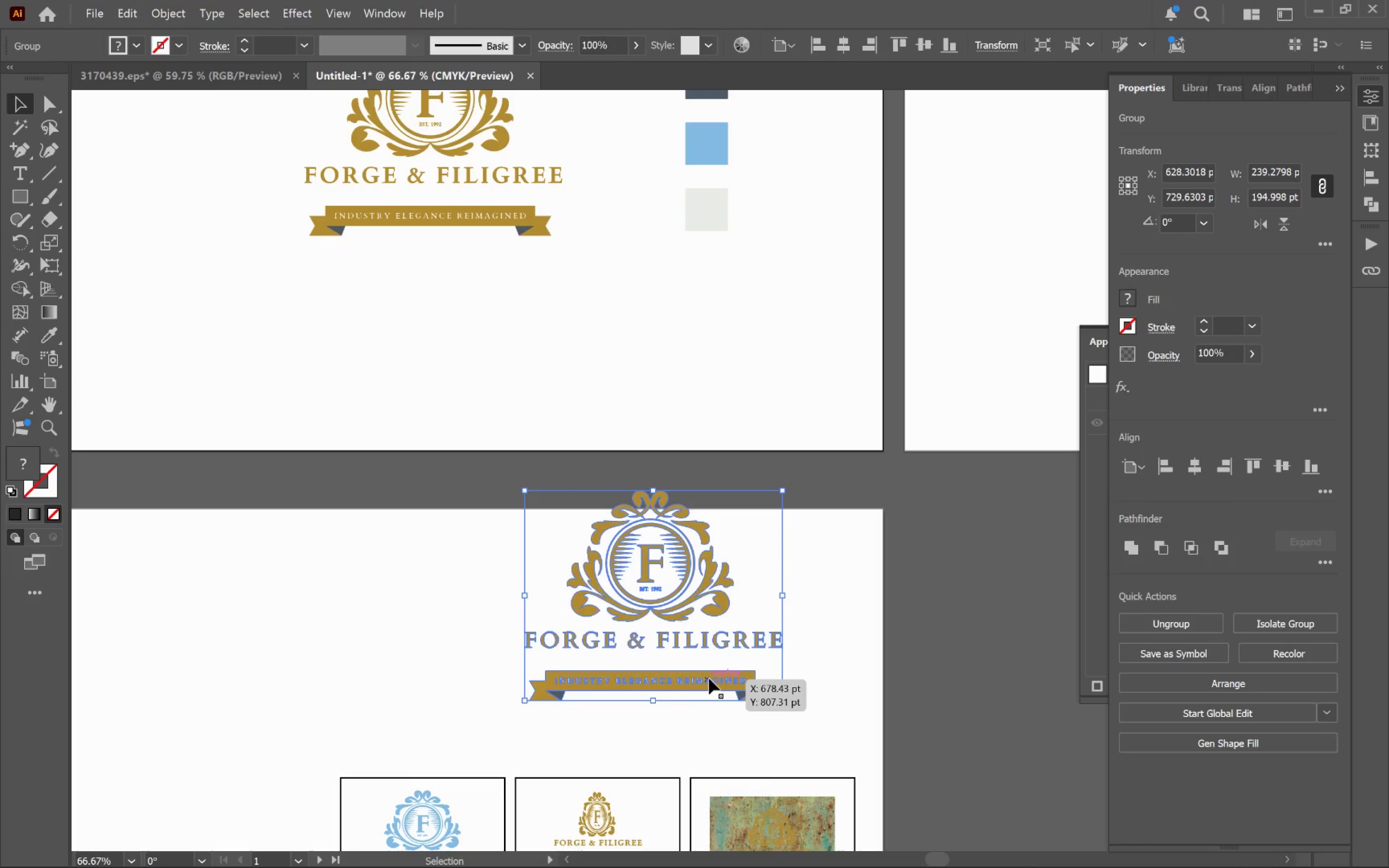 
hold_key(key=AltLeft, duration=0.9)
 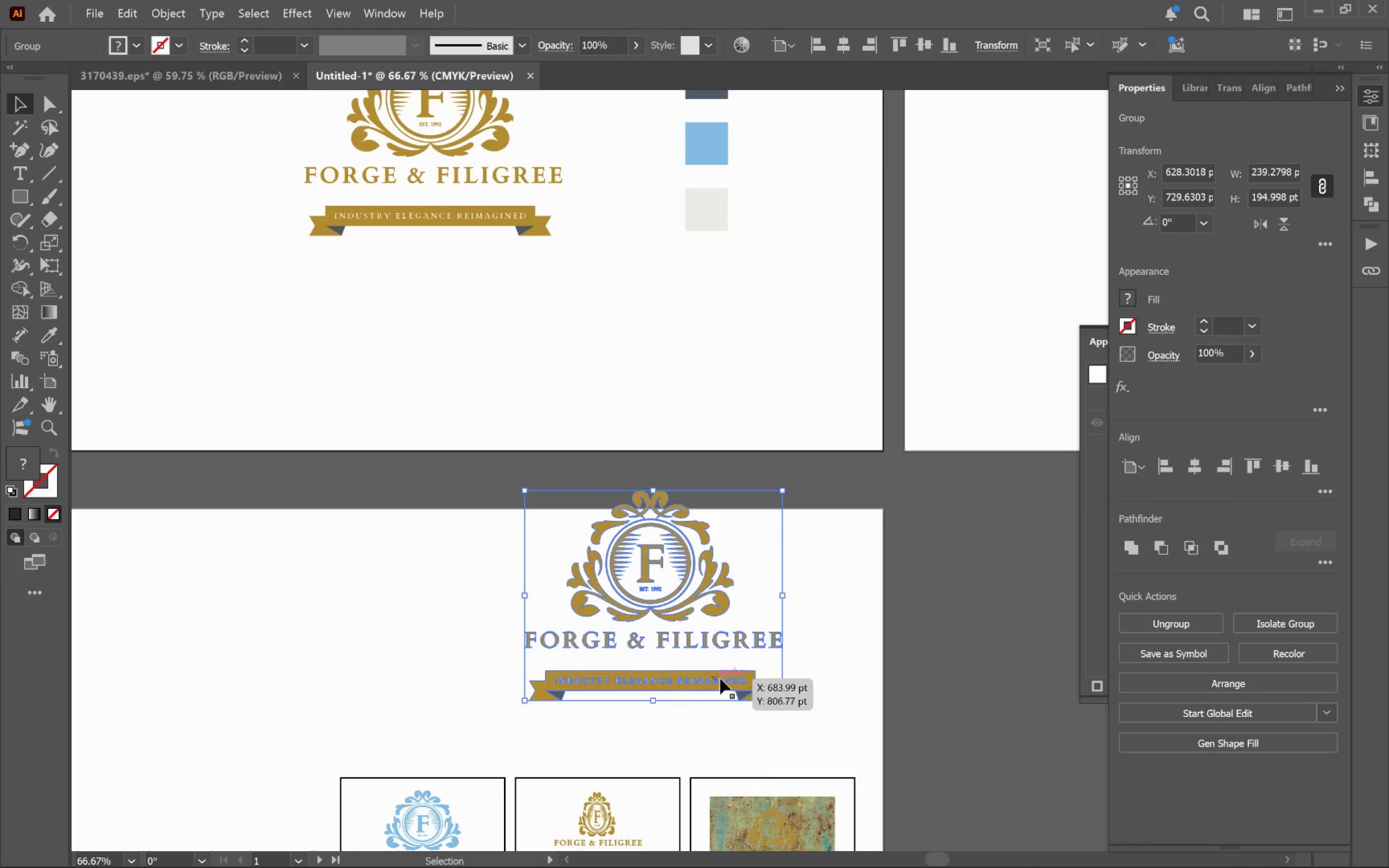 
hold_key(key=Space, duration=0.63)
 